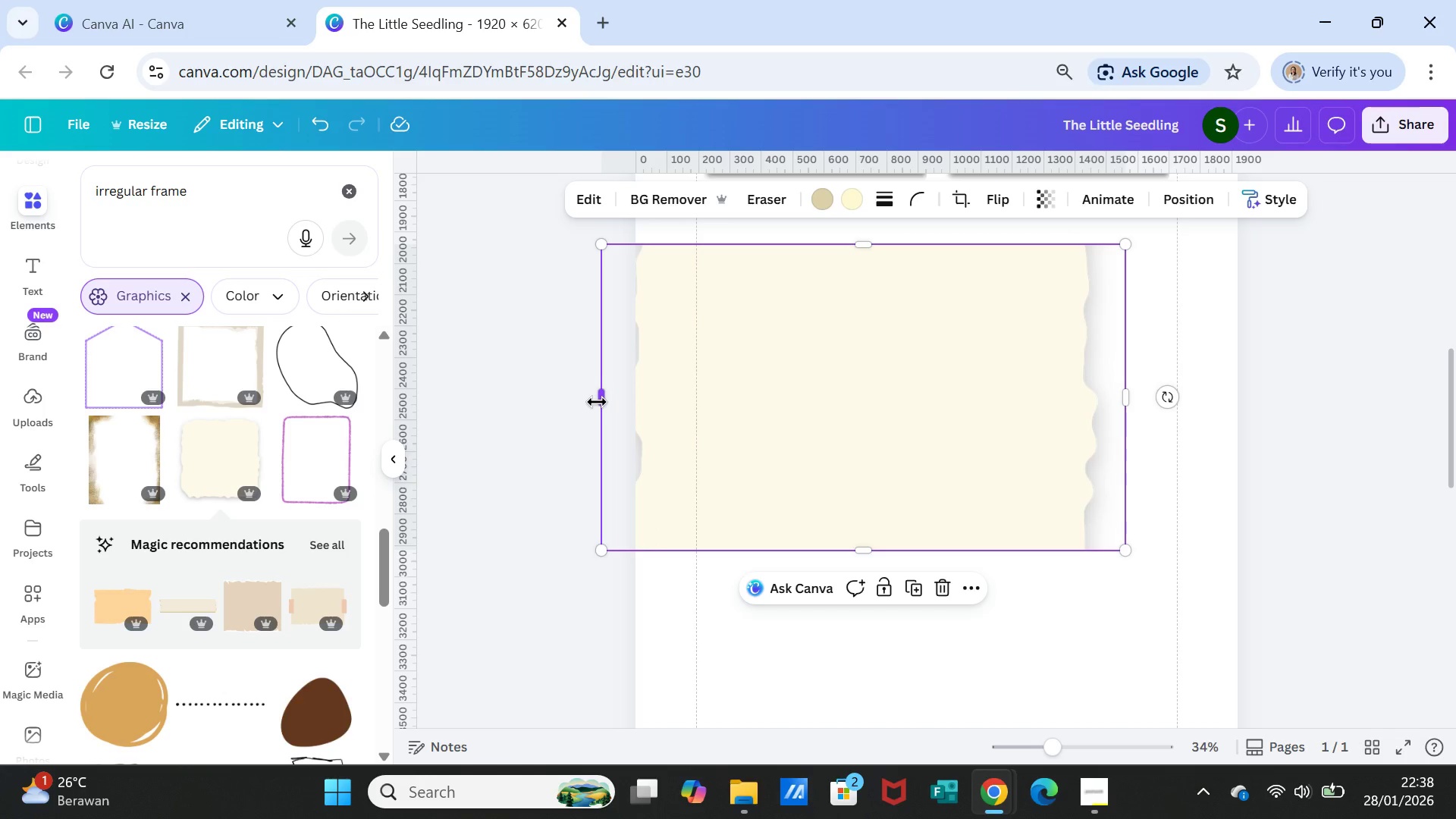 
left_click([714, 446])
 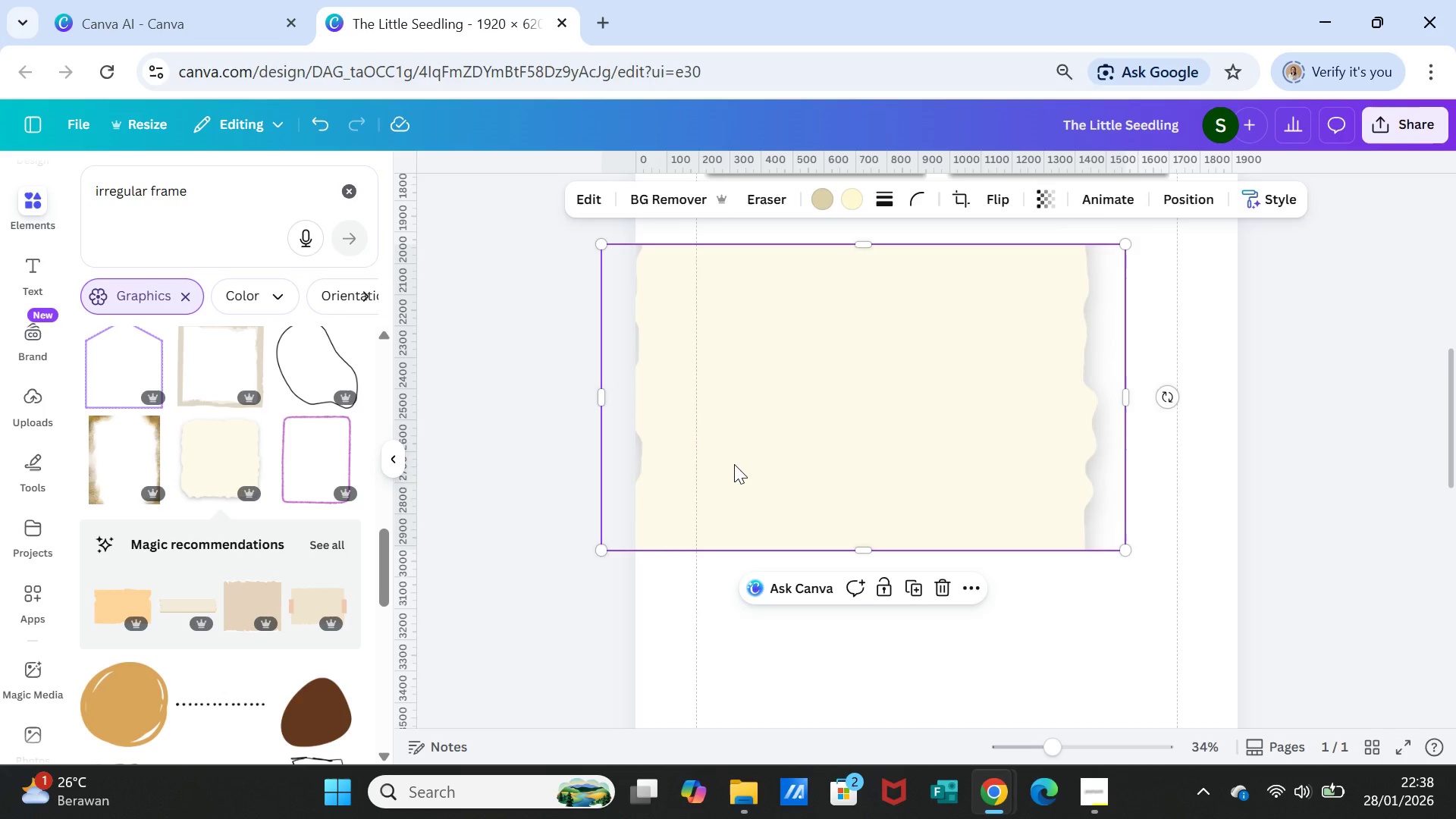 
key(Delete)
 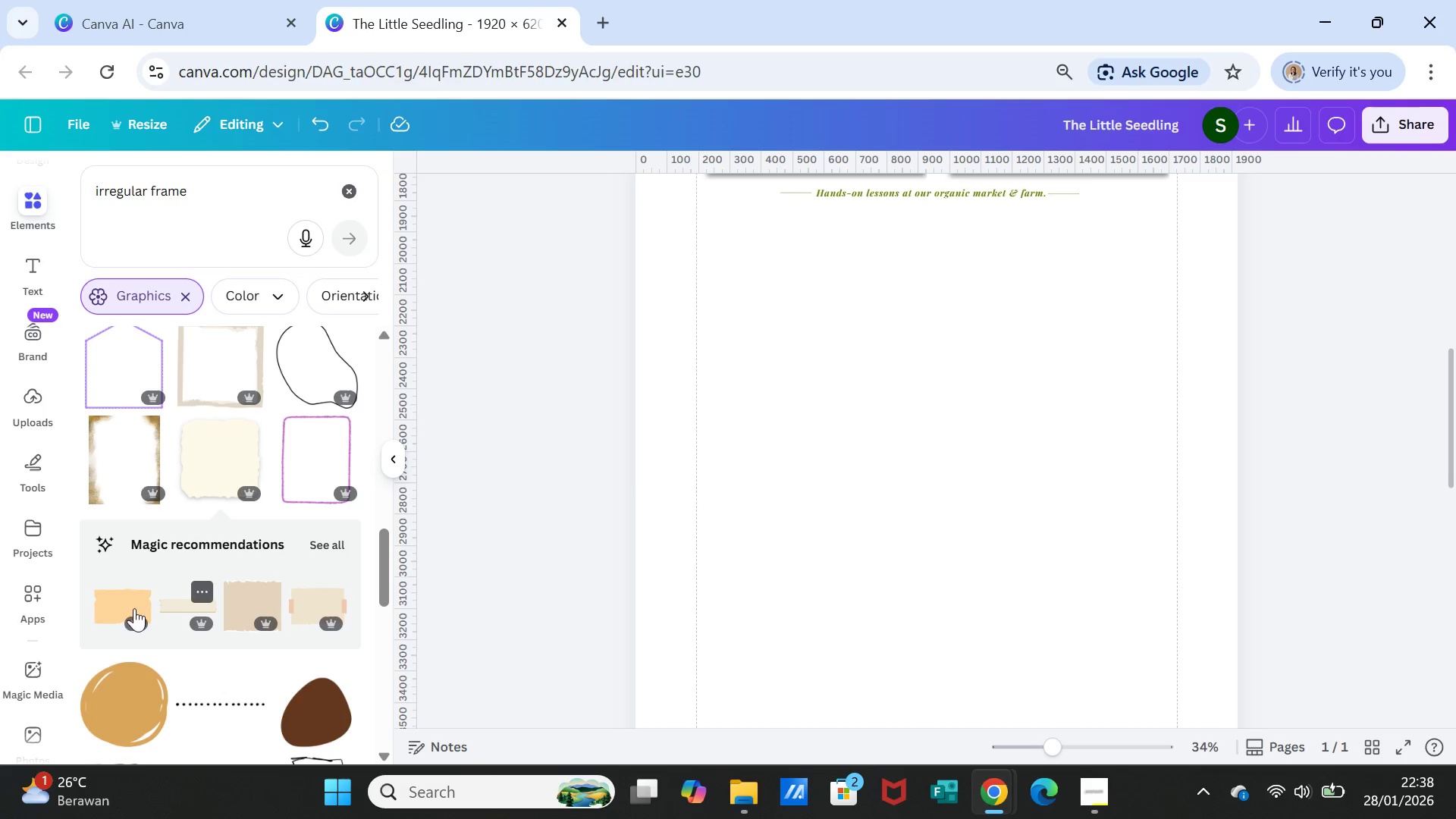 
wait(7.66)
 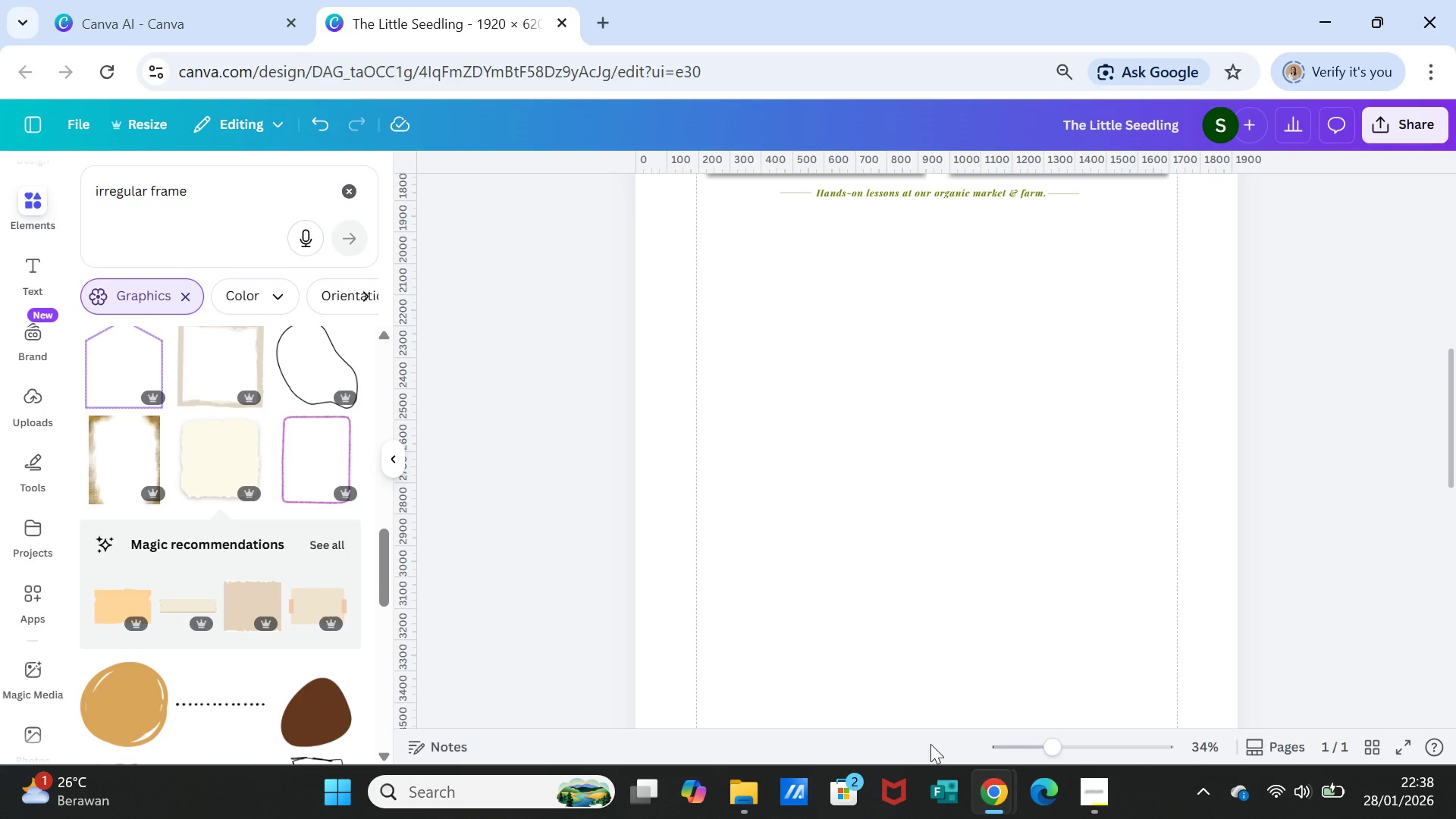 
left_click_drag(start_coordinate=[195, 193], to_coordinate=[51, 174])
 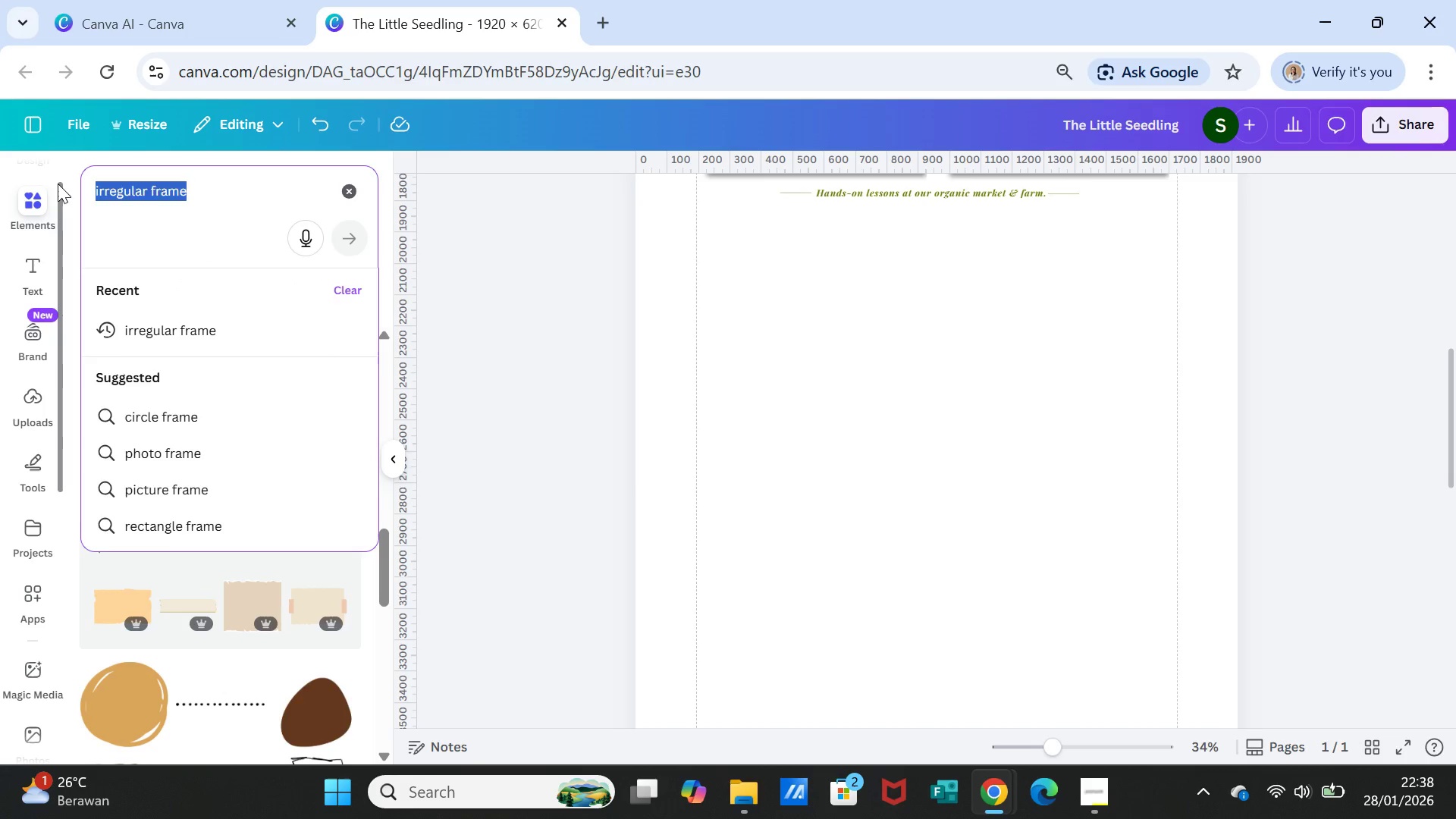 
type(grunge border)
 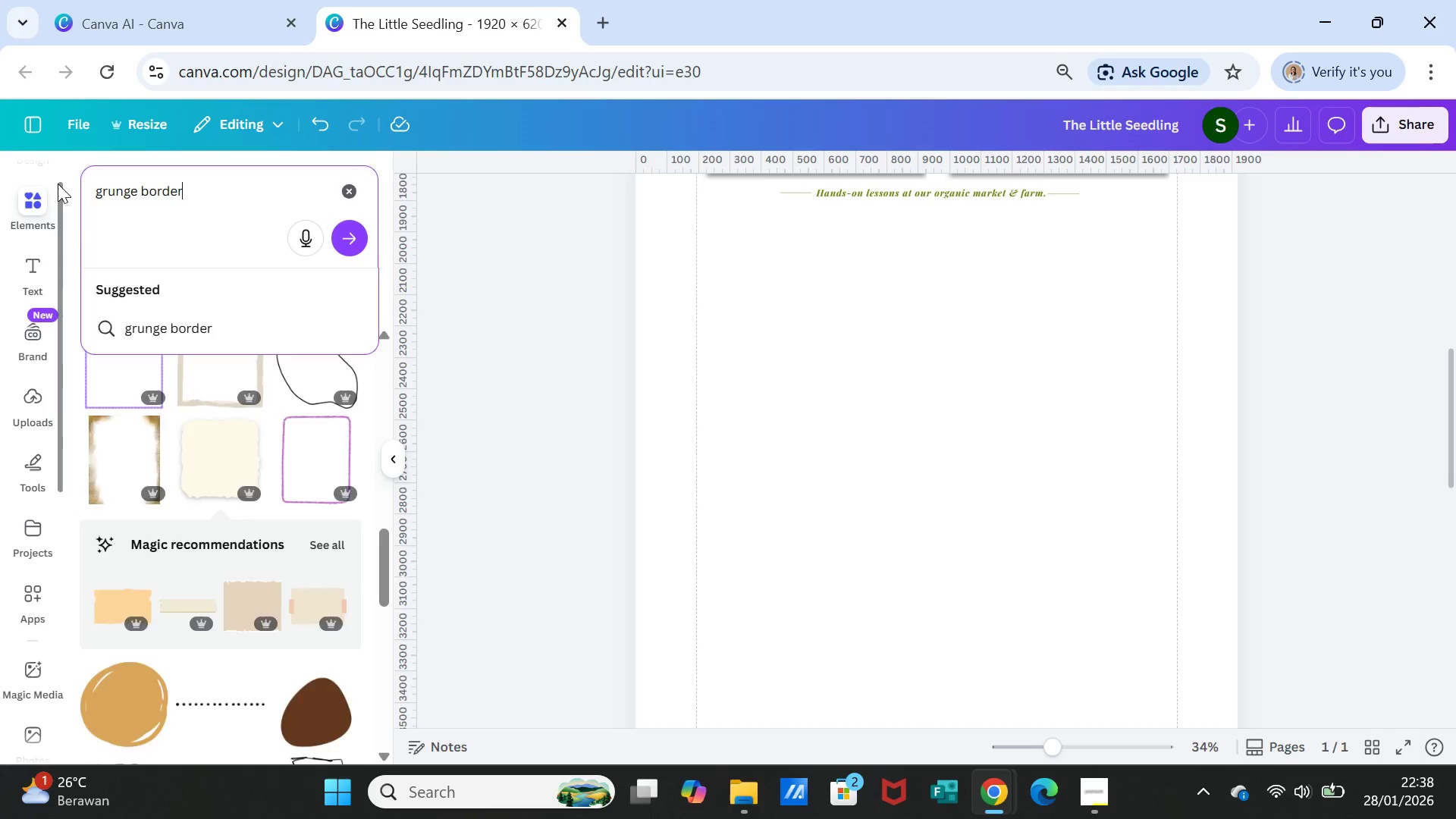 
key(Enter)
 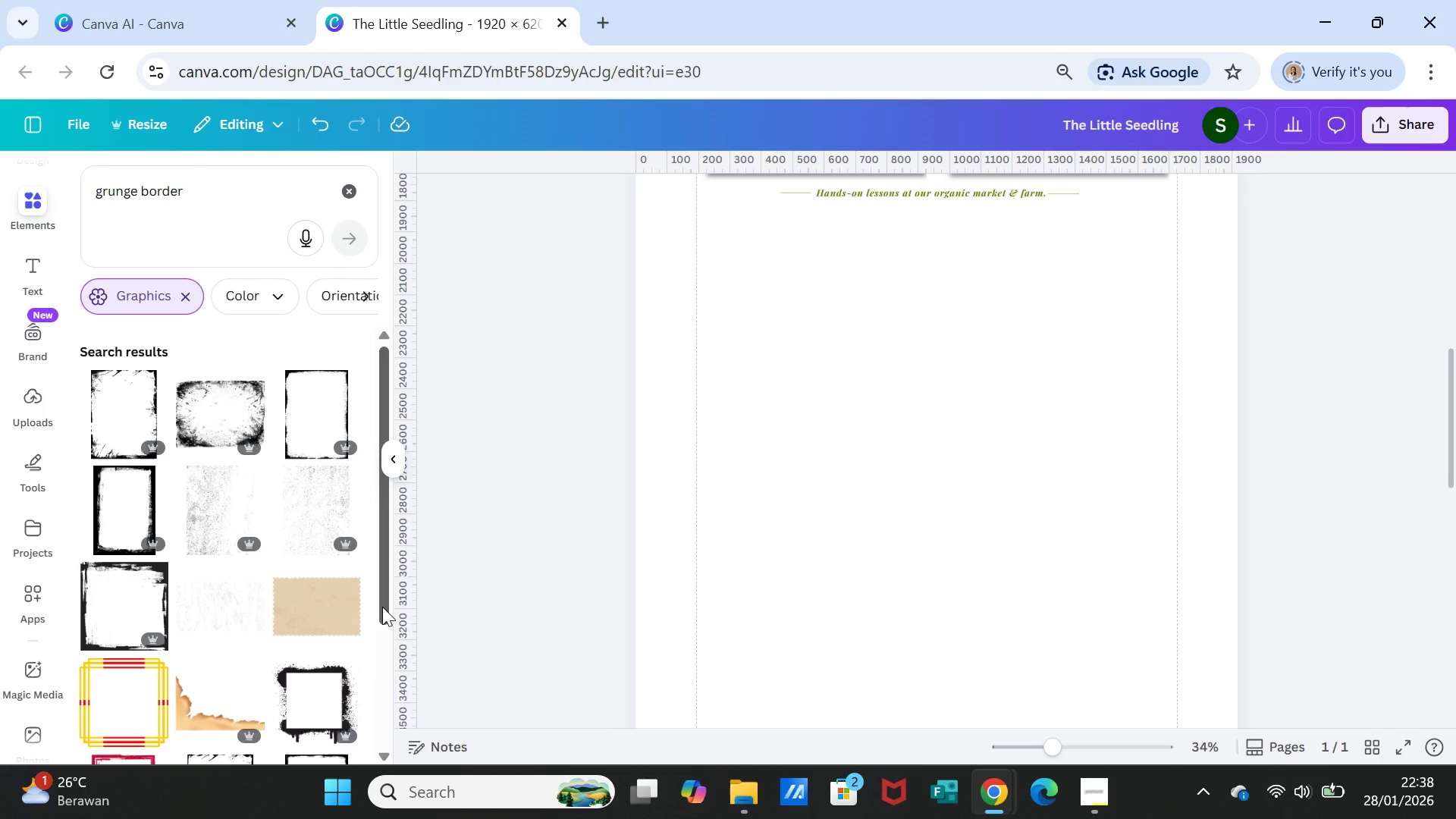 
scroll: coordinate [286, 507], scroll_direction: down, amount: 3.0
 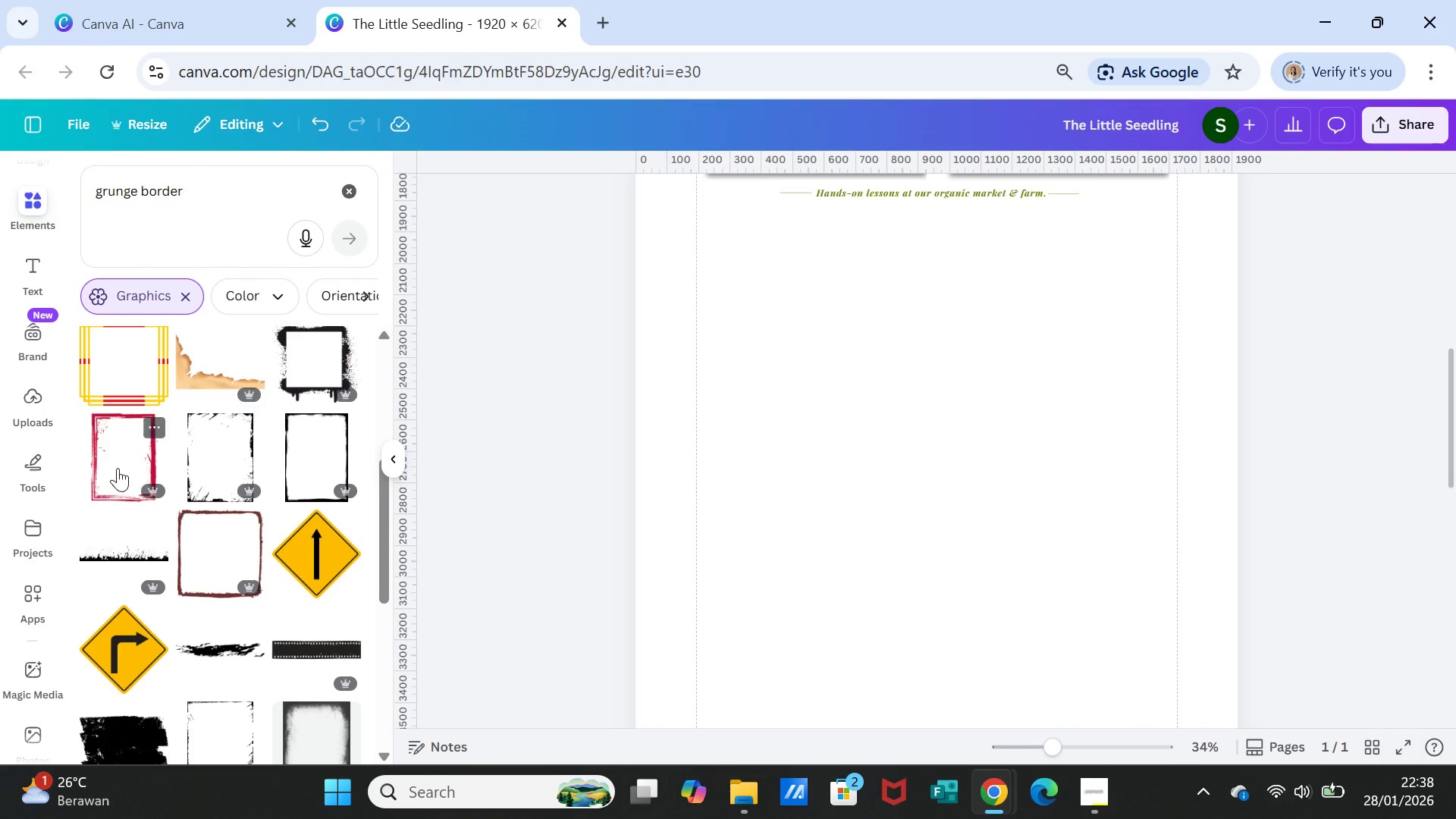 
left_click([117, 466])
 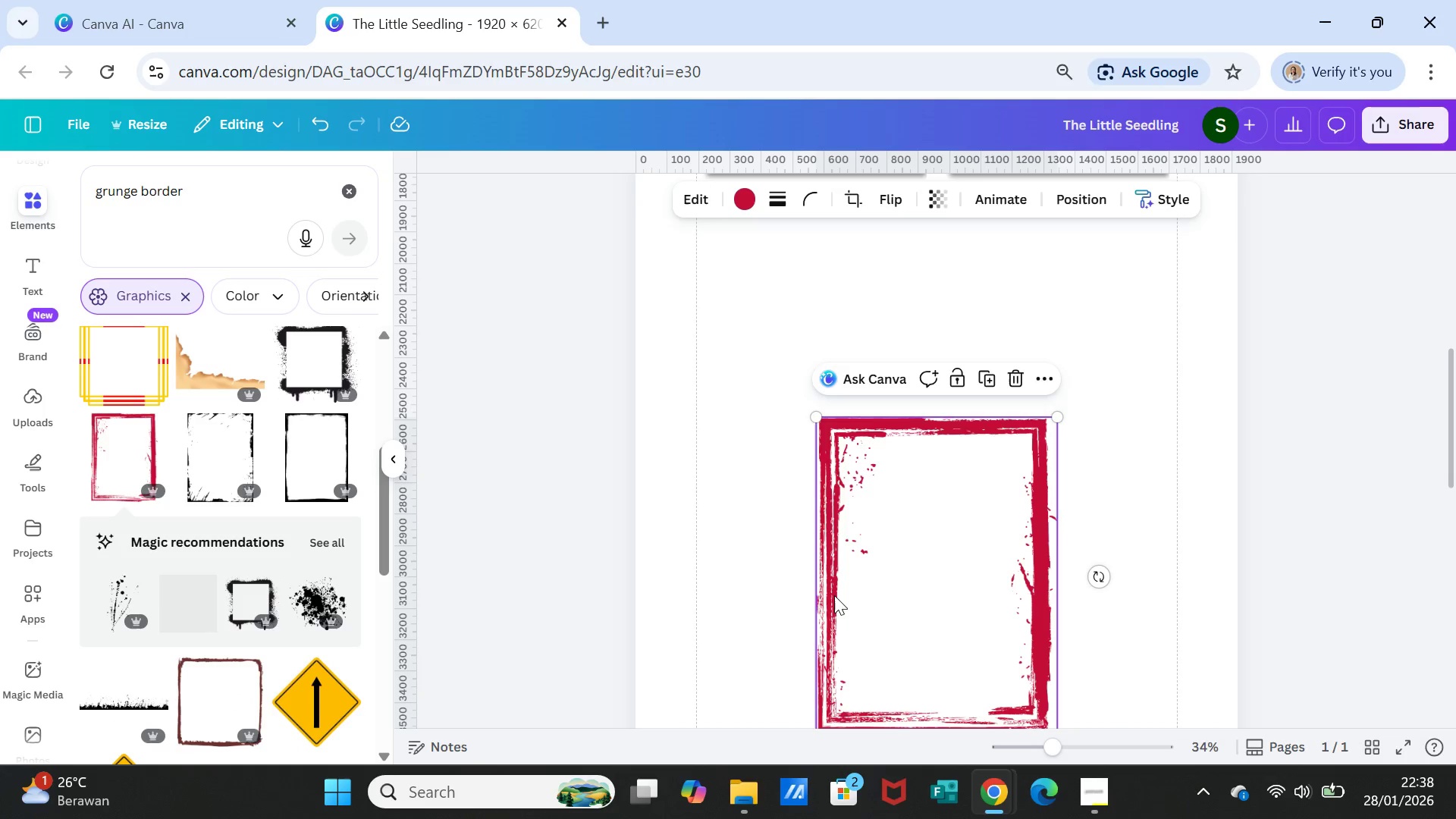 
key(Delete)
 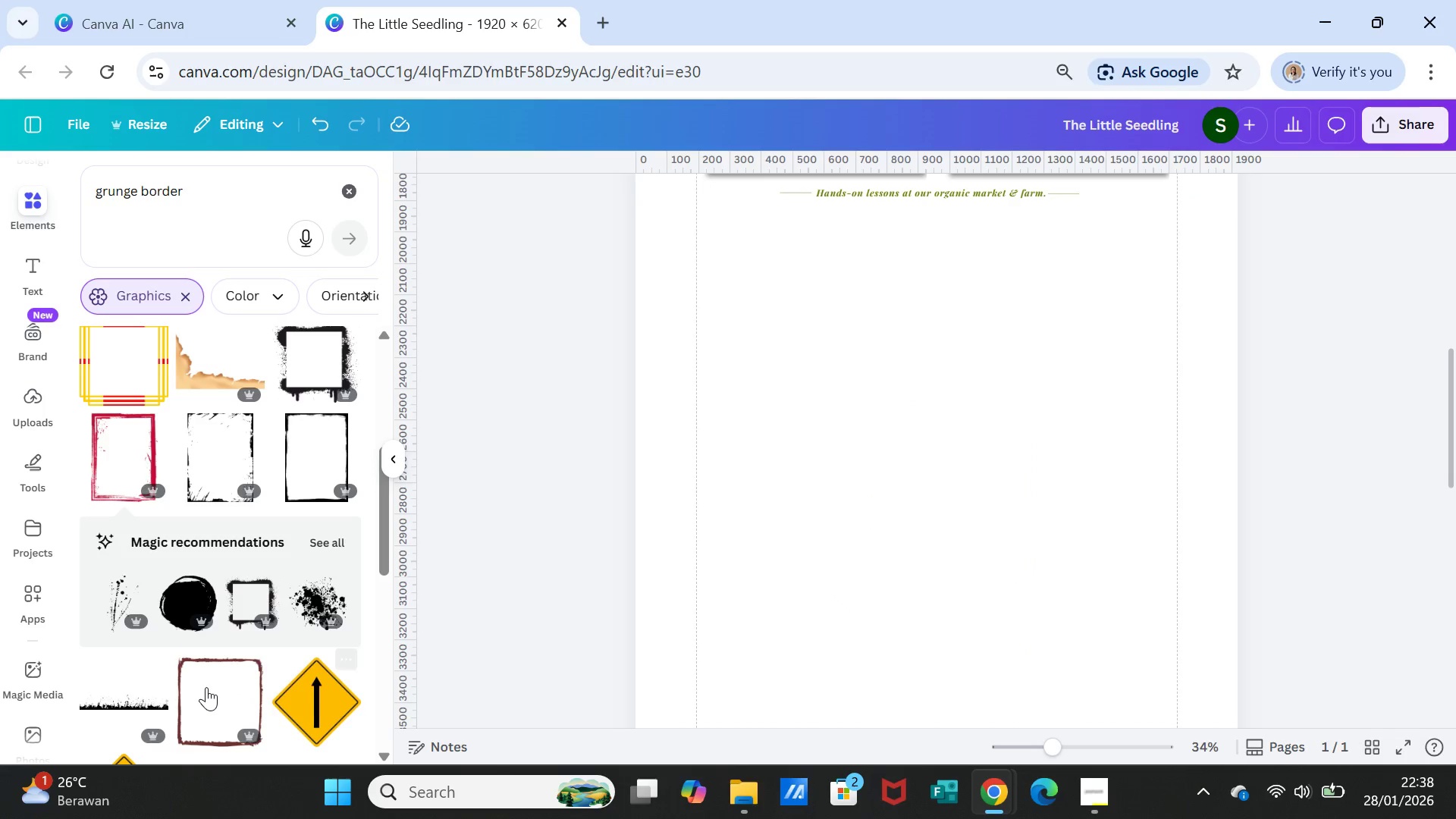 
left_click([202, 687])
 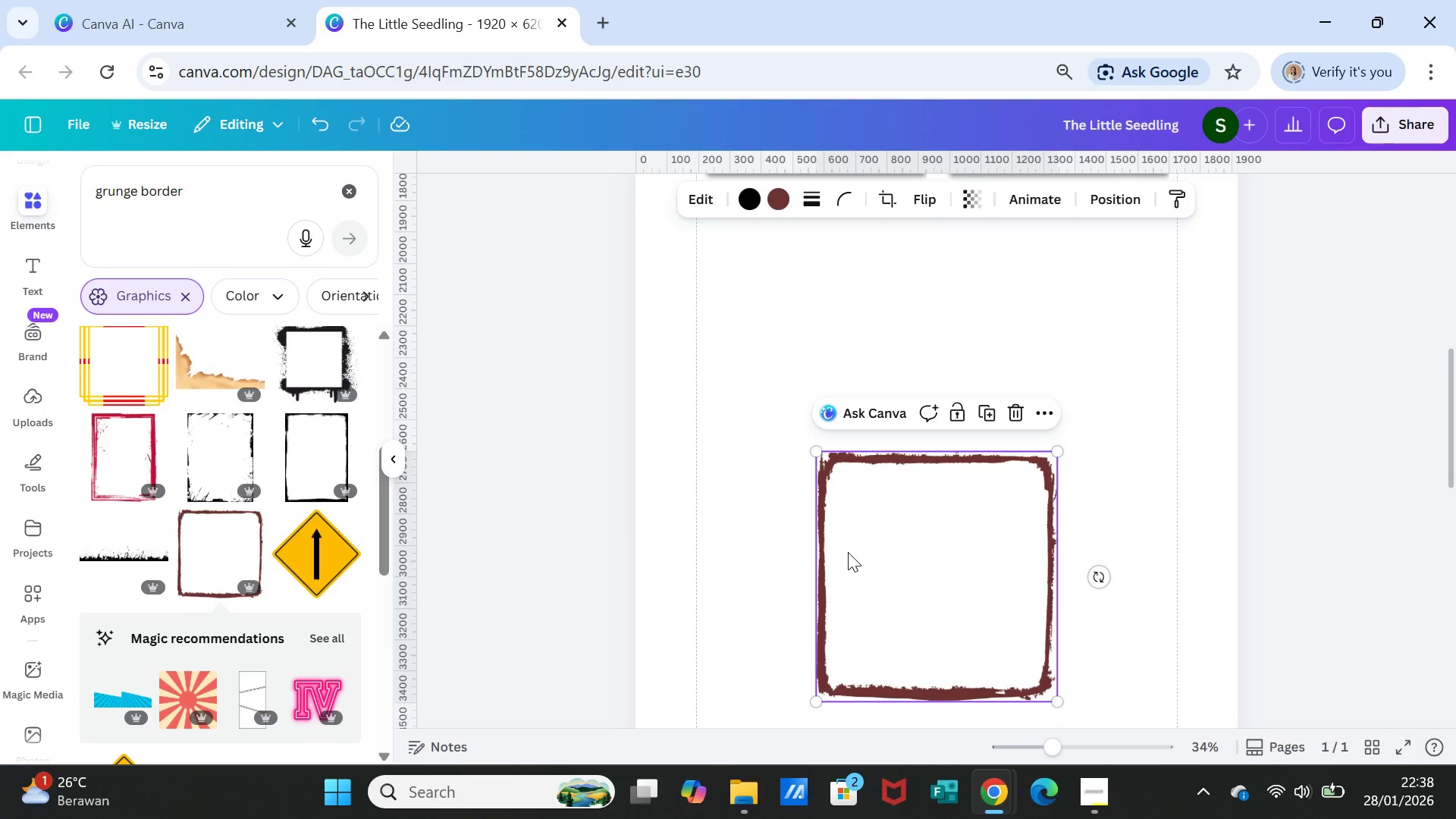 
key(Delete)
 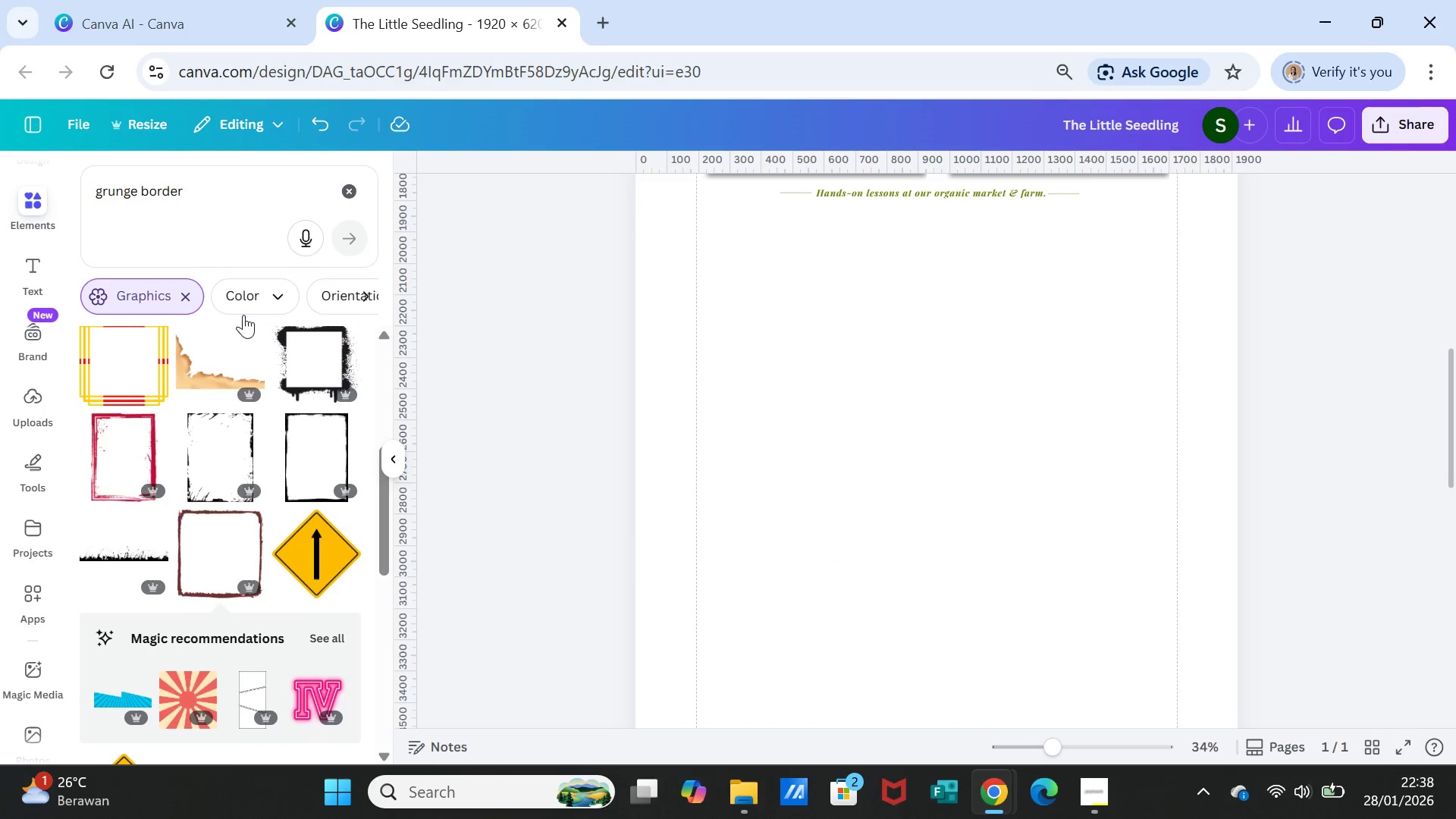 
scroll: coordinate [301, 627], scroll_direction: down, amount: 4.0
 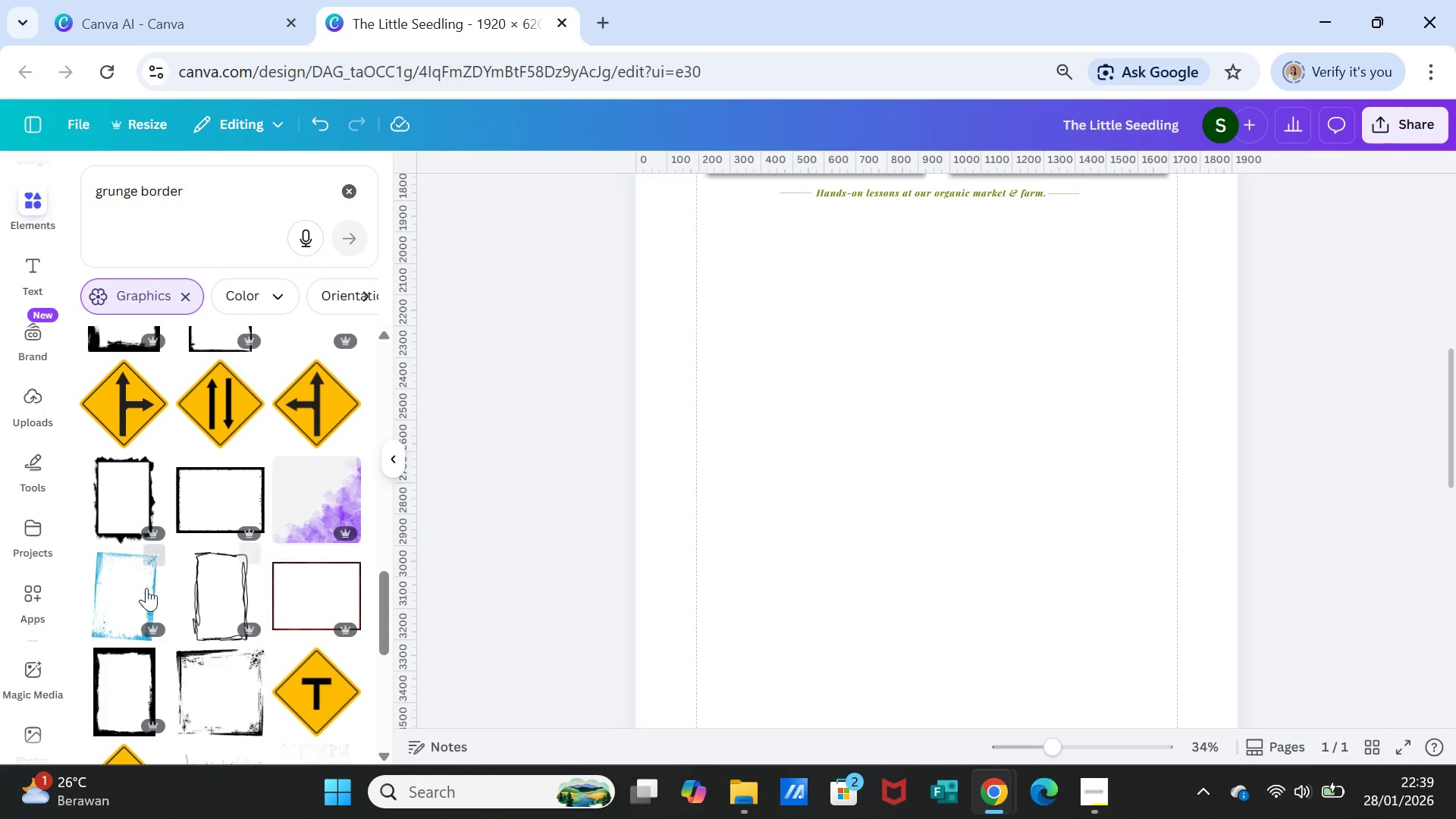 
left_click([209, 593])
 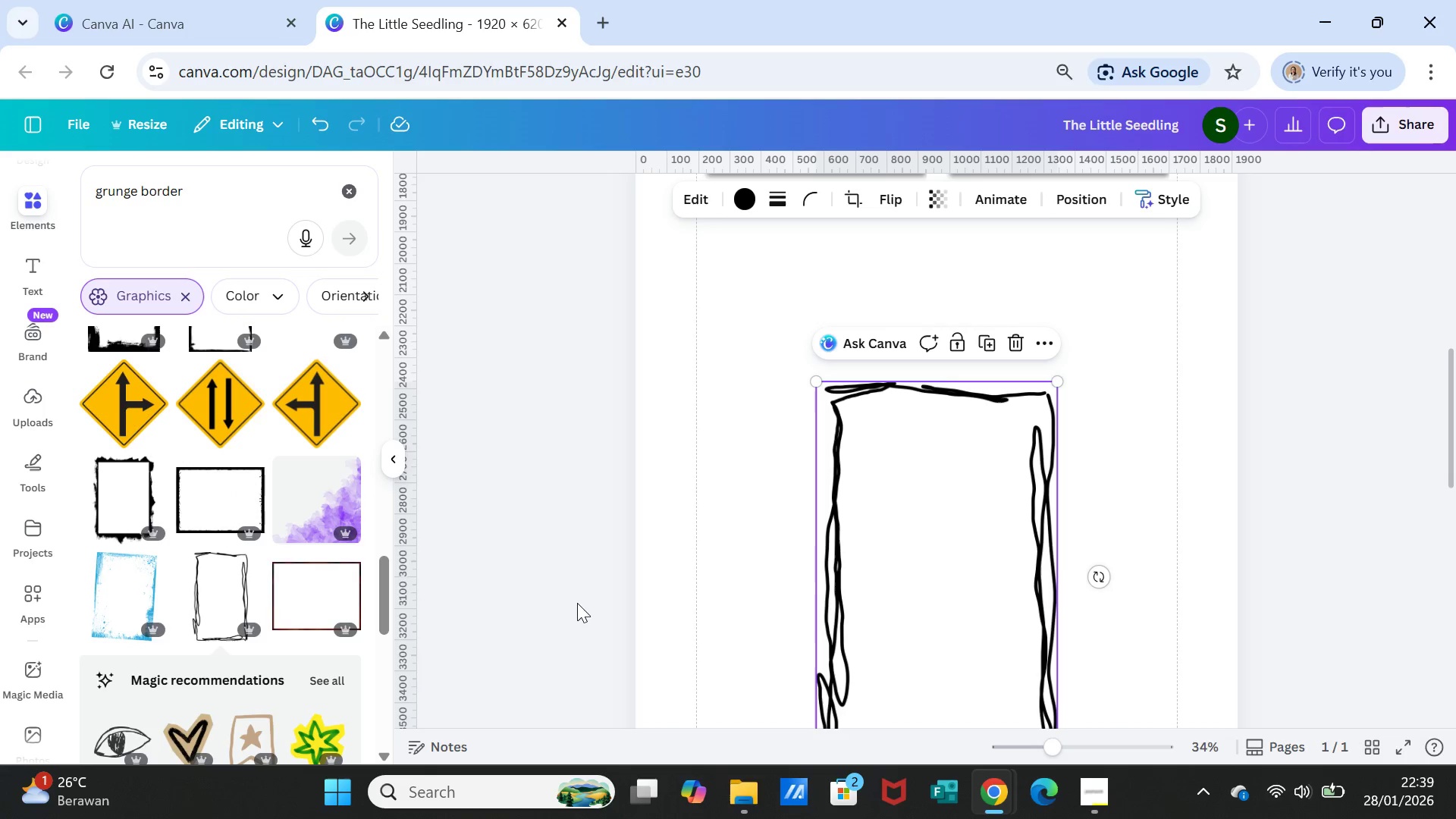 
key(Delete)
 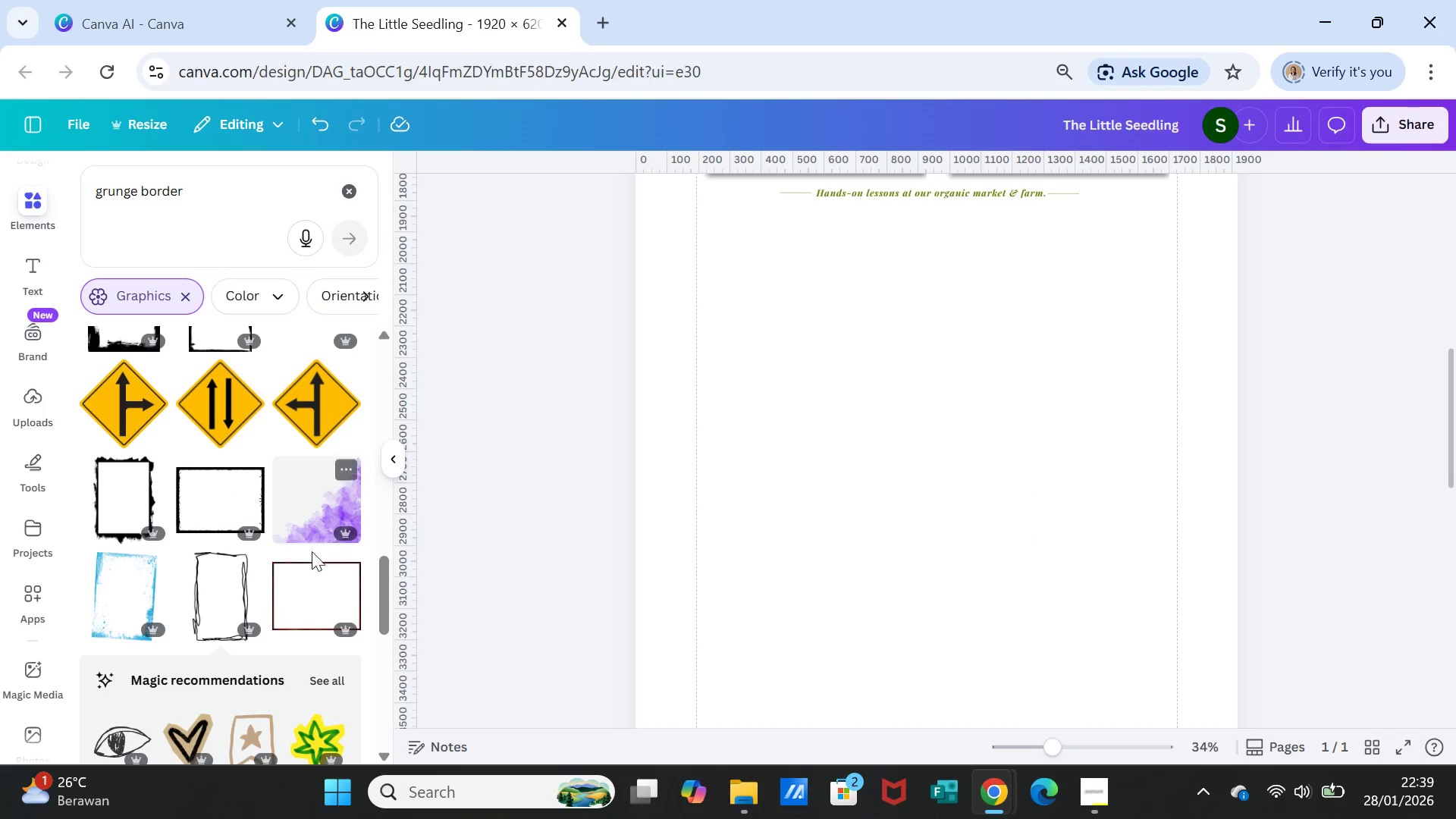 
scroll: coordinate [287, 576], scroll_direction: down, amount: 3.0
 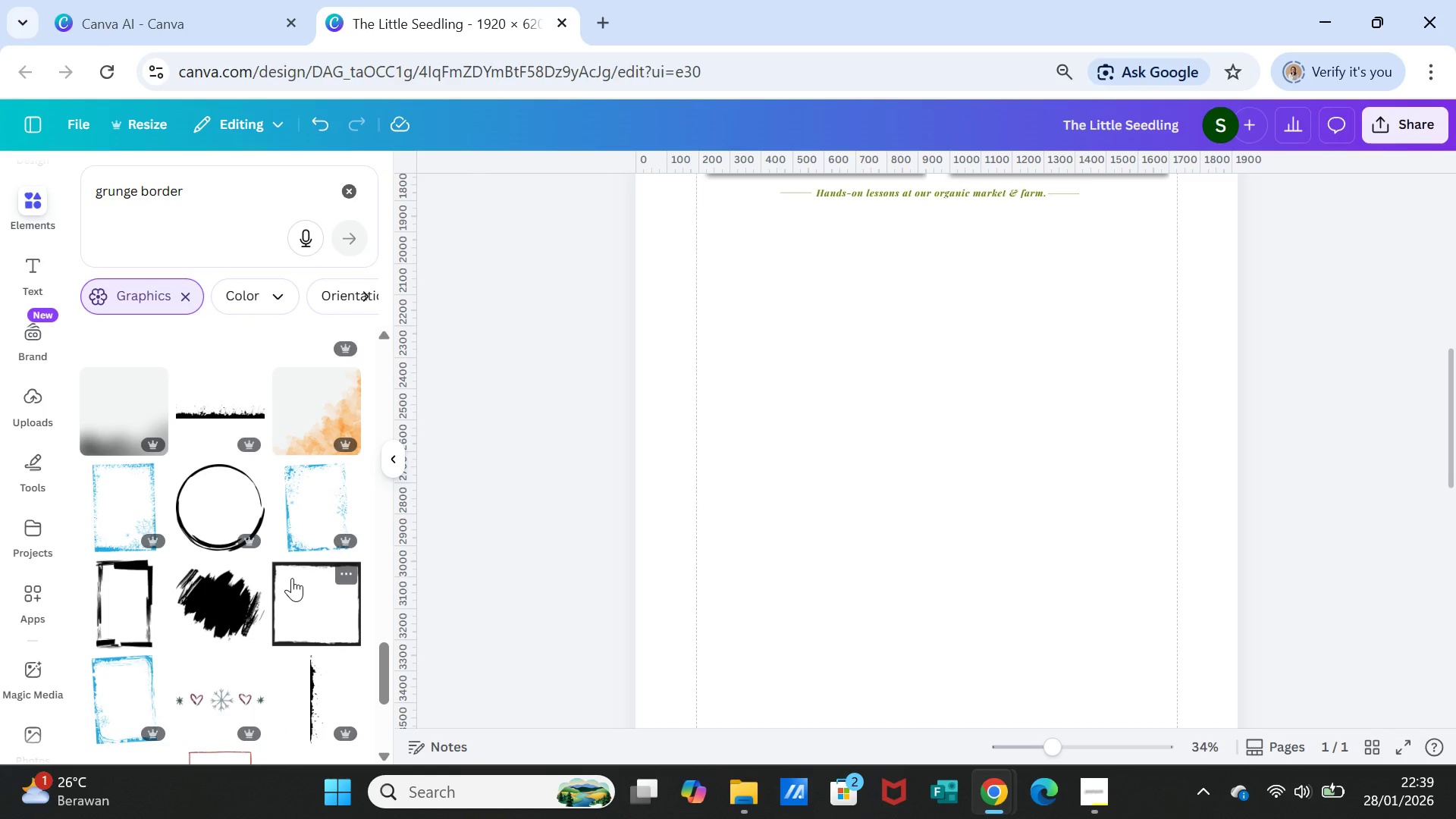 
left_click([312, 598])
 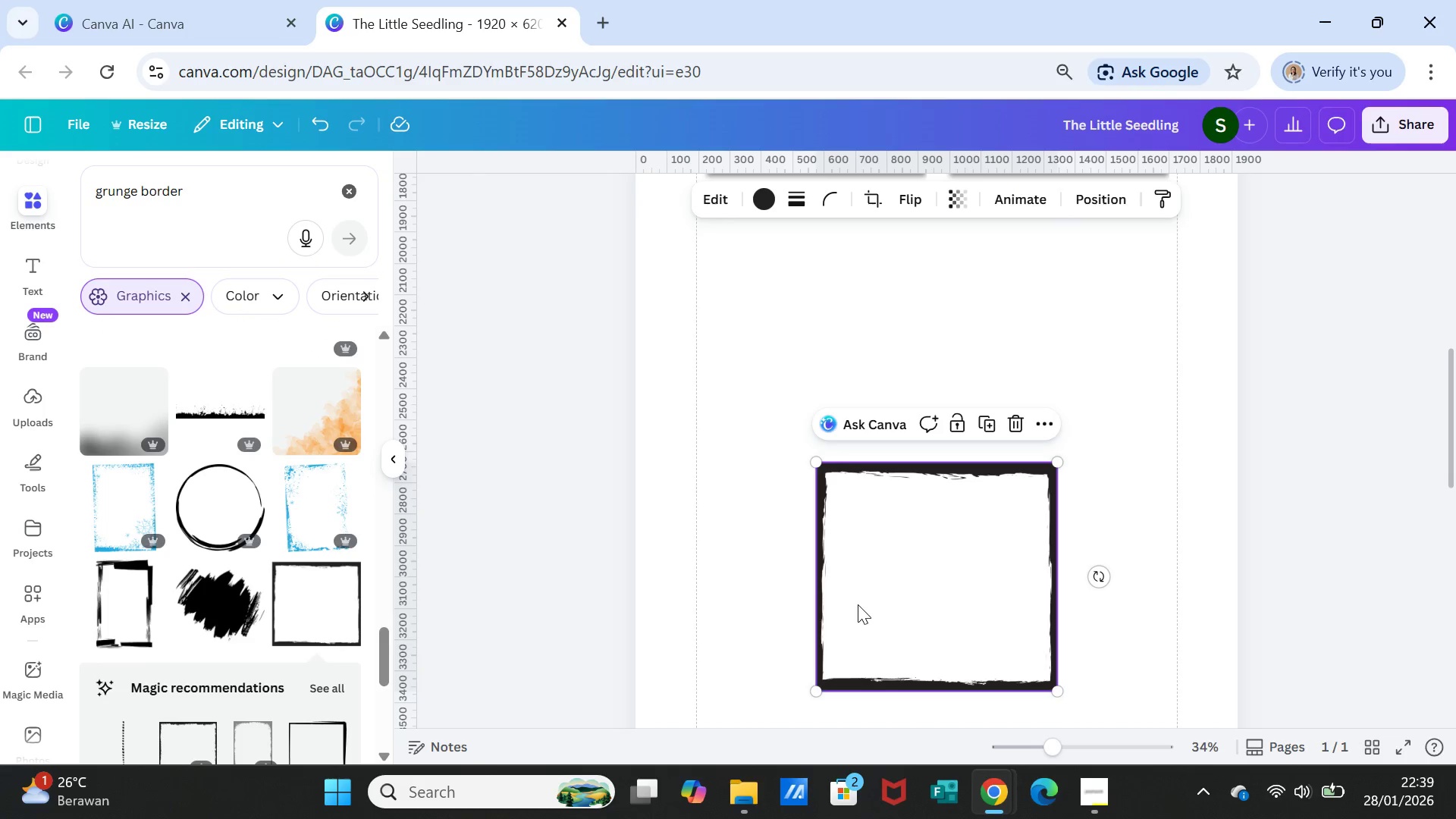 
left_click_drag(start_coordinate=[858, 602], to_coordinate=[694, 466])
 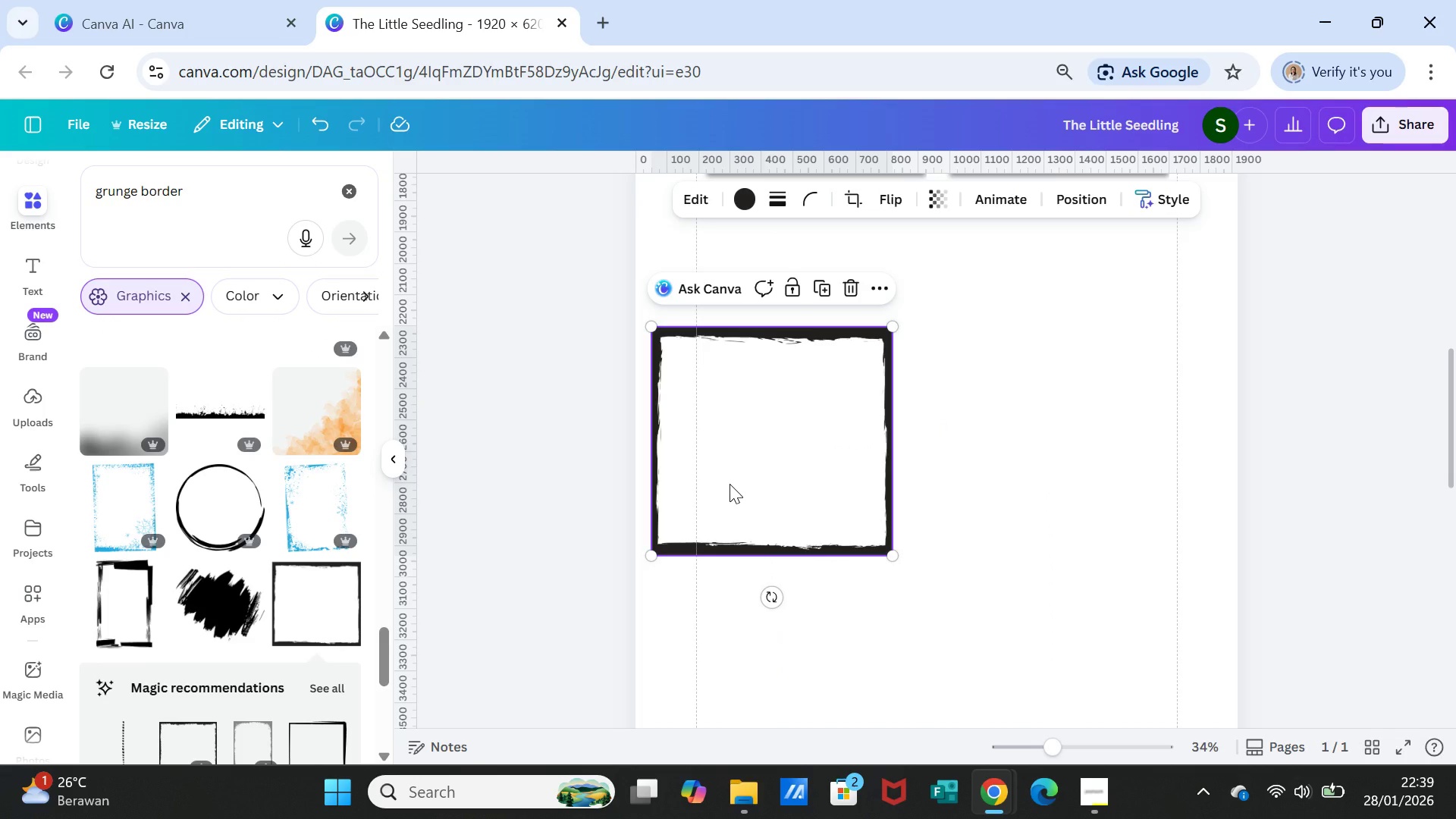 
key(Delete)
 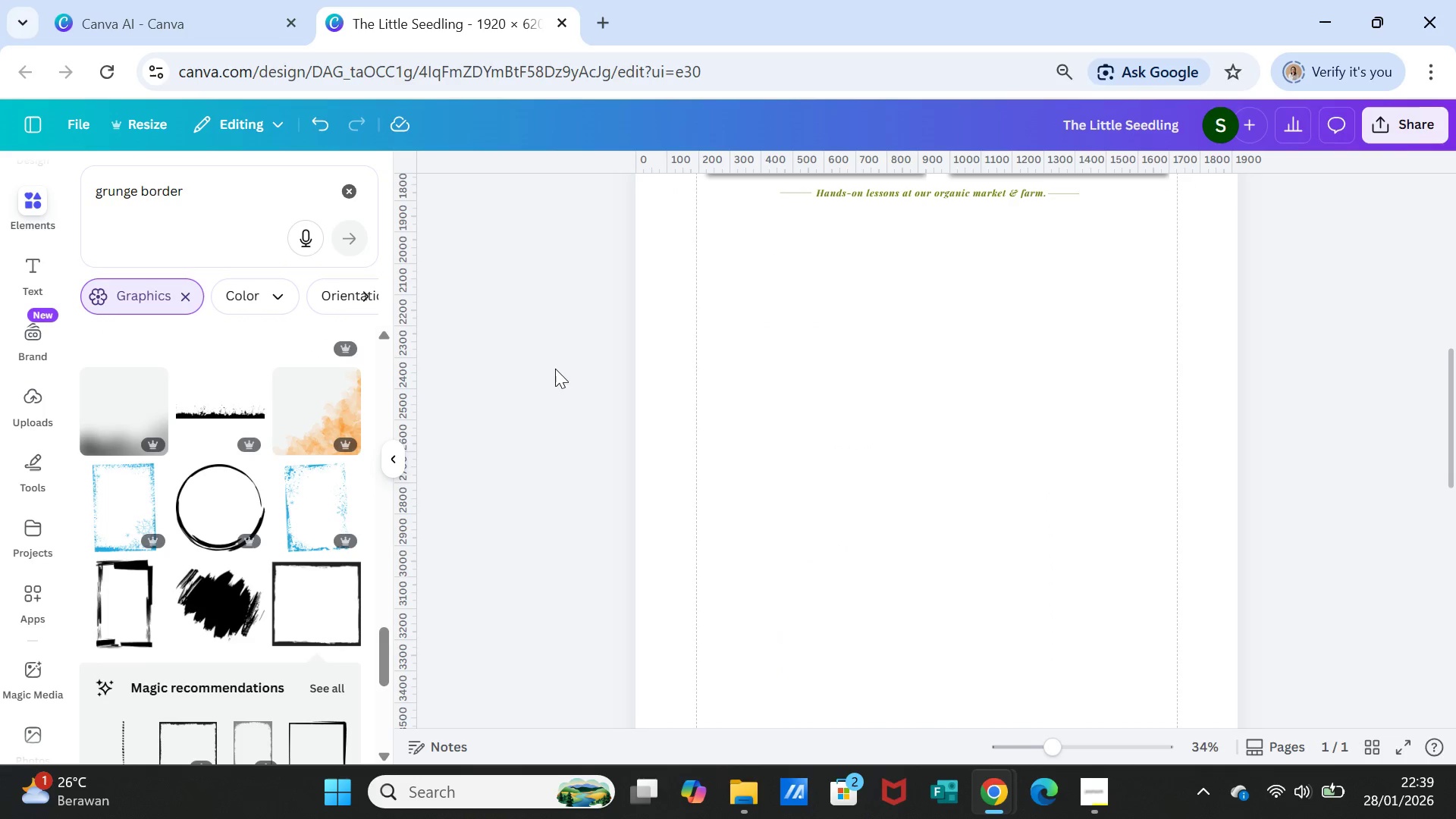 
left_click_drag(start_coordinate=[214, 194], to_coordinate=[80, 155])
 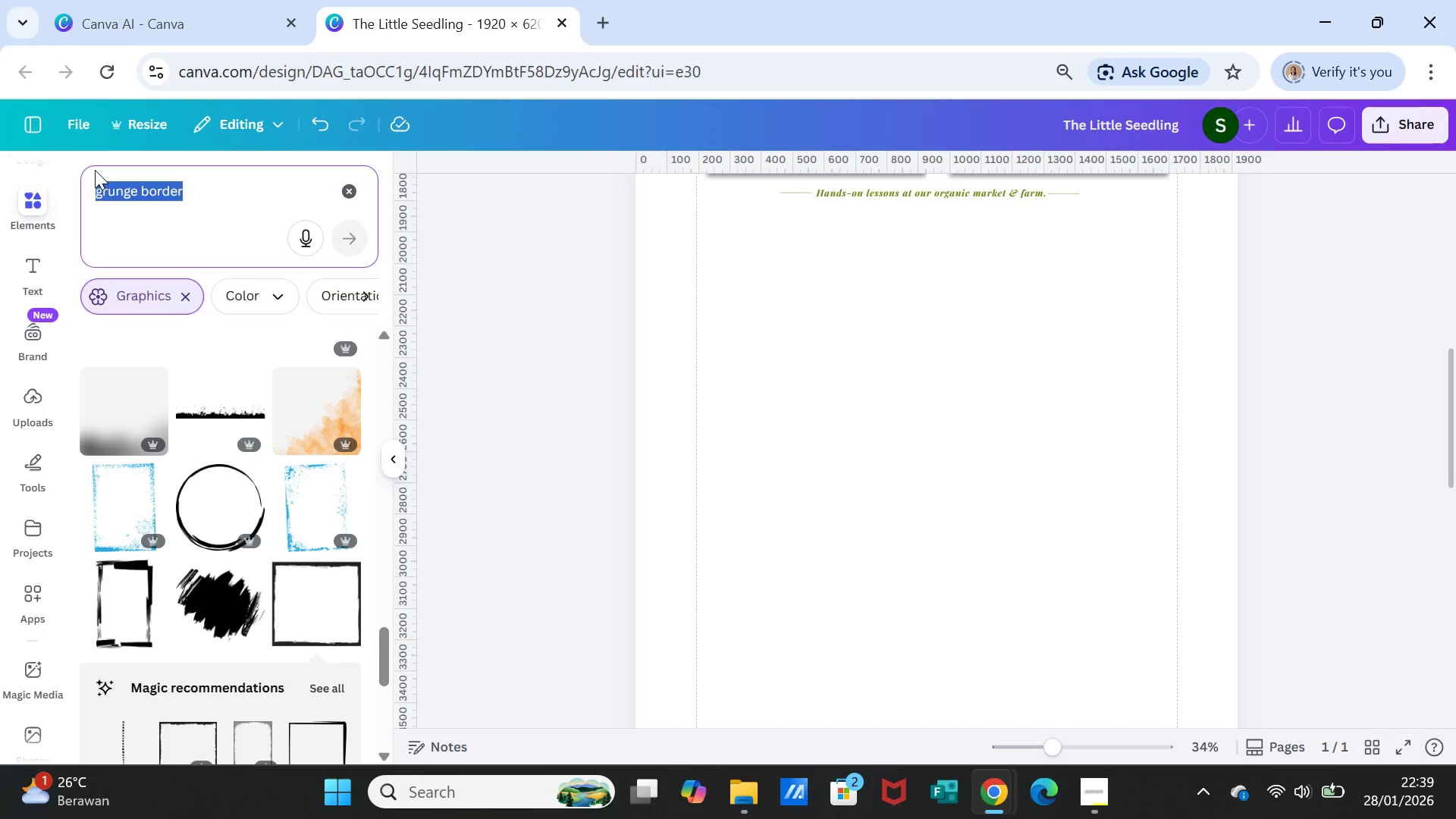 
type(decoratiove)
key(Backspace)
key(Backspace)
key(Backspace)
key(Backspace)
type(ive border)
 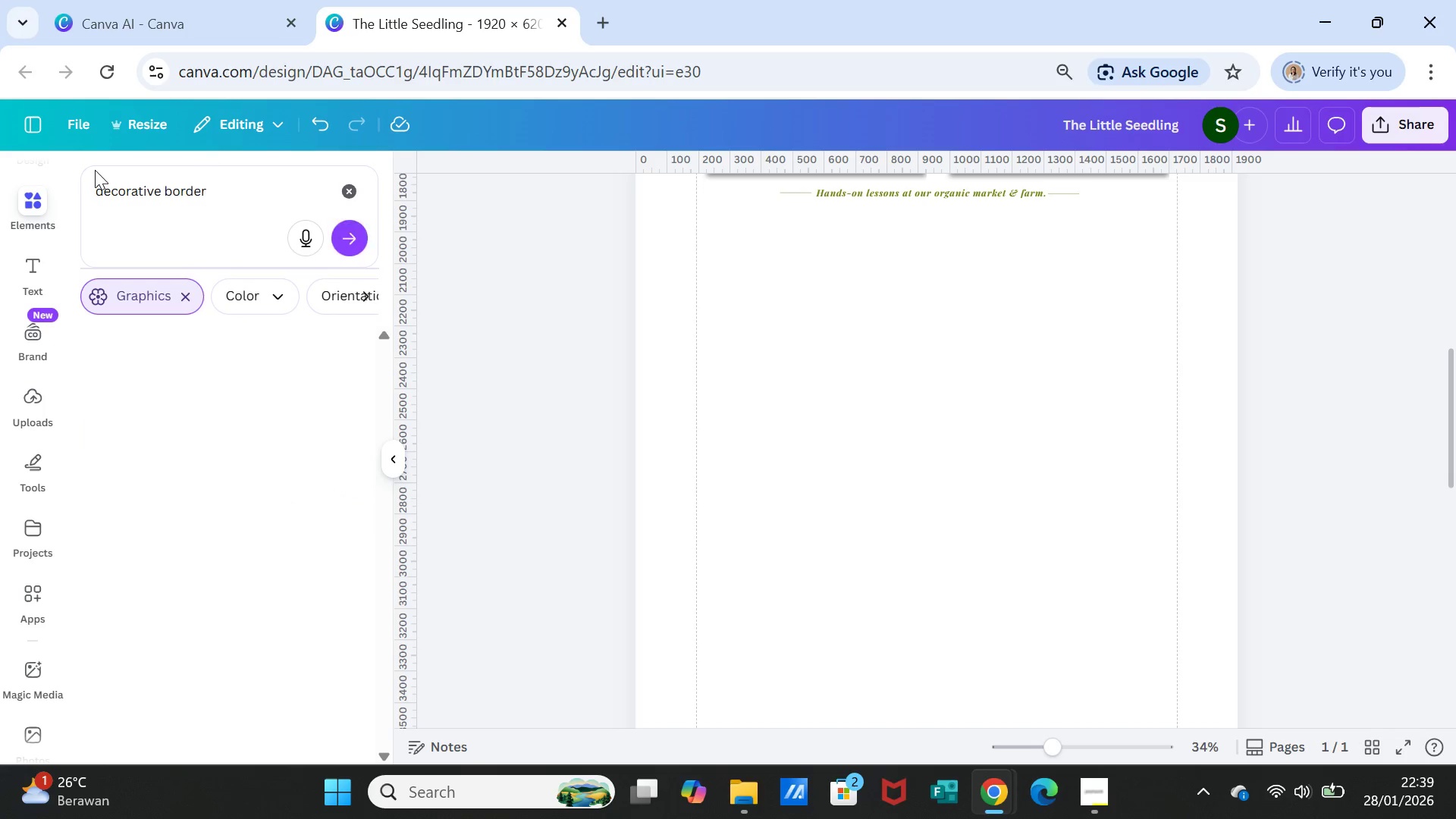 
key(Enter)
 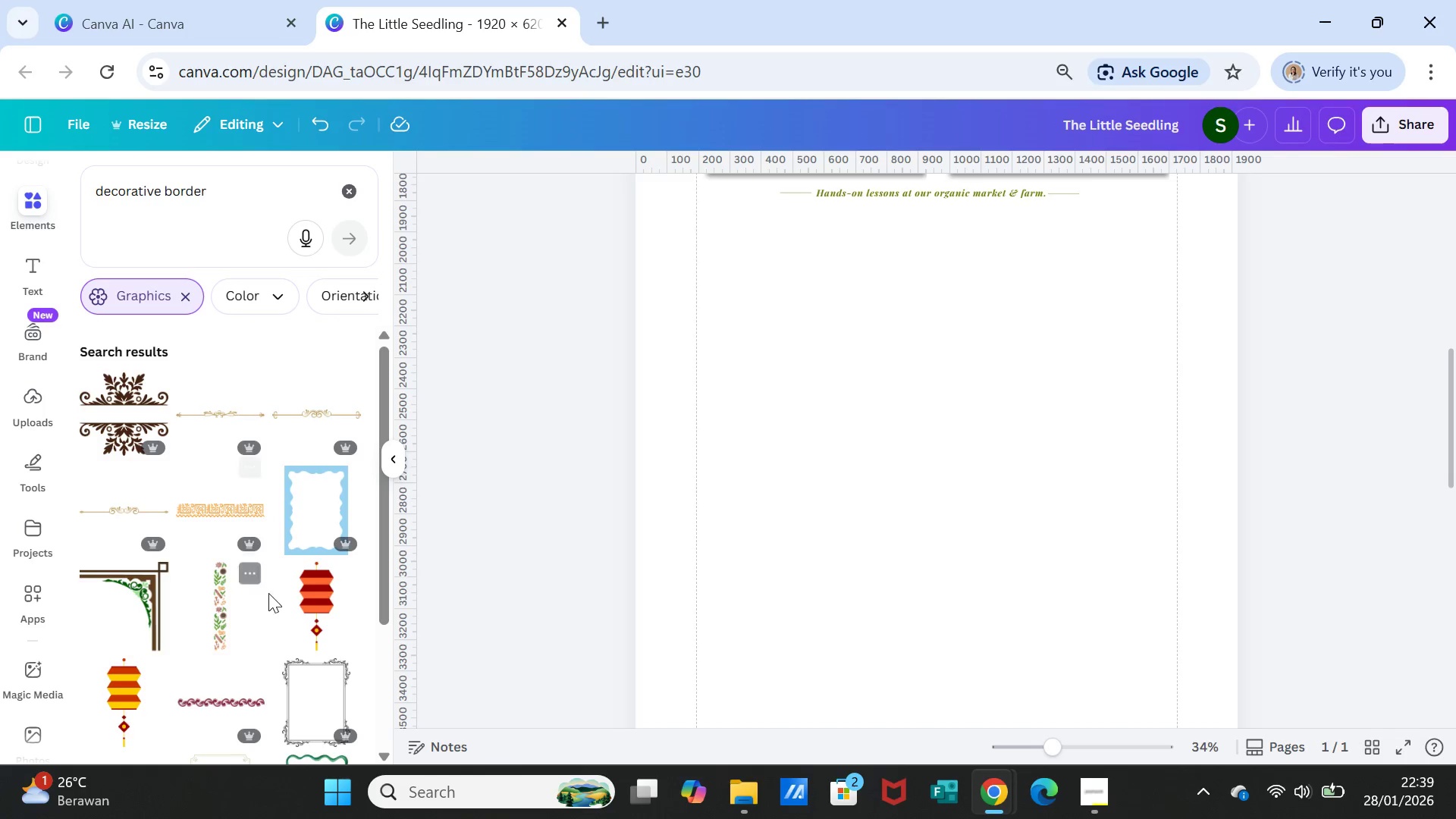 
scroll: coordinate [244, 607], scroll_direction: down, amount: 3.0
 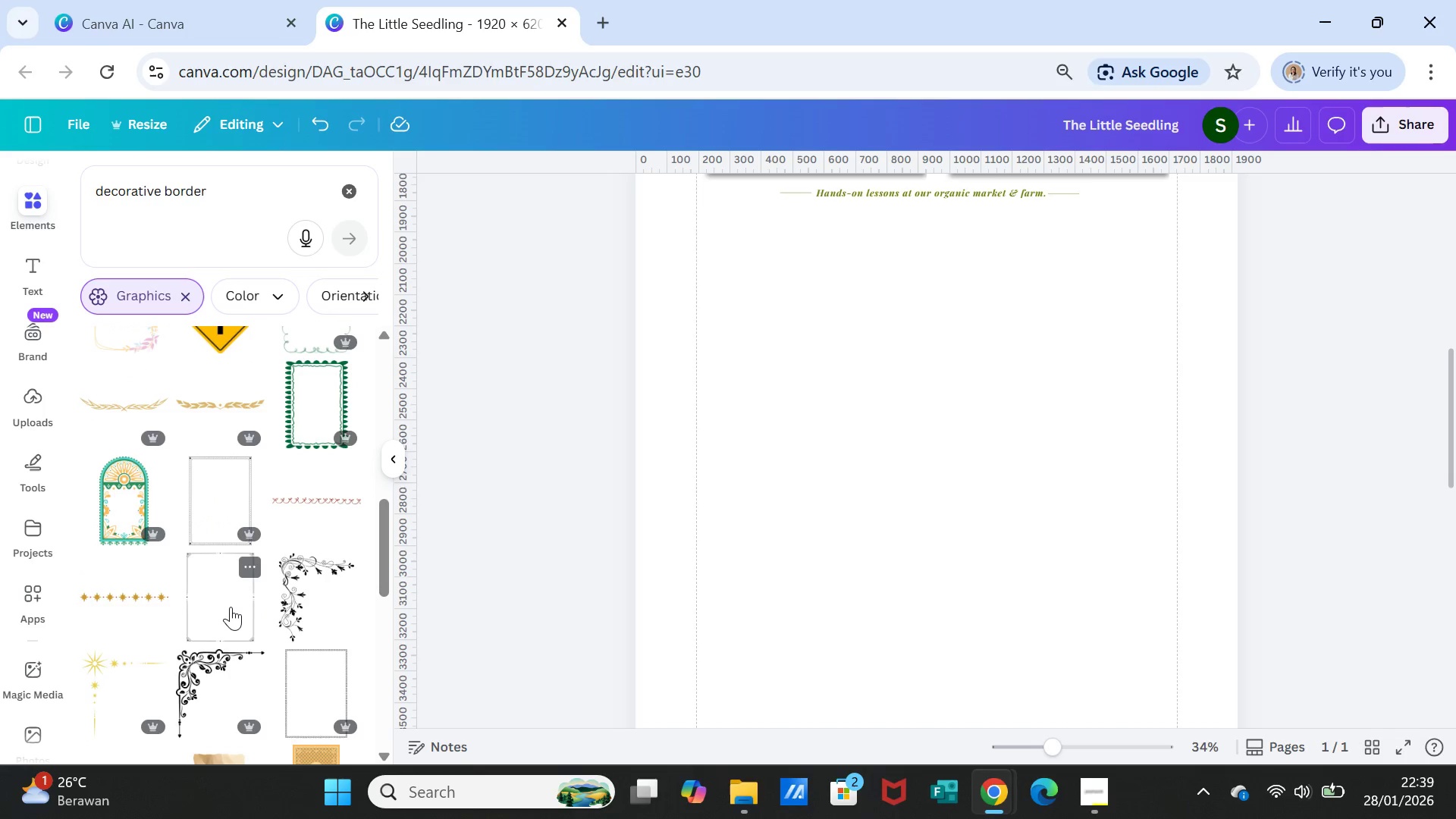 
left_click([230, 607])
 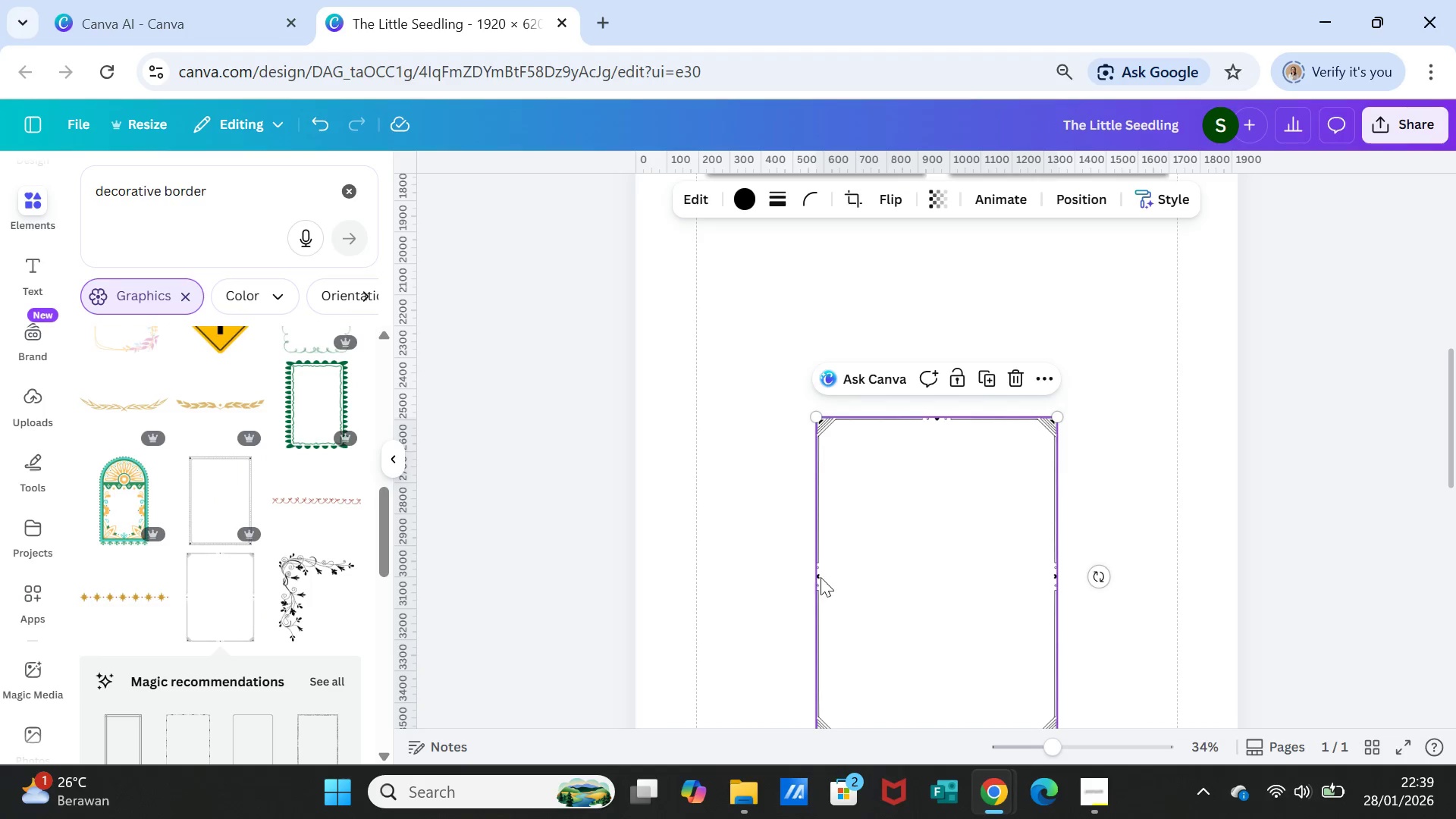 
left_click([879, 584])
 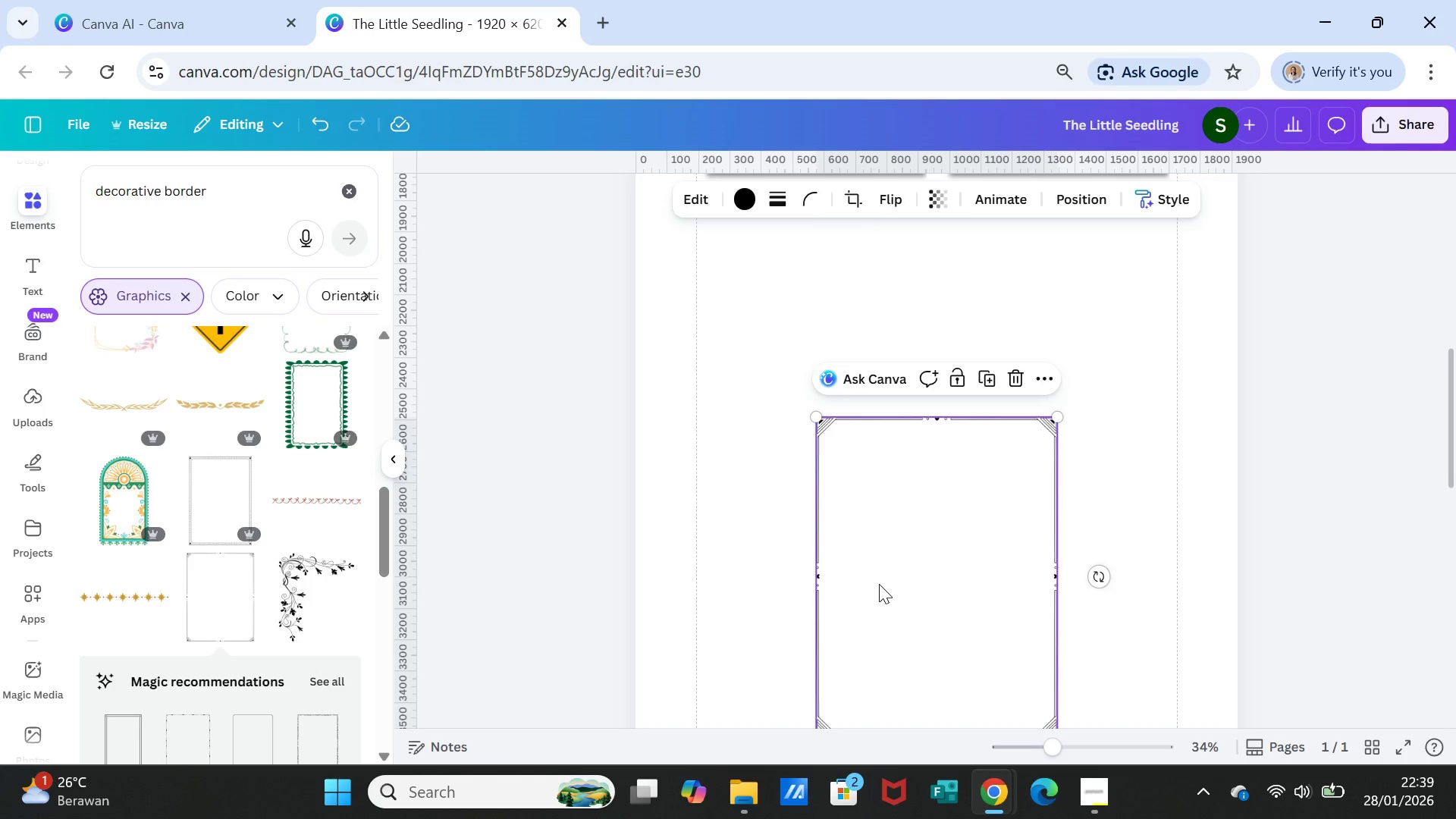 
key(Delete)
 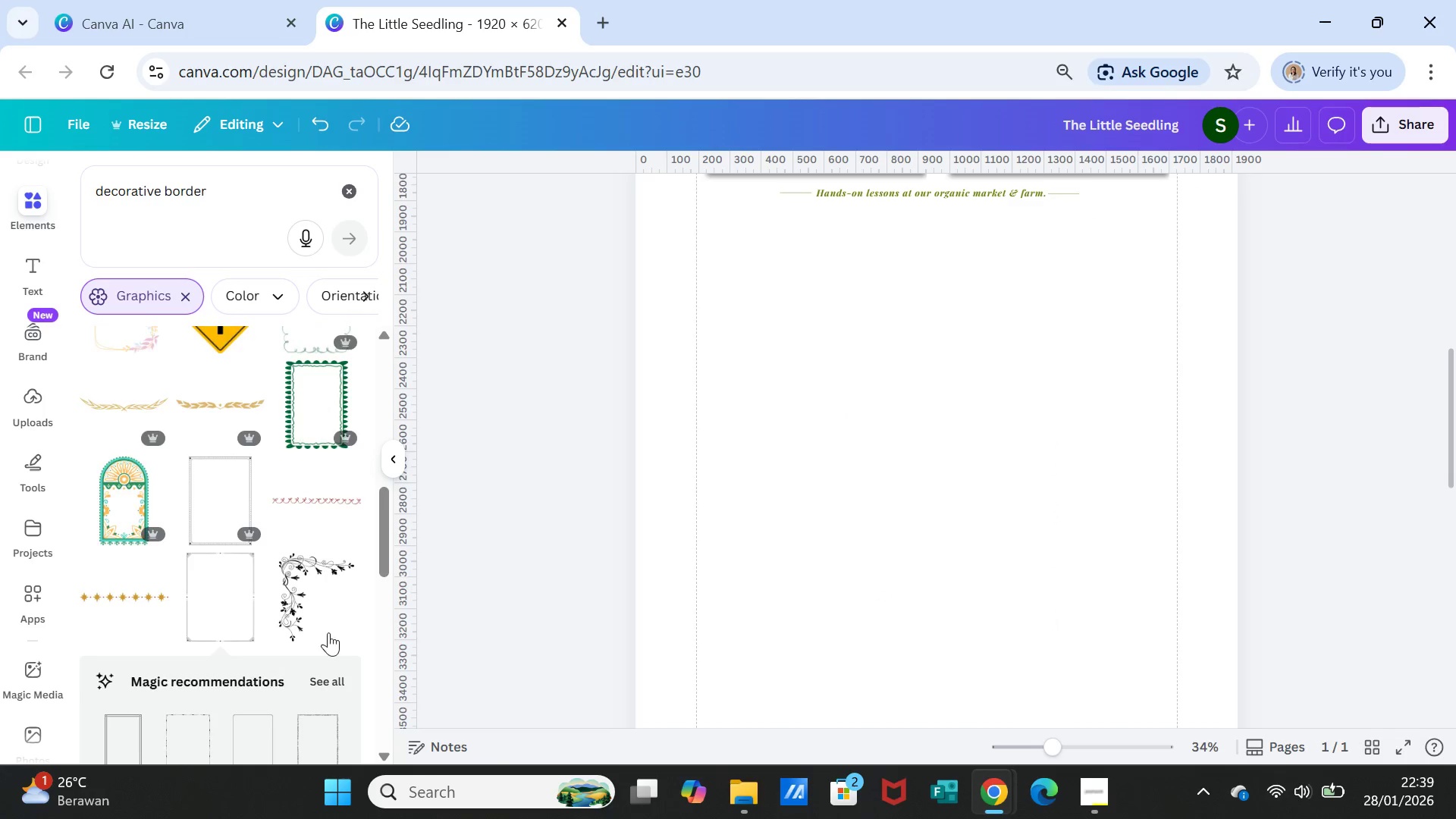 
scroll: coordinate [319, 634], scroll_direction: down, amount: 9.0
 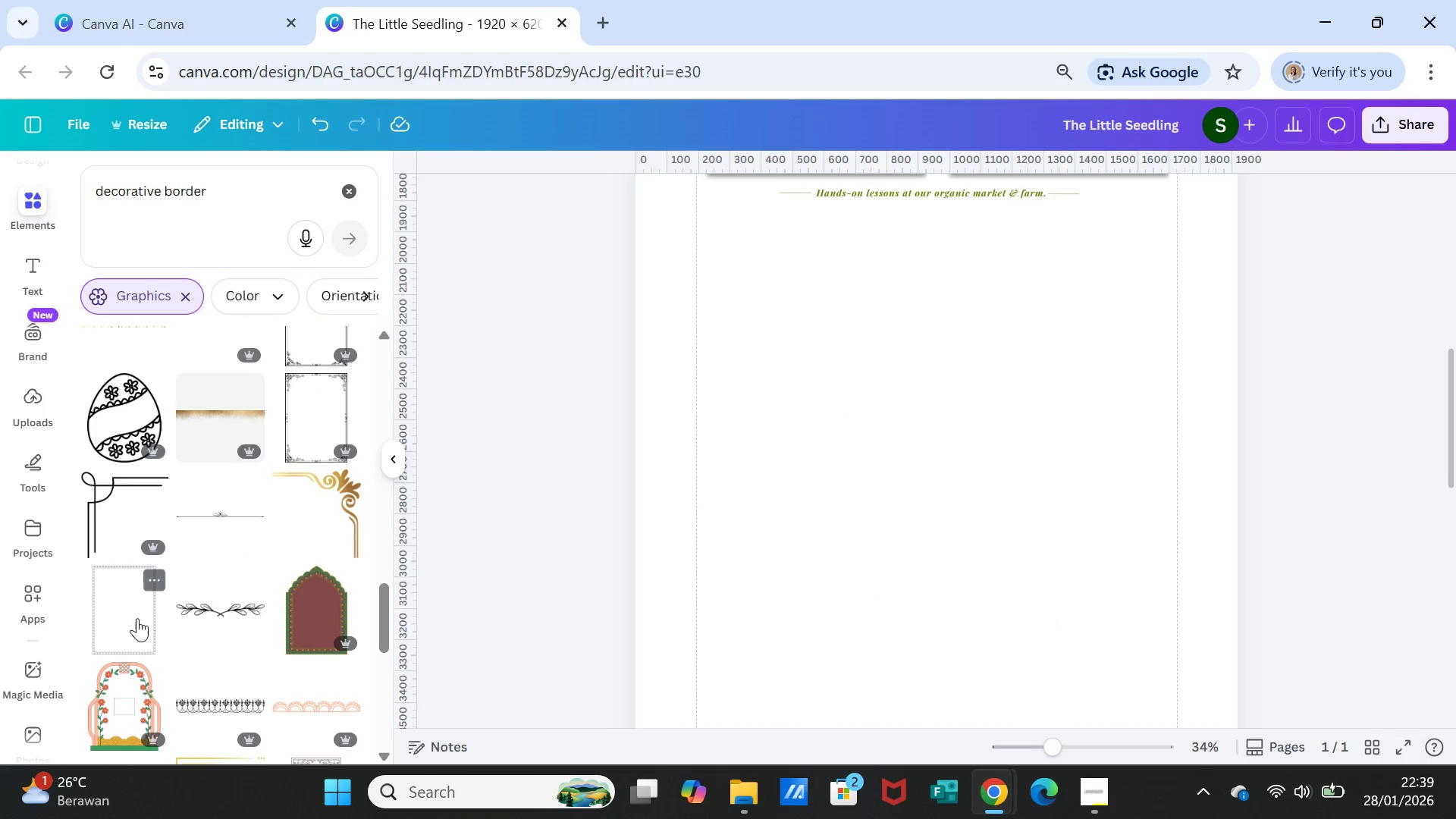 
left_click([131, 614])
 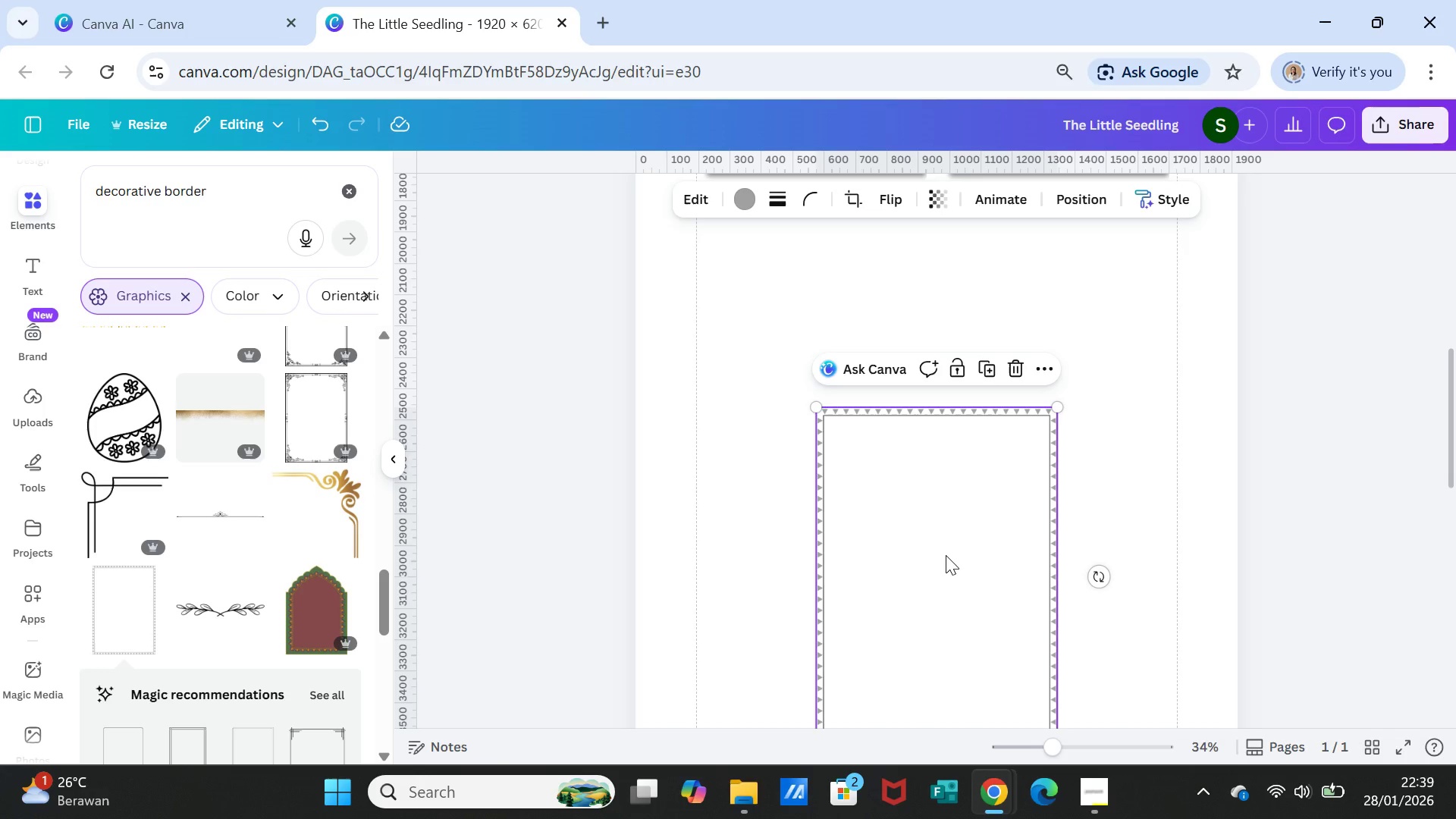 
key(Delete)
 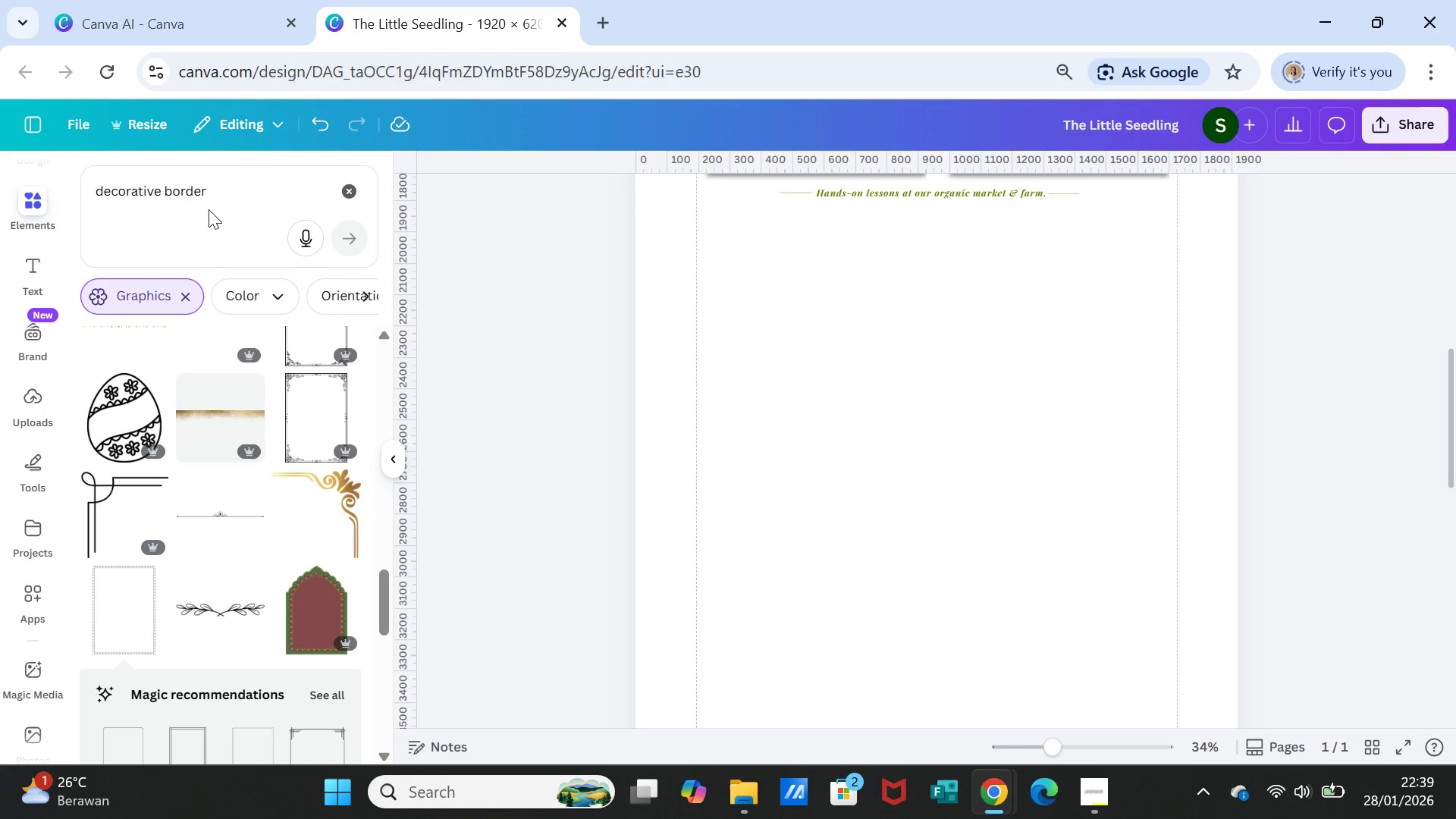 
left_click_drag(start_coordinate=[213, 199], to_coordinate=[67, 178])
 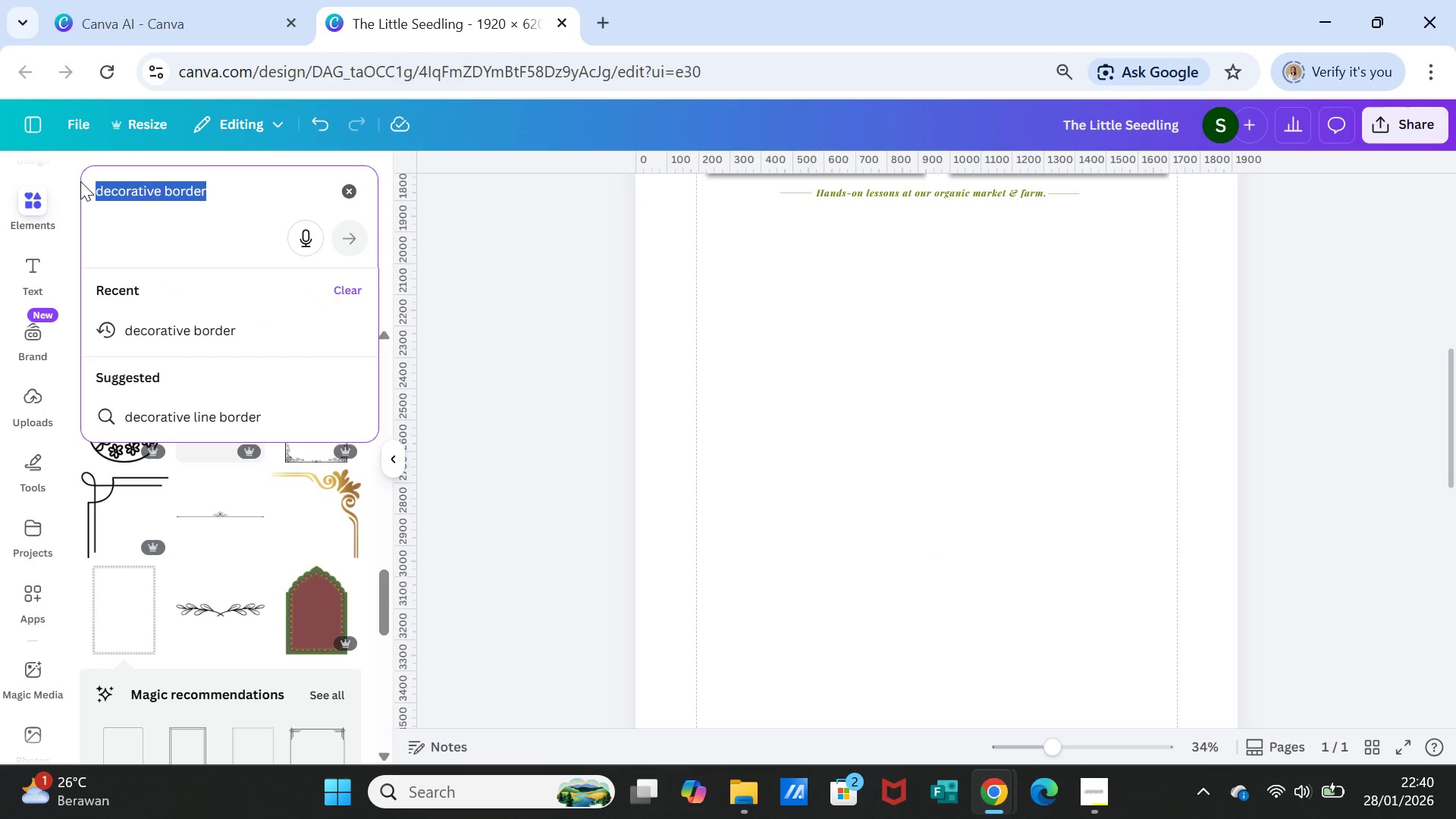 
type(grunge border)
 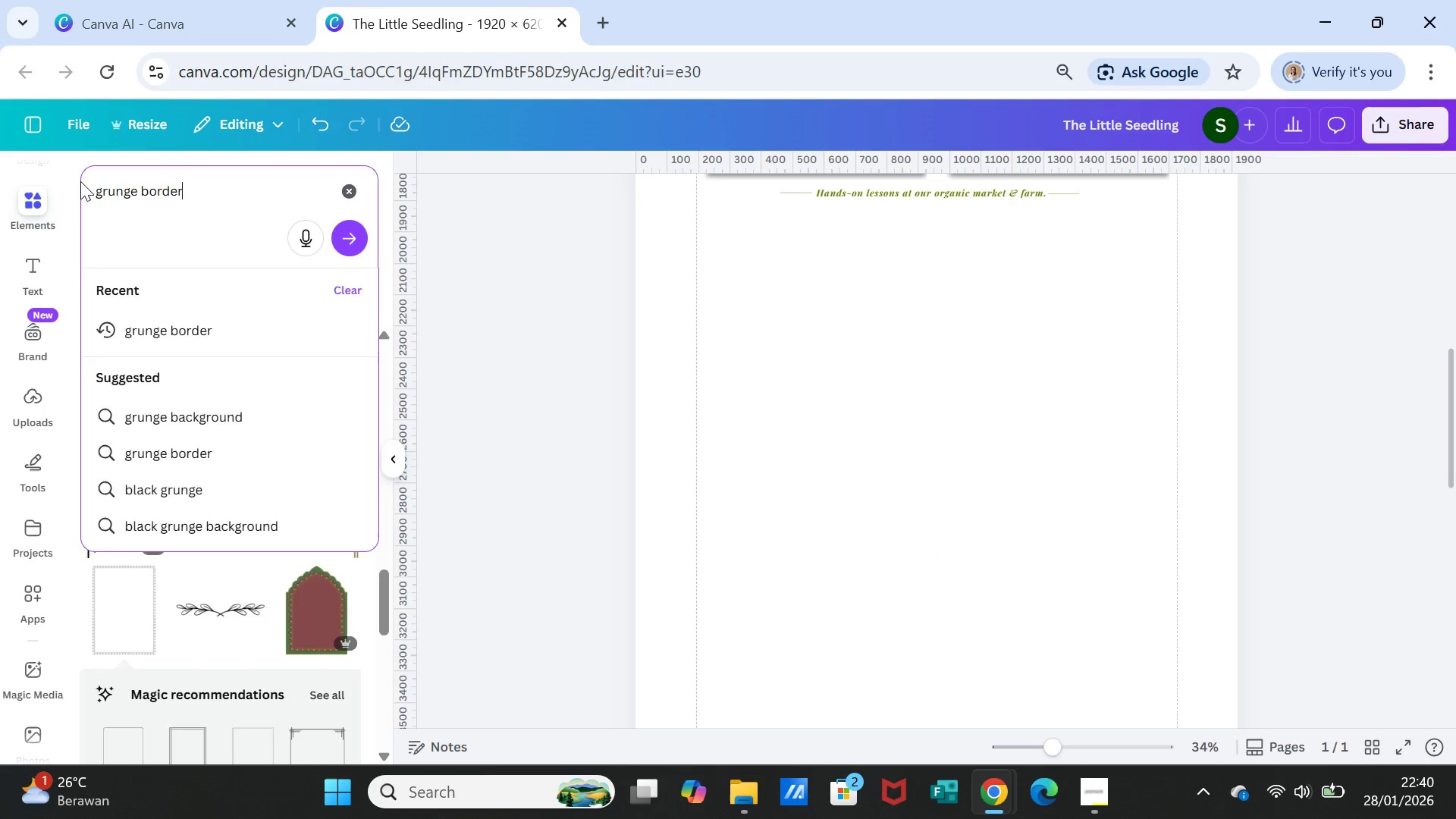 
key(Enter)
 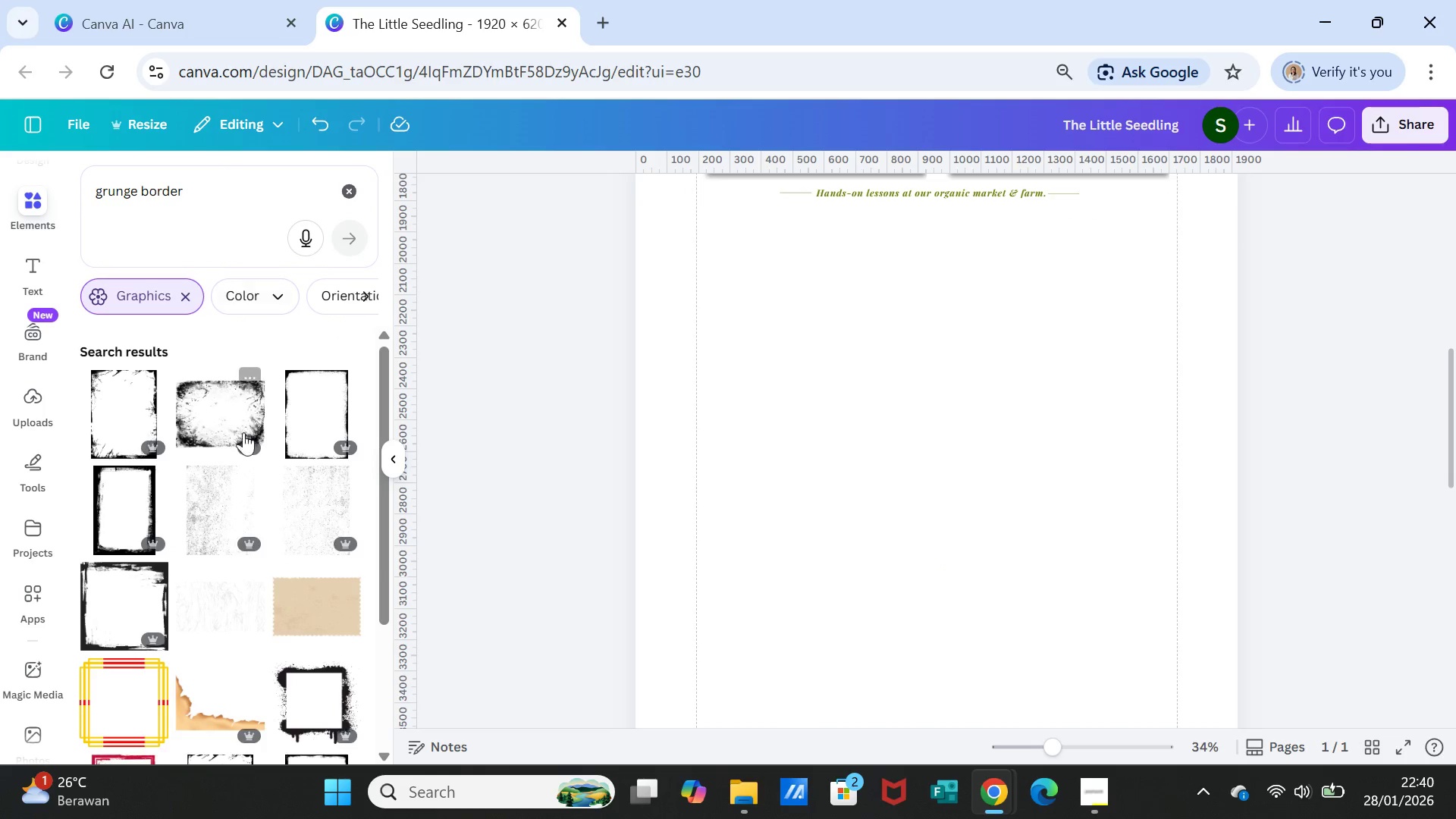 
scroll: coordinate [218, 542], scroll_direction: down, amount: 3.0
 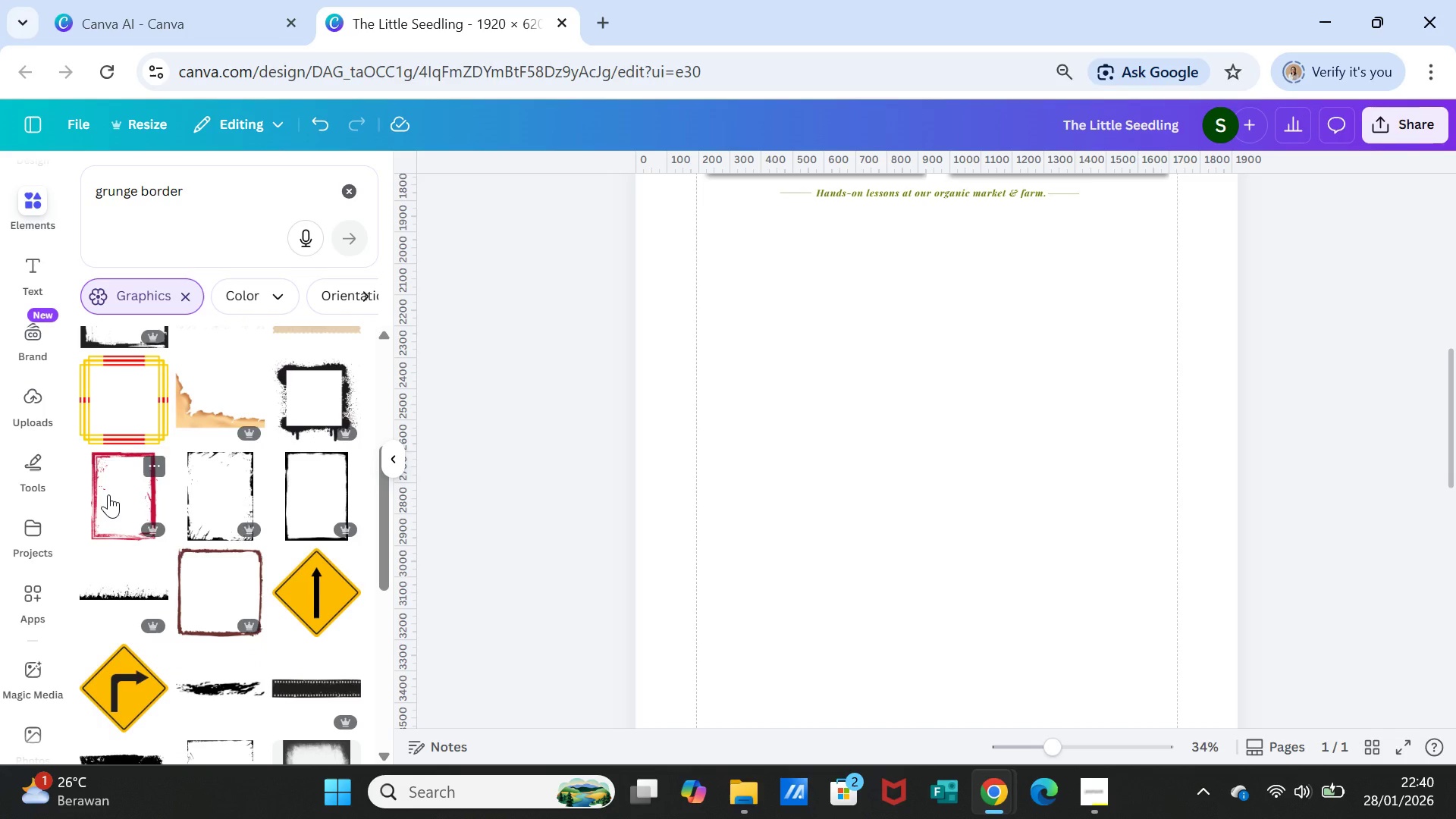 
left_click([108, 494])
 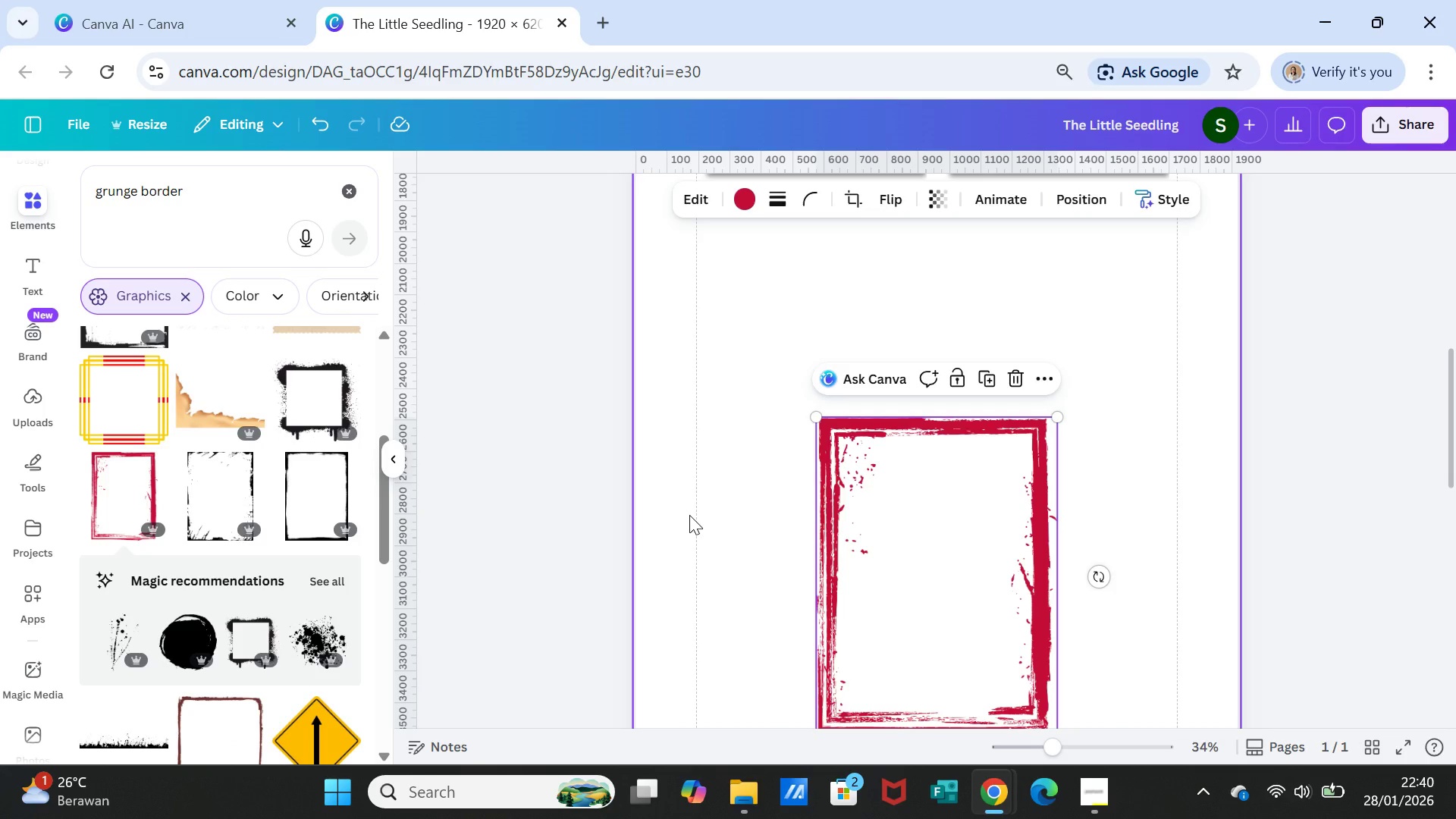 
key(Delete)
 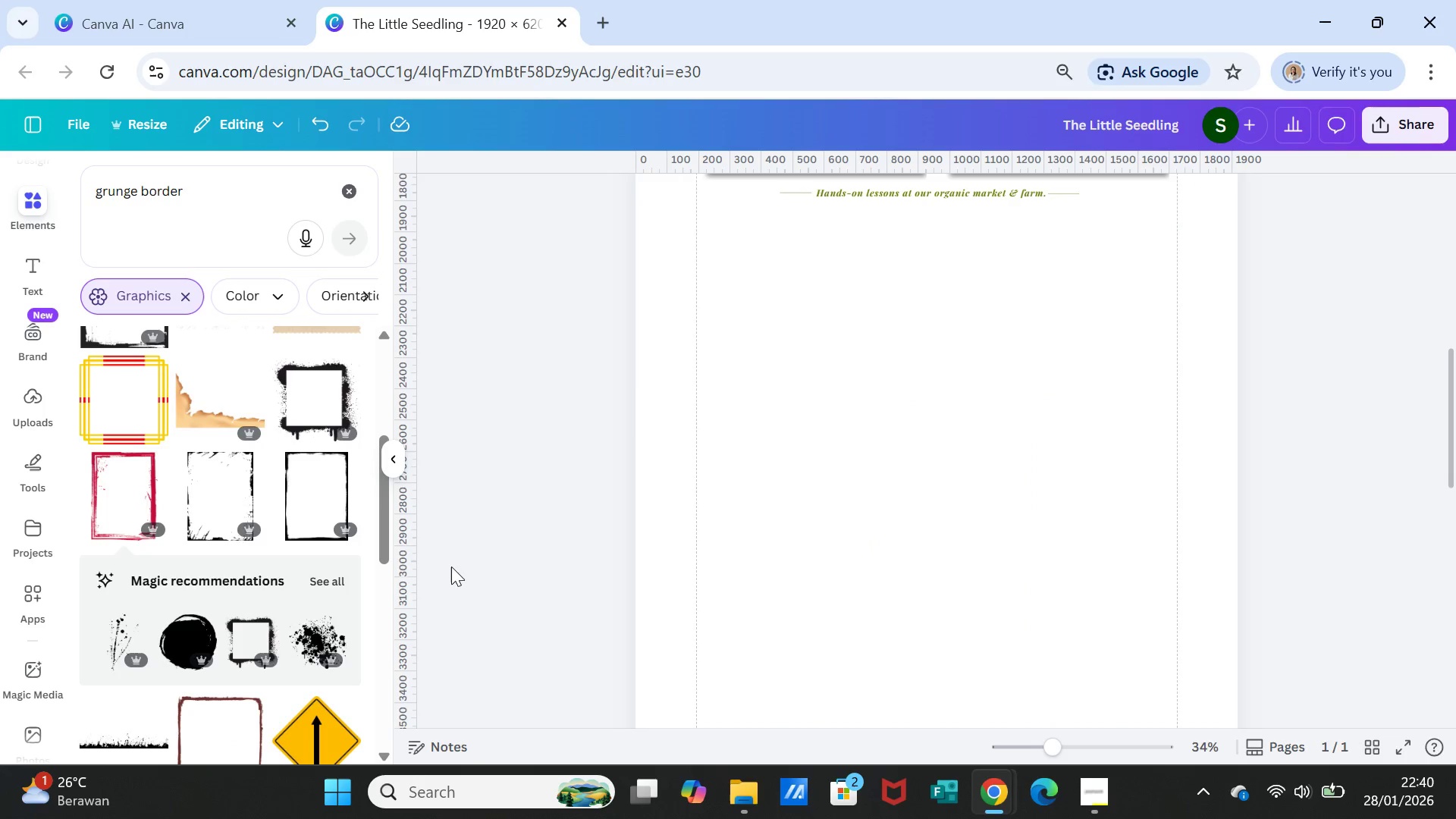 
scroll: coordinate [332, 573], scroll_direction: down, amount: 7.0
 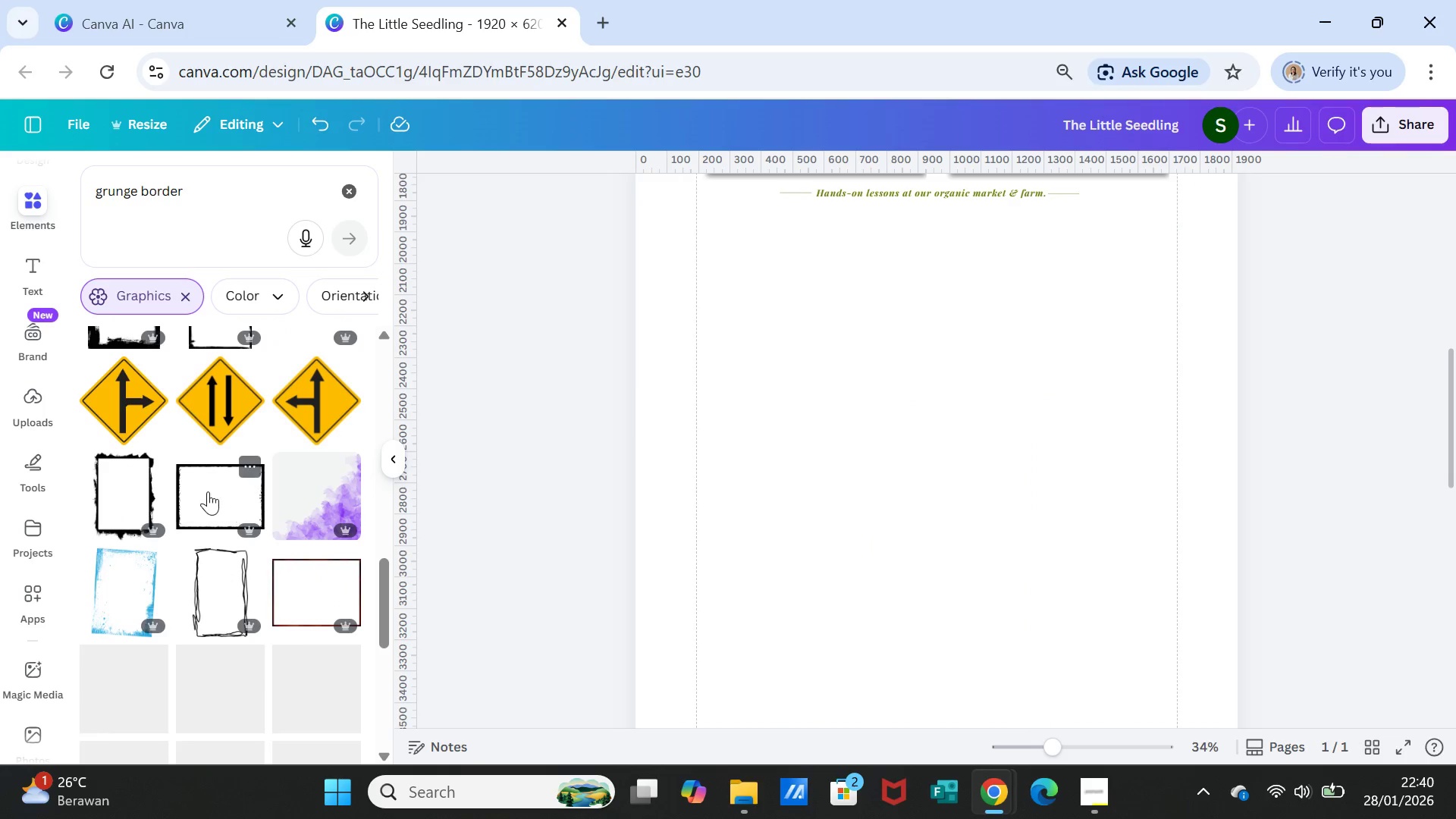 
left_click([208, 491])
 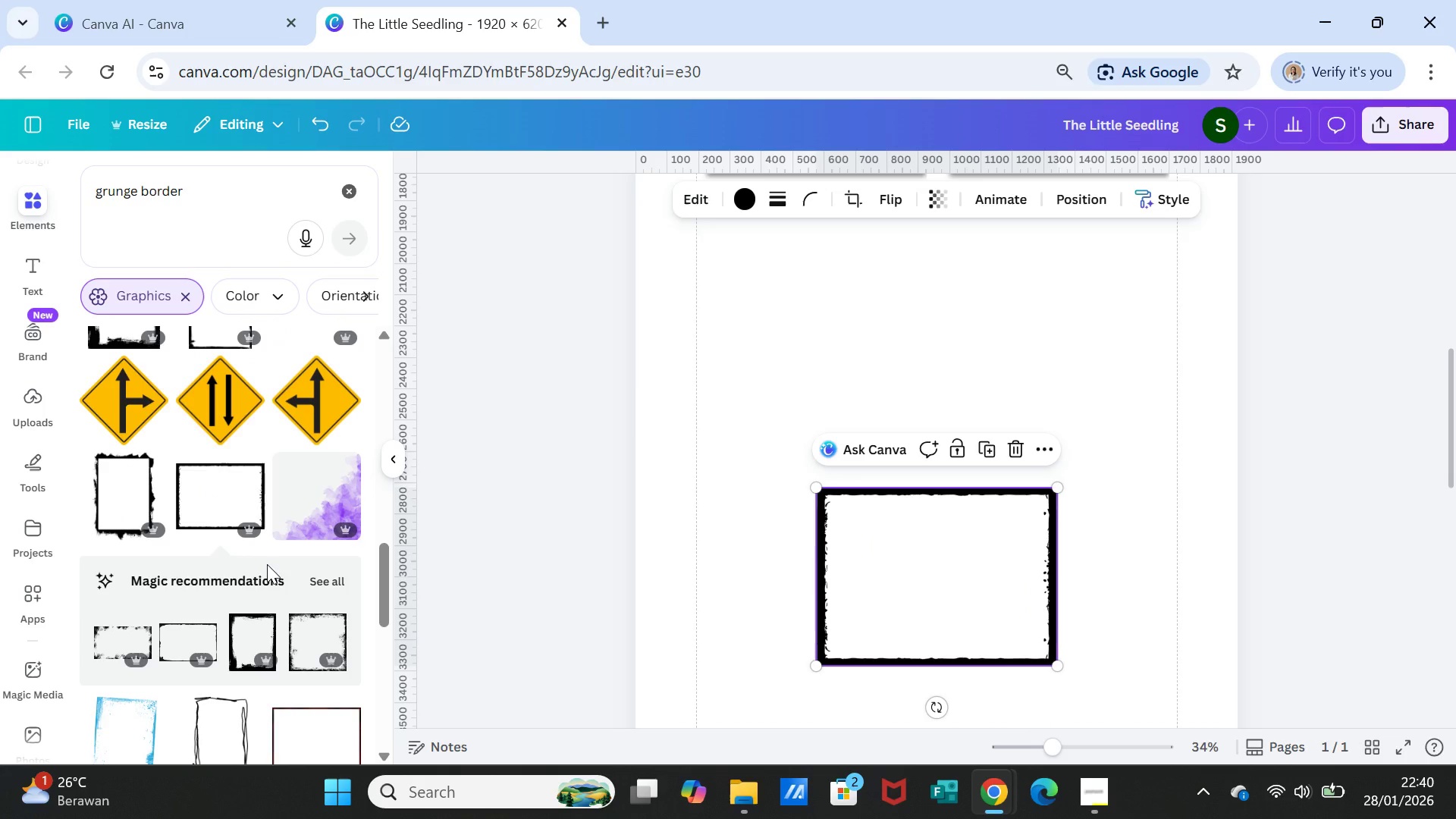 
key(Delete)
 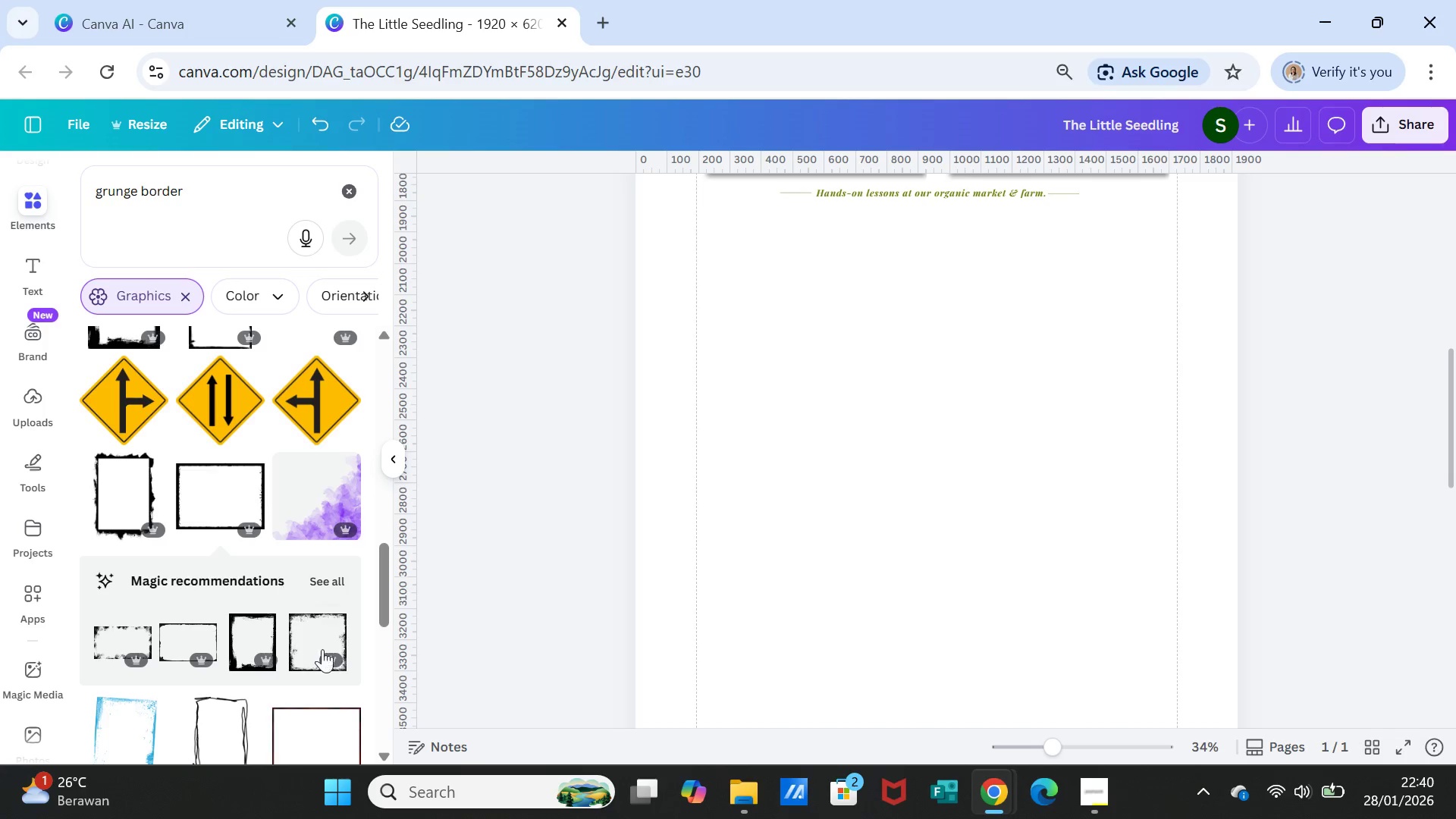 
left_click([313, 629])
 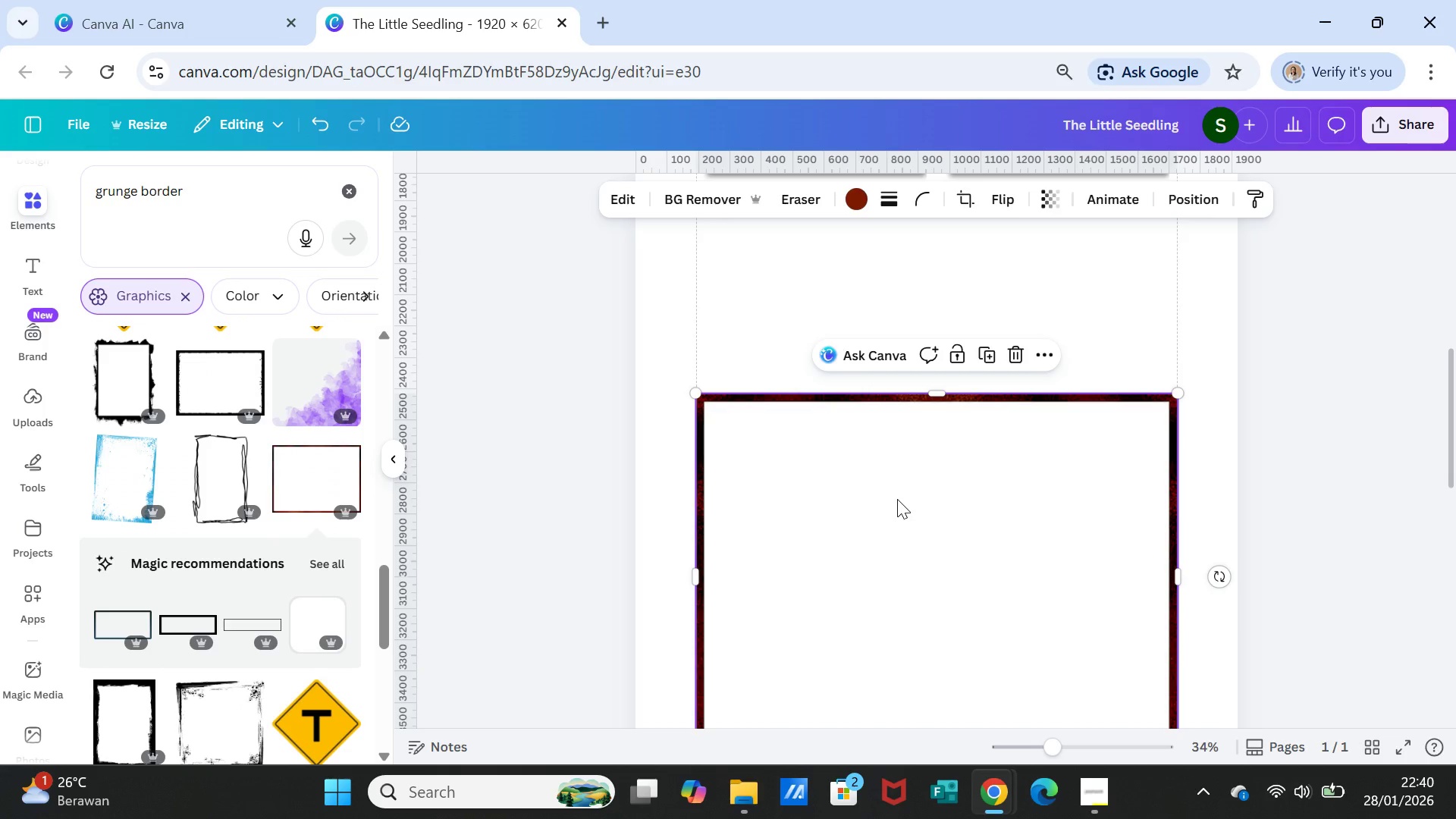 
scroll: coordinate [326, 654], scroll_direction: down, amount: 1.0
 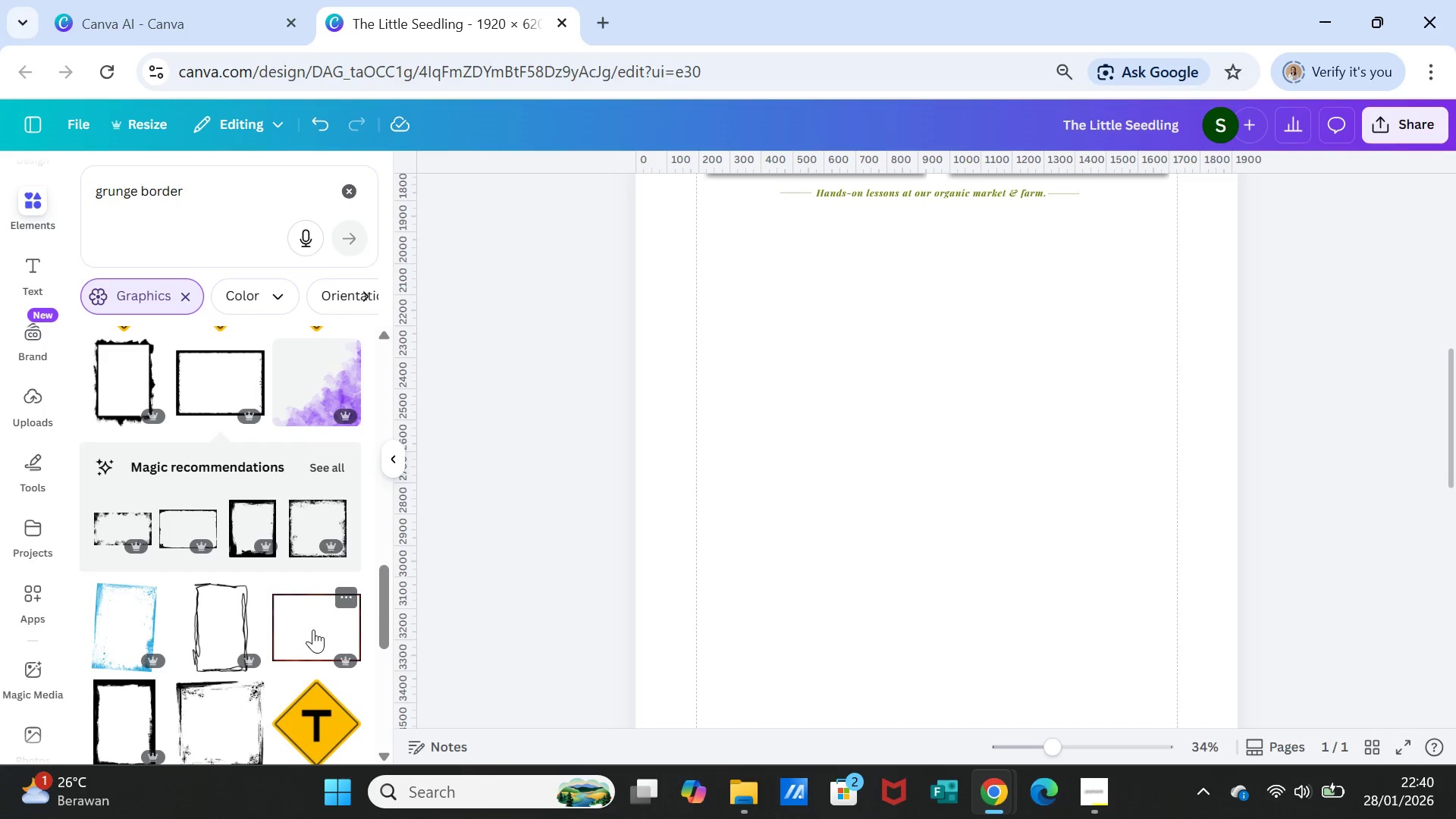 
left_click_drag(start_coordinate=[896, 497], to_coordinate=[840, 354])
 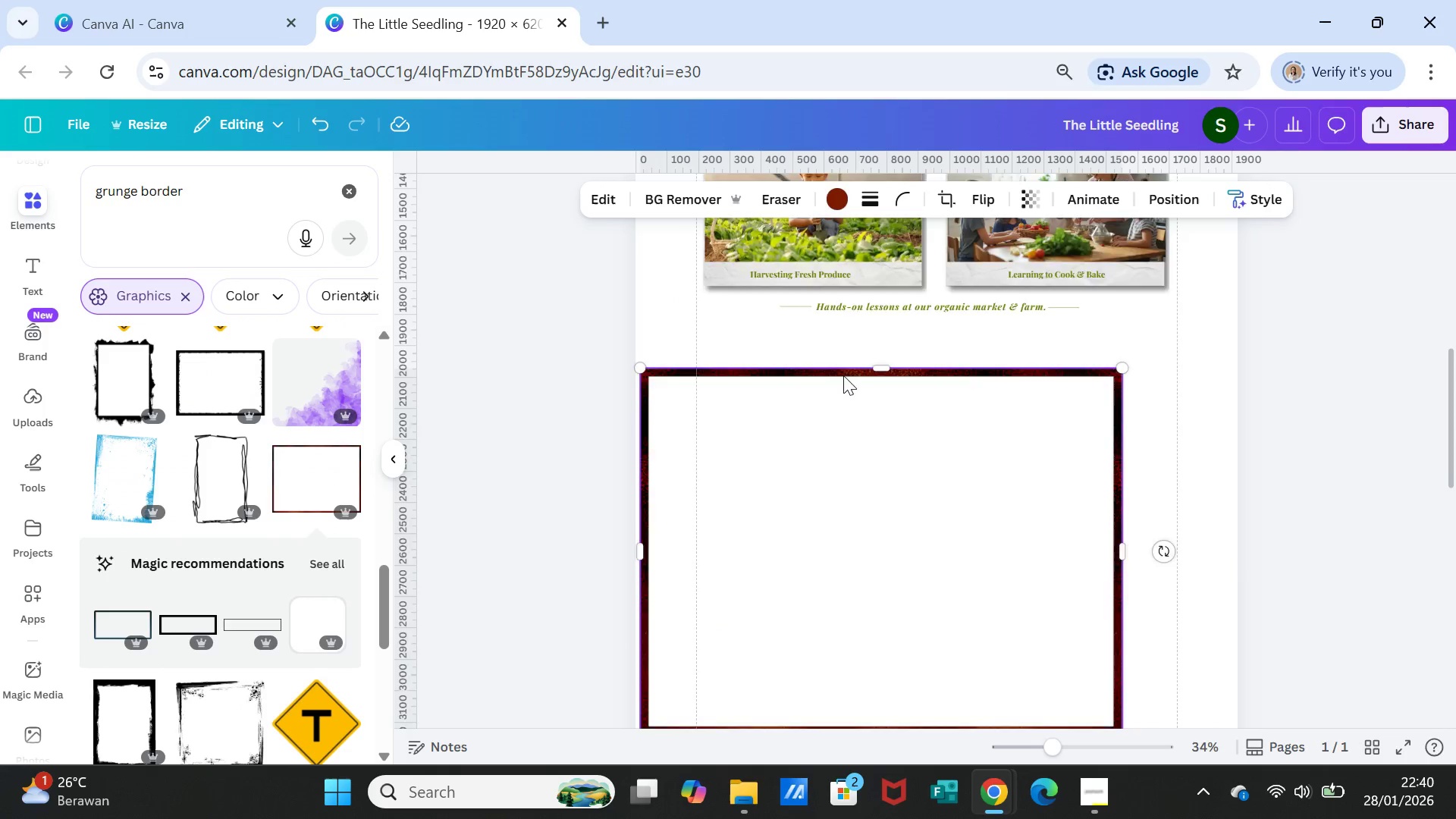 
scroll: coordinate [843, 369], scroll_direction: up, amount: 2.0
 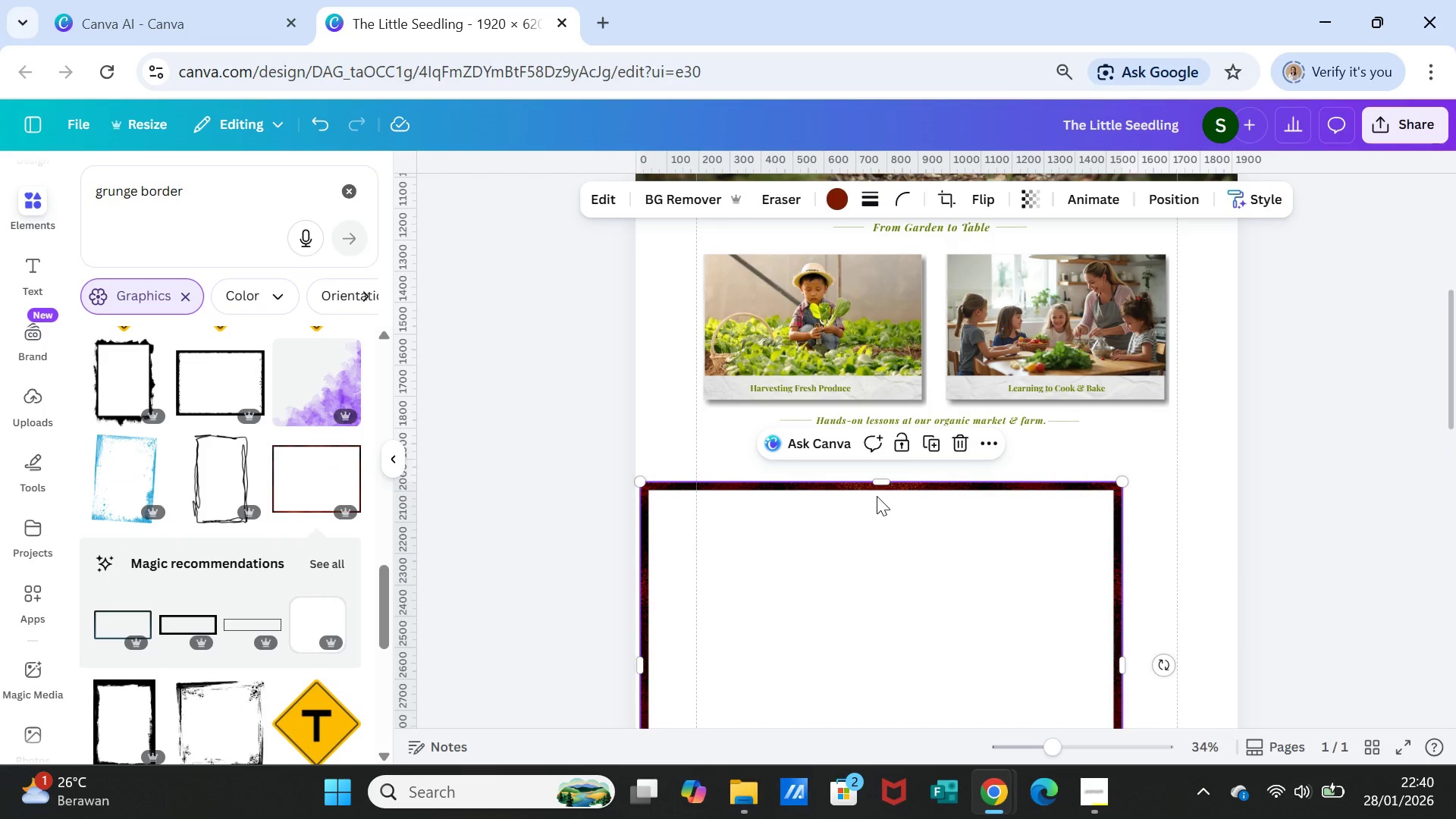 
key(Delete)
 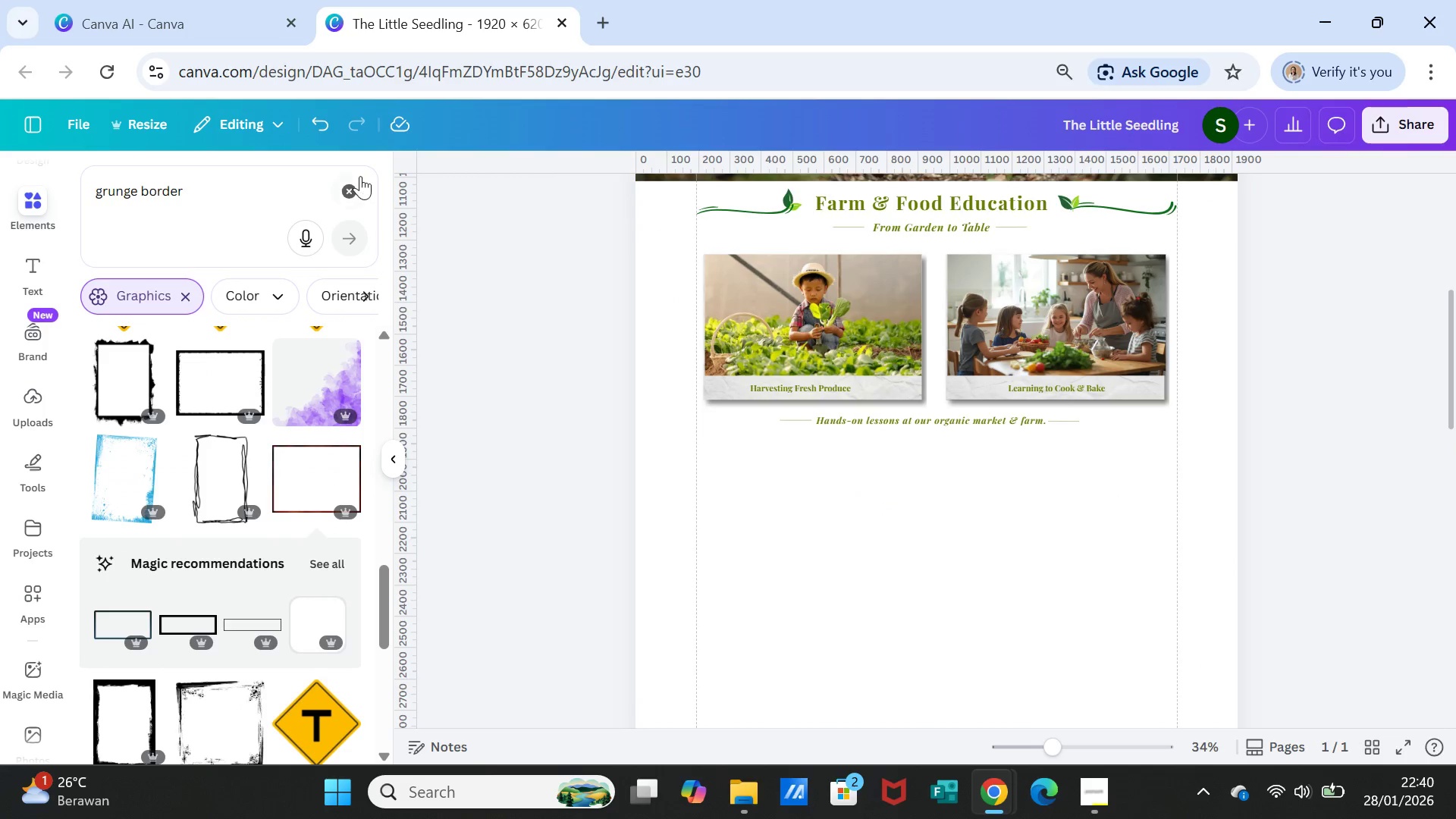 
left_click([353, 186])
 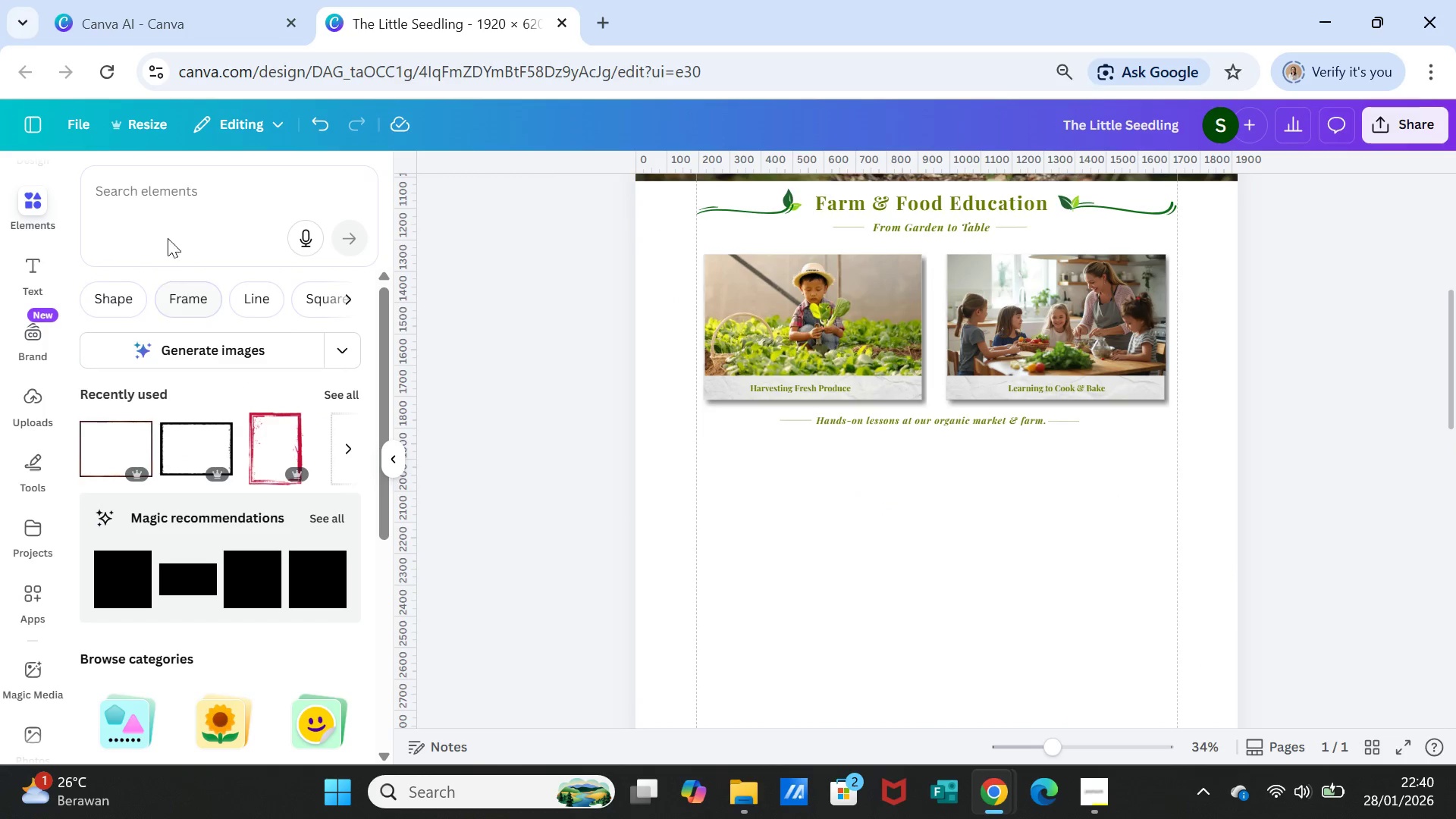 
left_click([171, 193])
 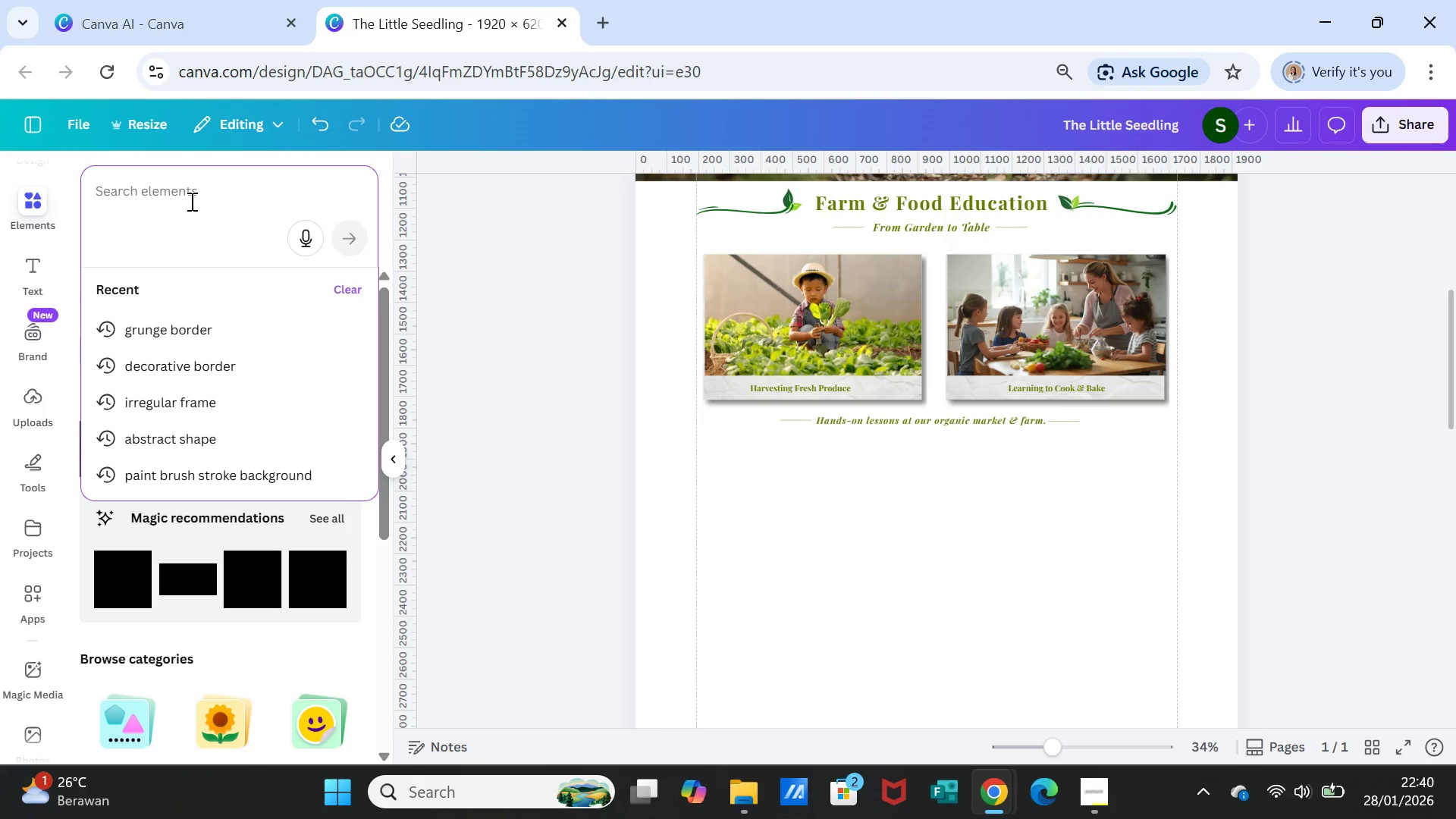 
type(frame)
 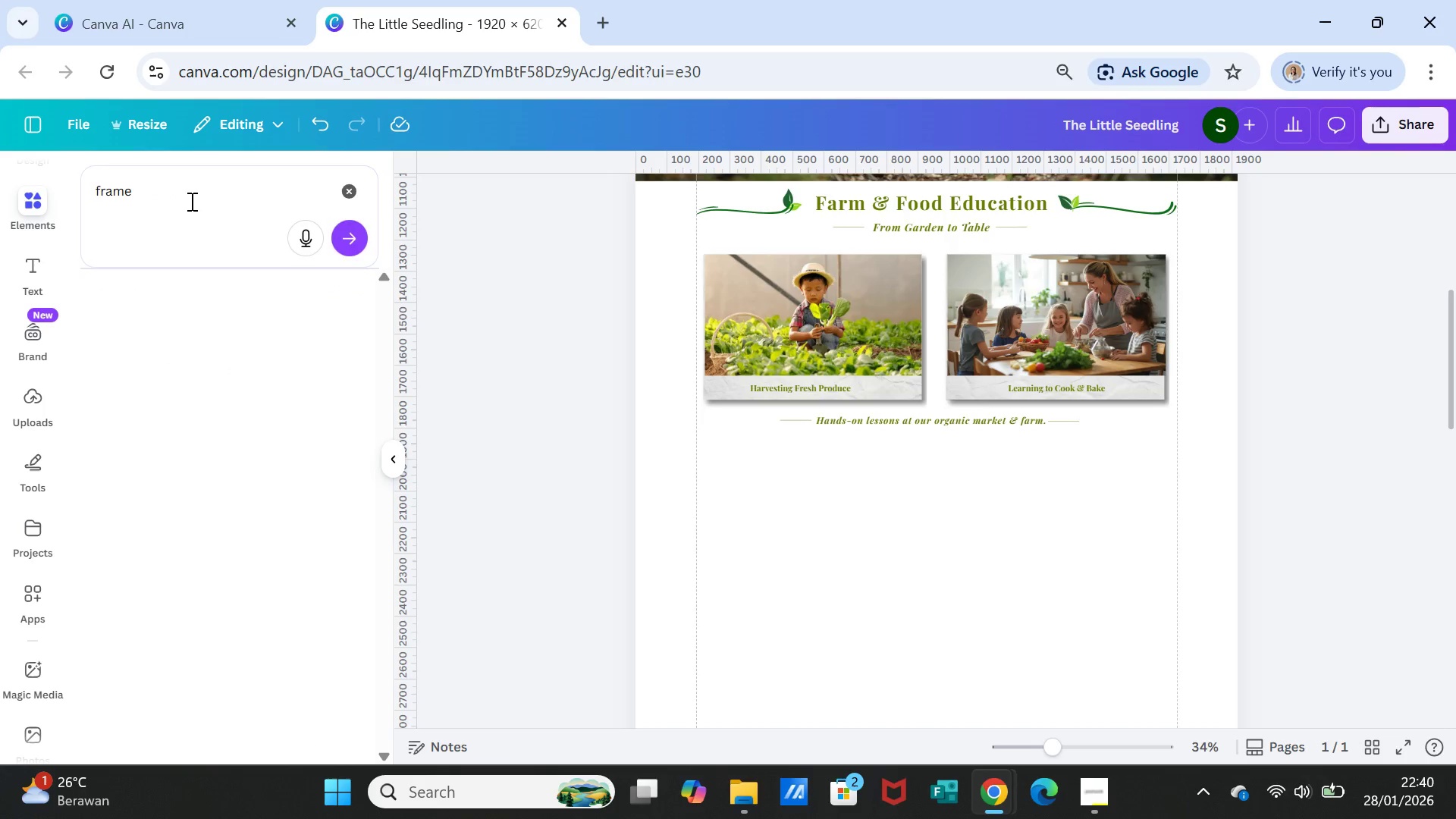 
key(Enter)
 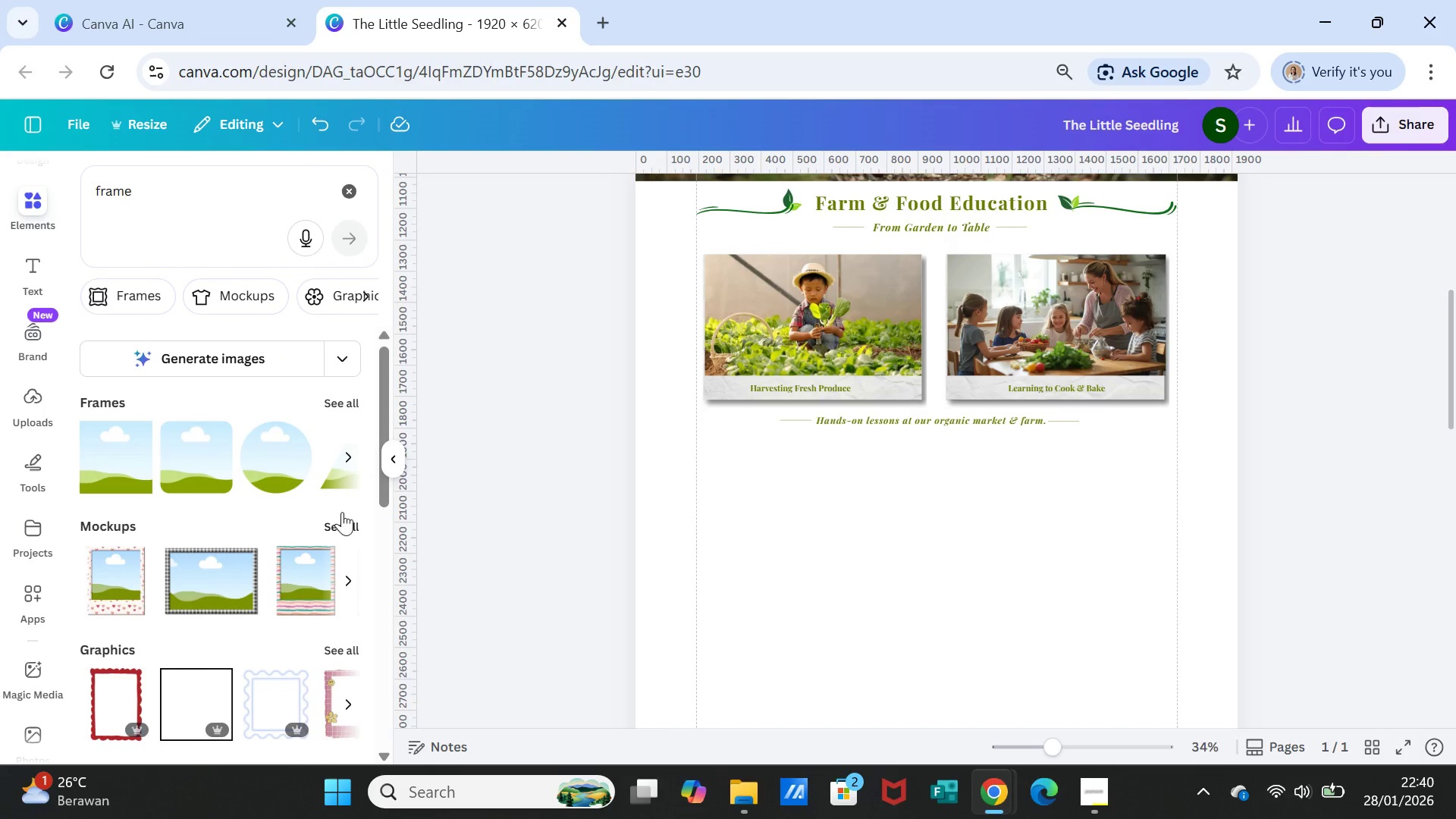 
scroll: coordinate [304, 553], scroll_direction: down, amount: 1.0
 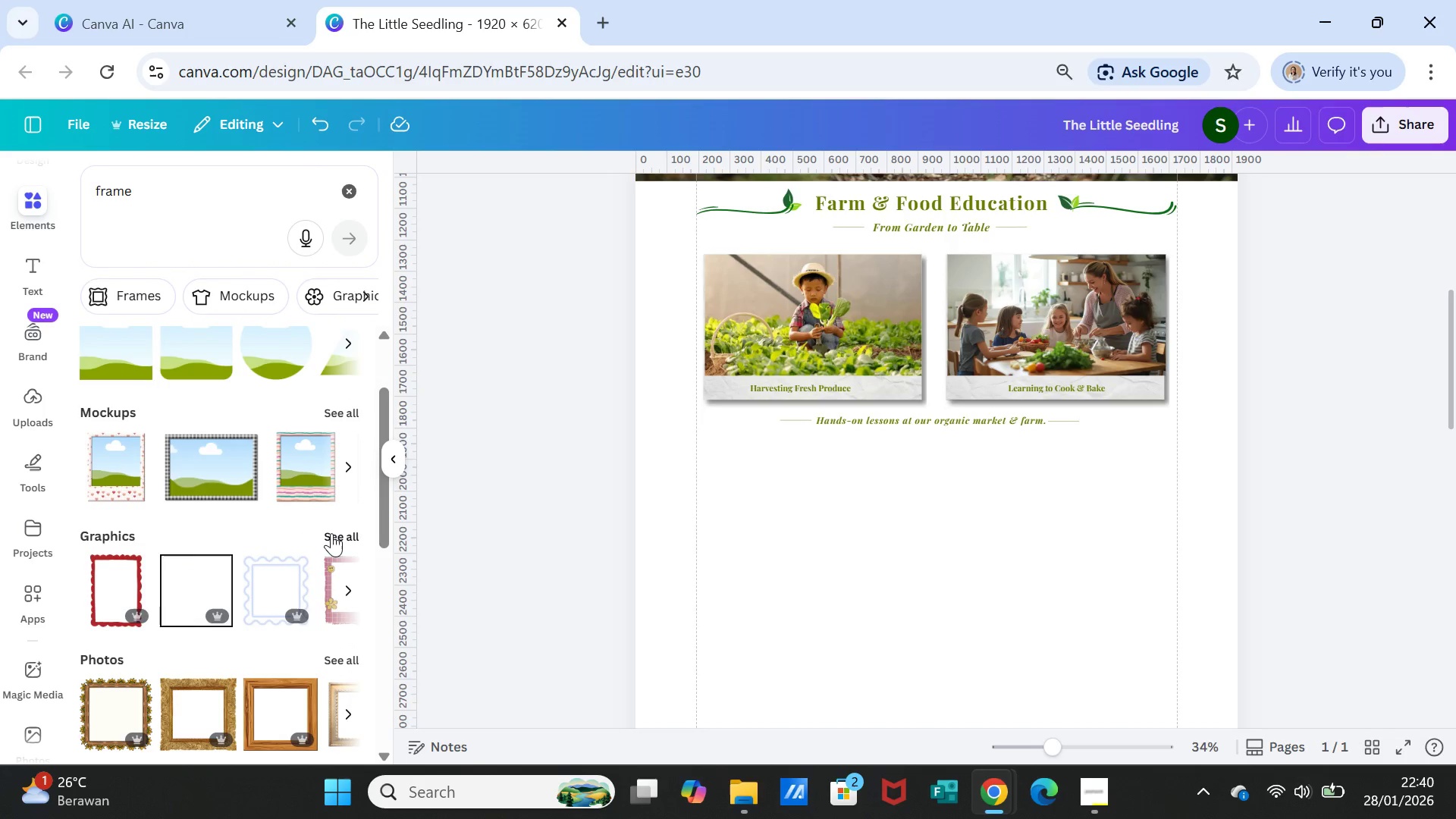 
left_click([334, 535])
 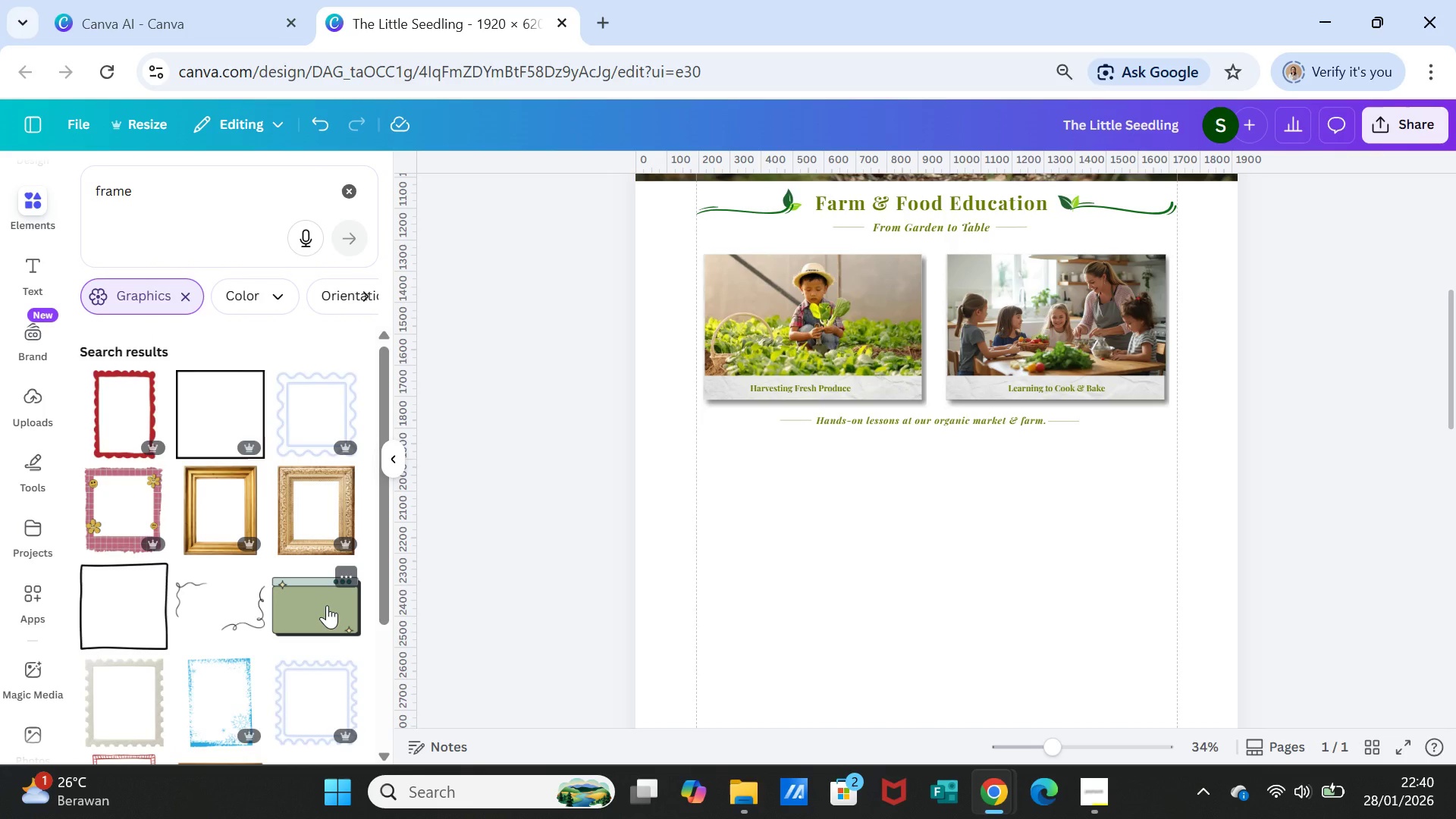 
scroll: coordinate [327, 605], scroll_direction: down, amount: 5.0
 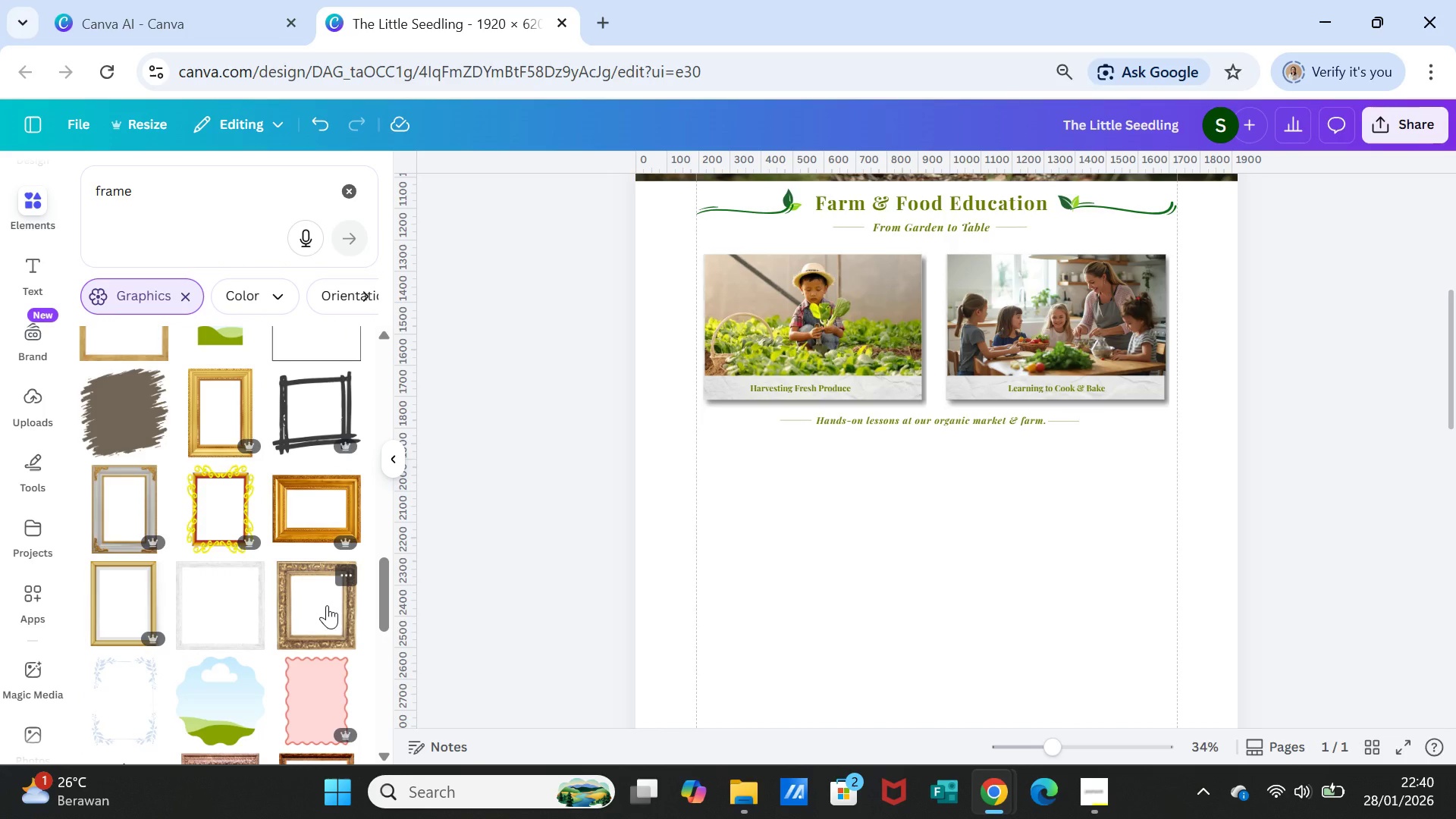 
wait(5.06)
 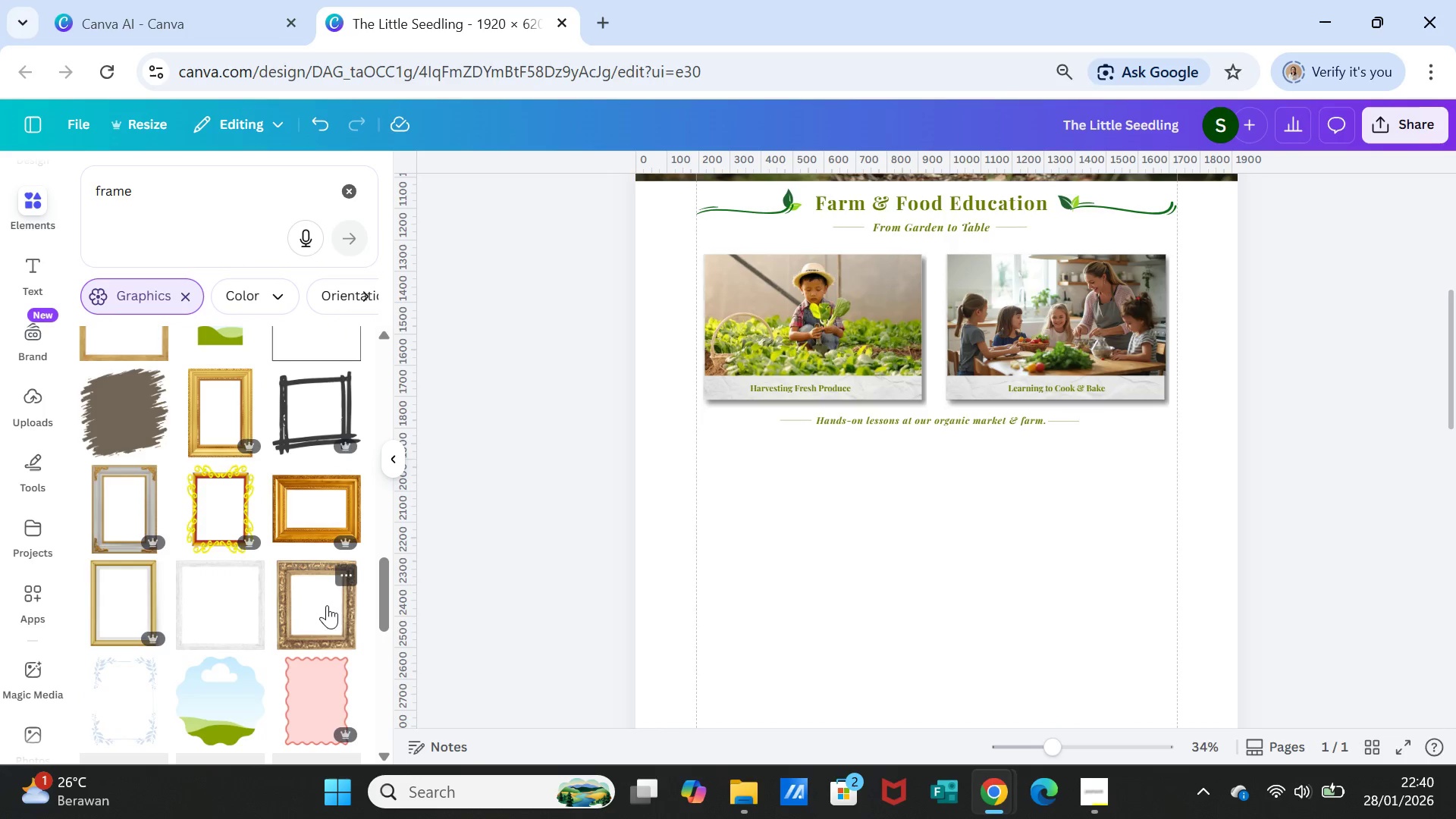 
left_click([303, 435])
 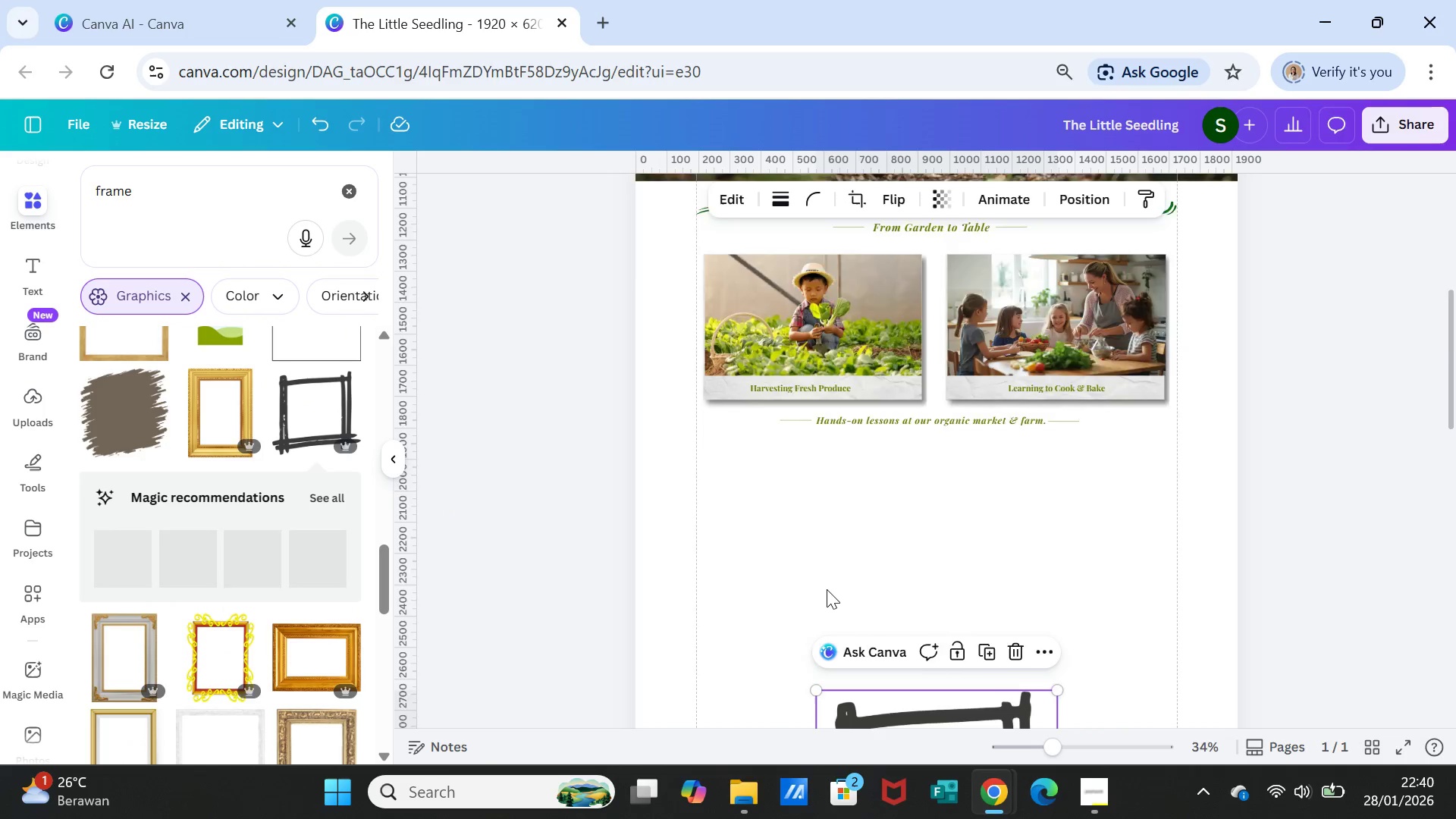 
scroll: coordinate [827, 589], scroll_direction: down, amount: 2.0
 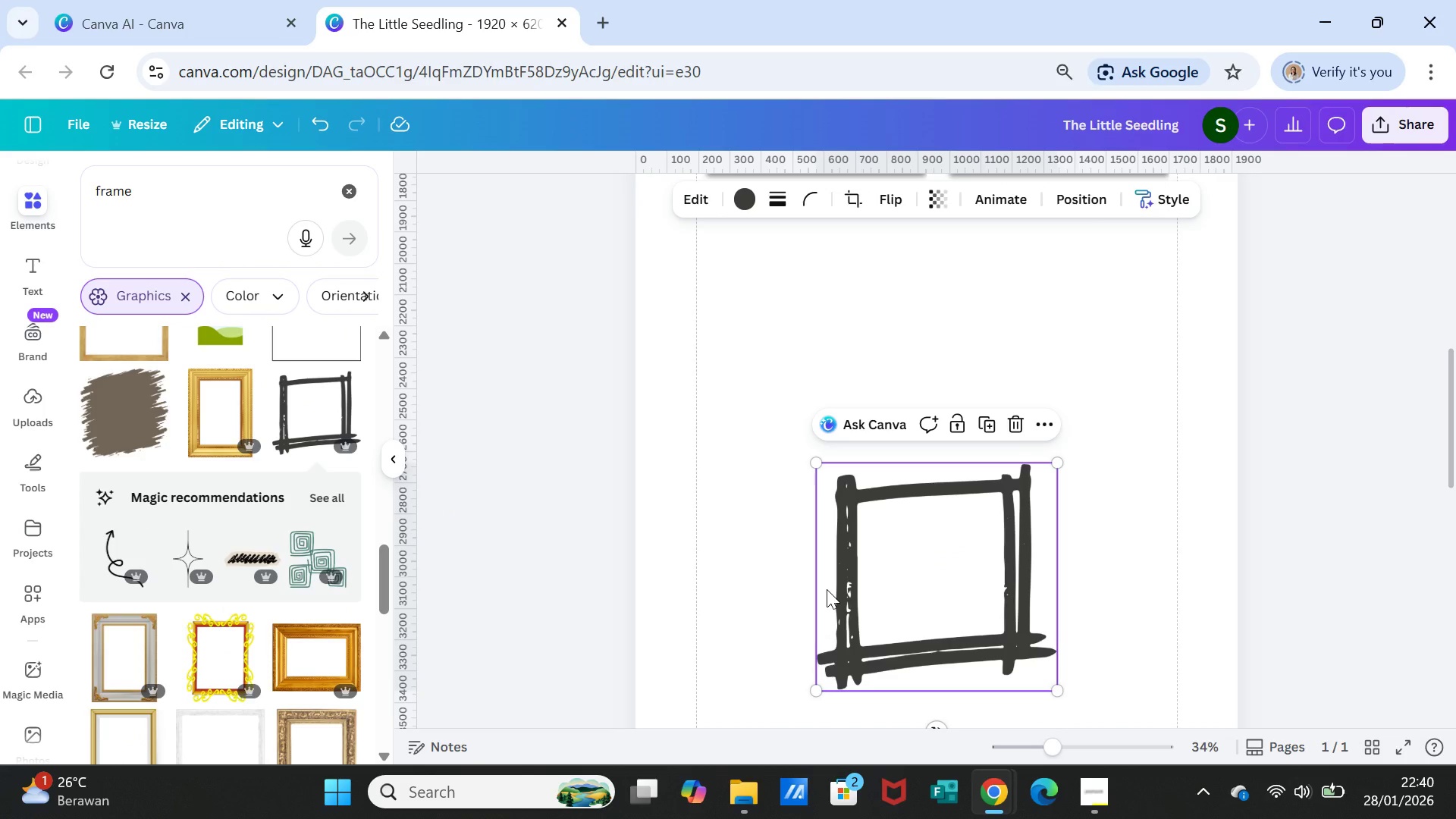 
key(Delete)
 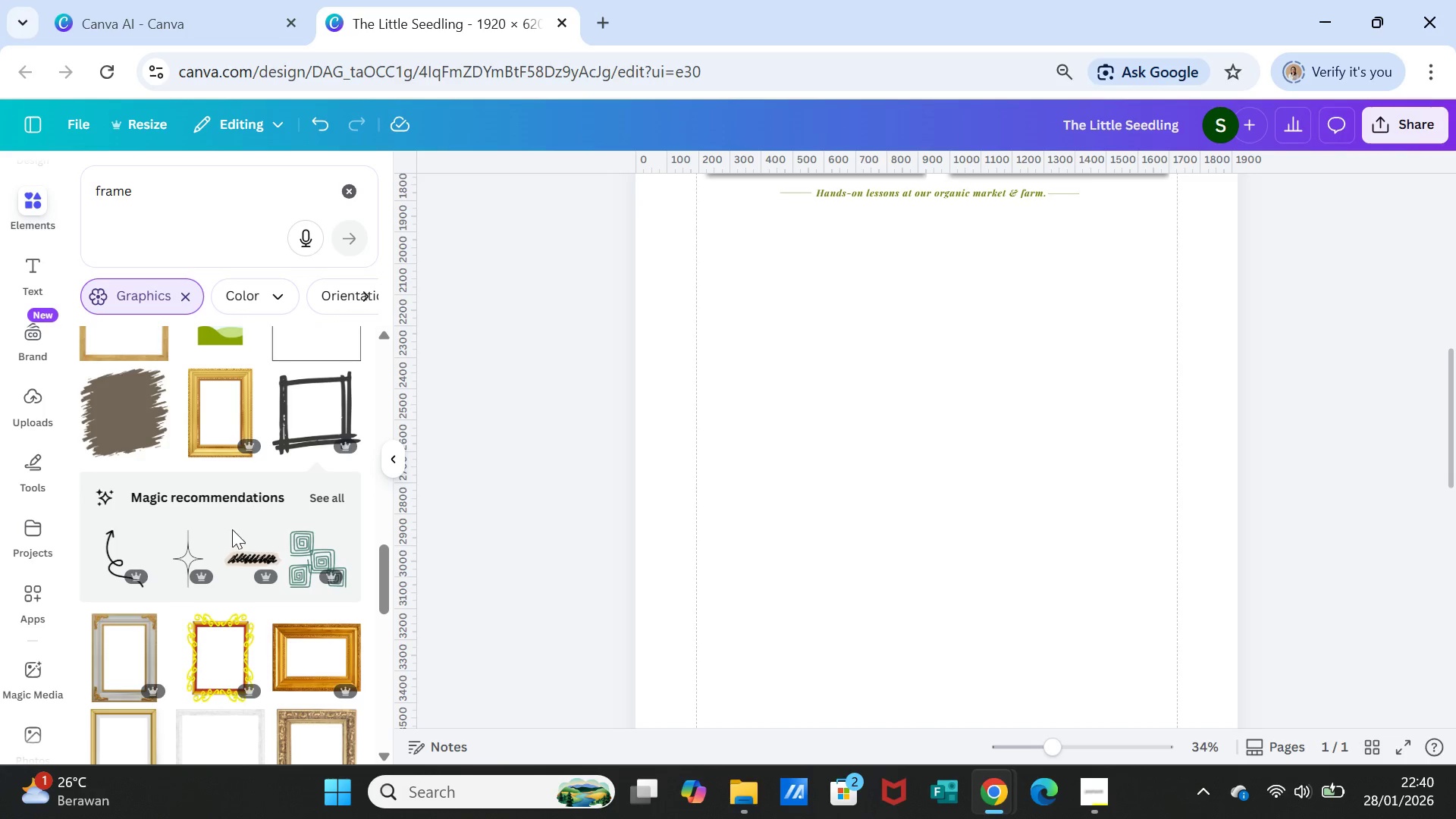 
scroll: coordinate [202, 595], scroll_direction: down, amount: 10.0
 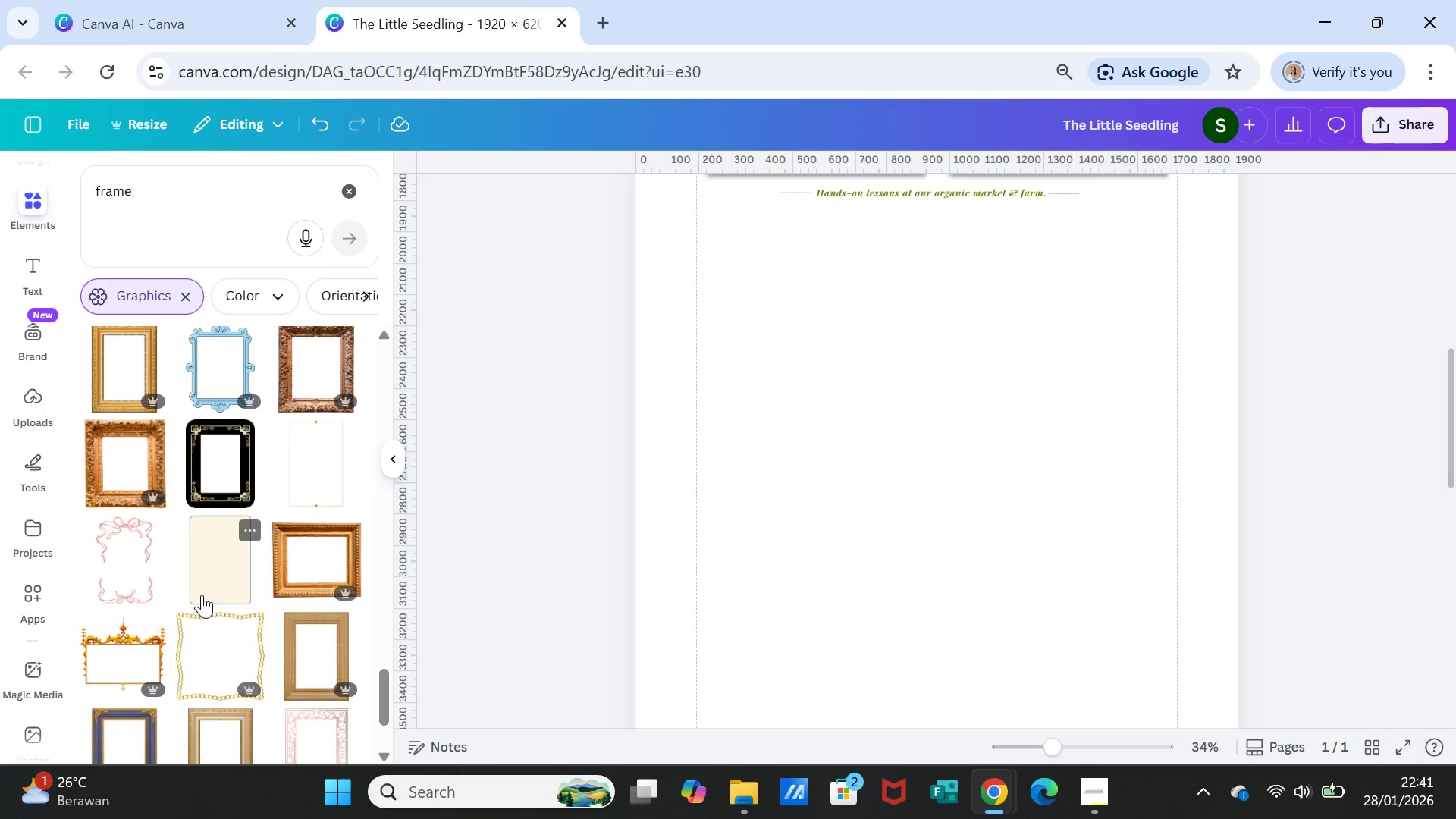 
scroll: coordinate [199, 591], scroll_direction: down, amount: 5.0
 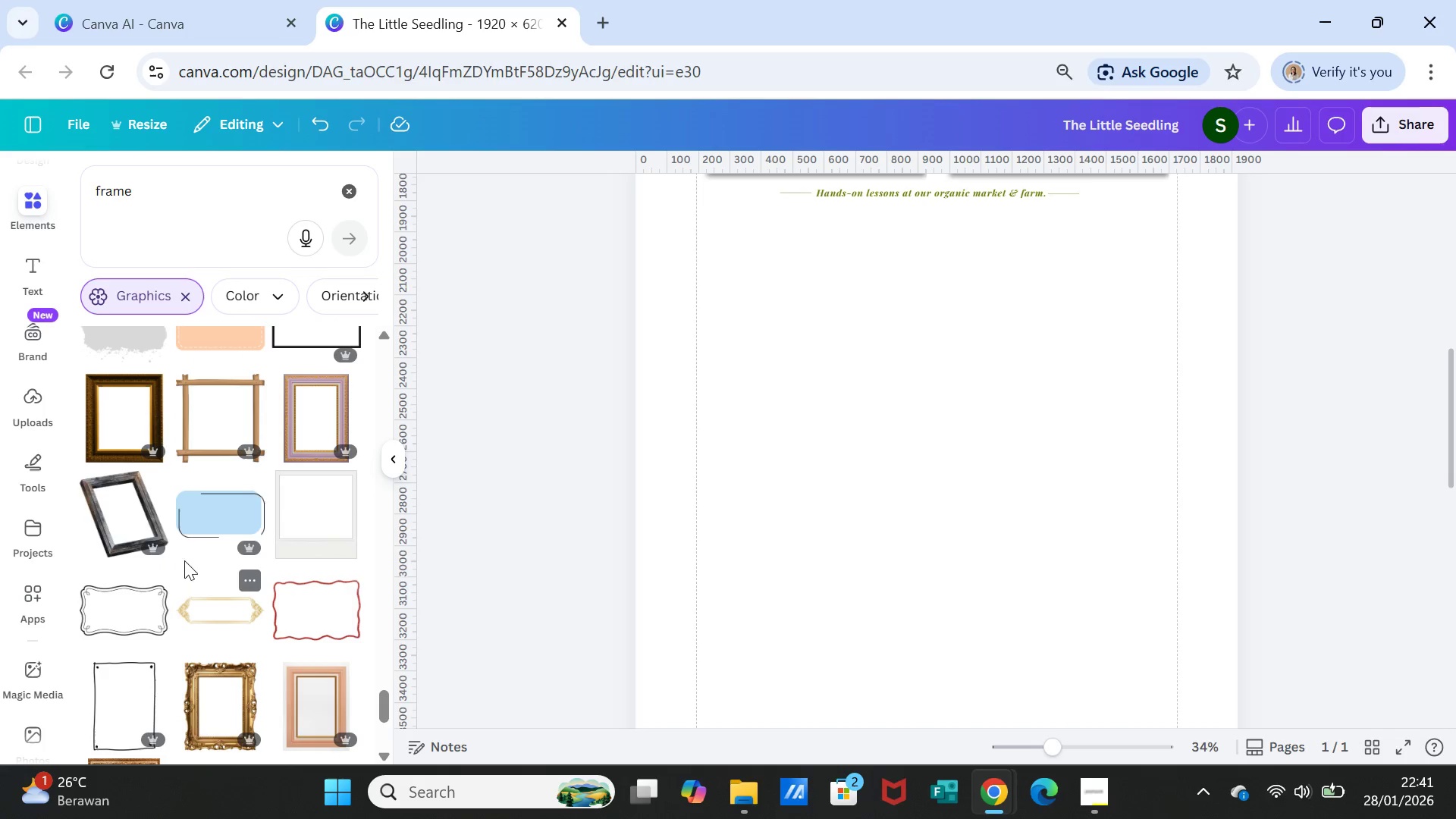 
left_click([190, 516])
 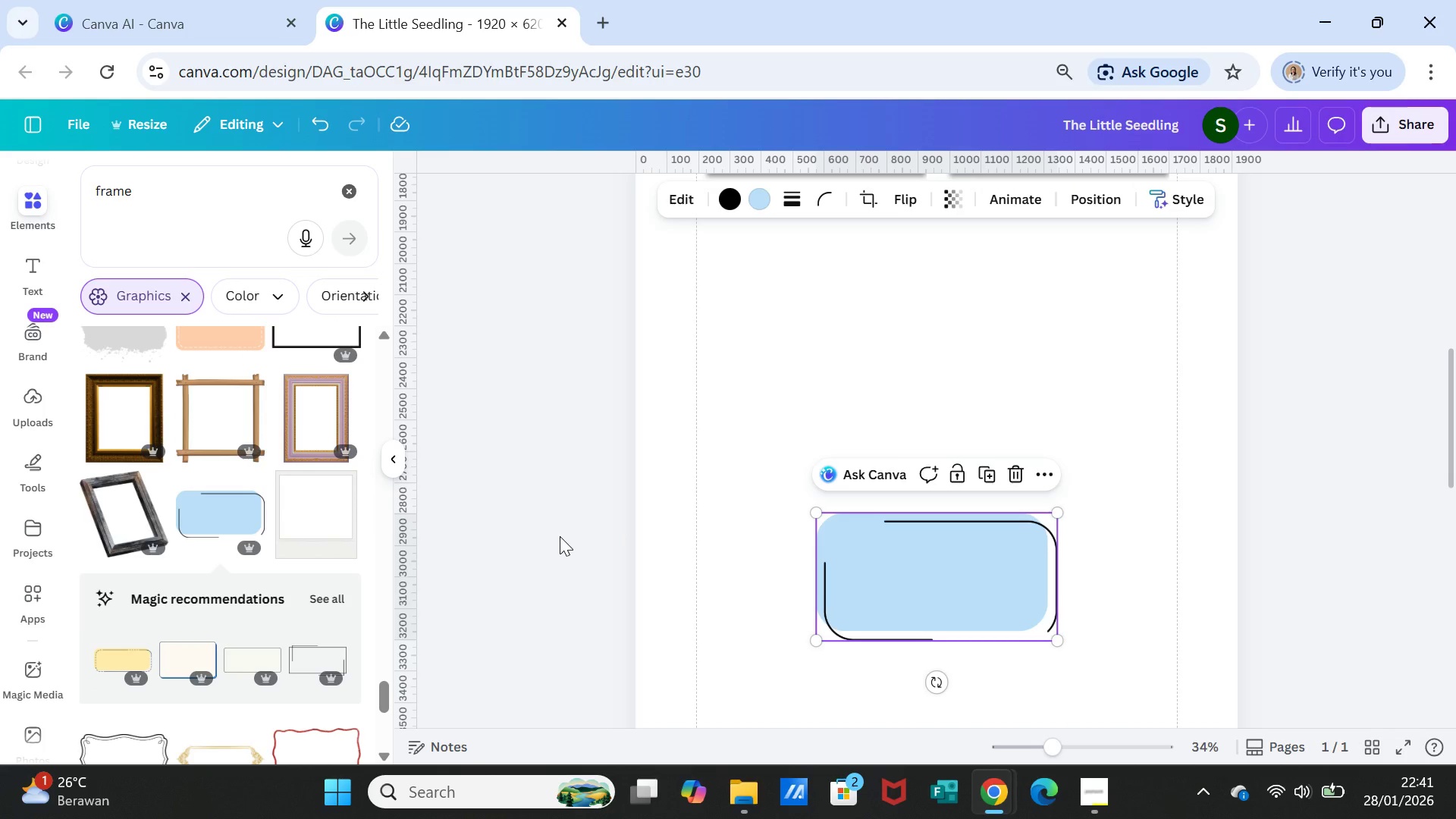 
key(Delete)
 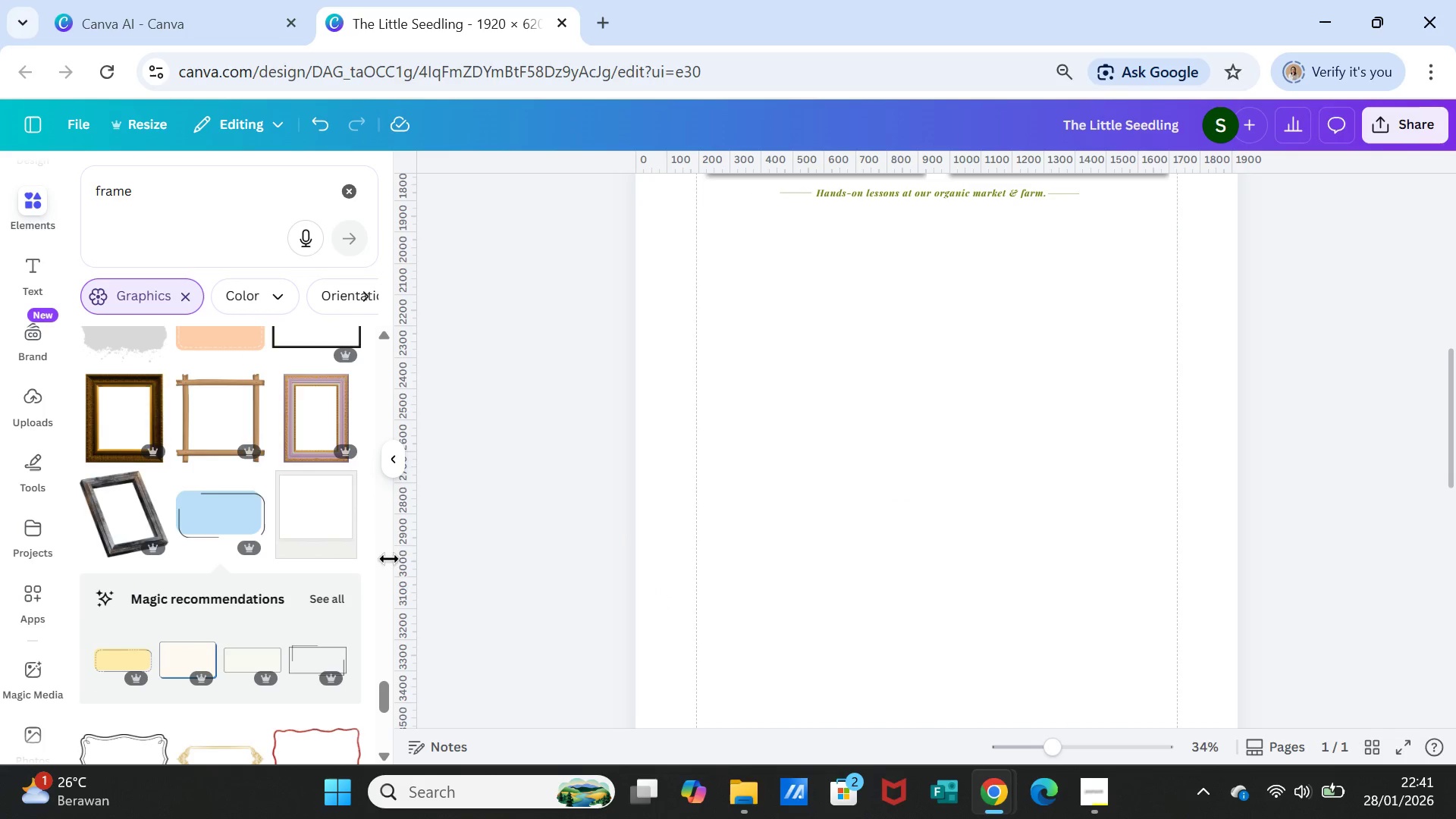 
scroll: coordinate [305, 559], scroll_direction: down, amount: 2.0
 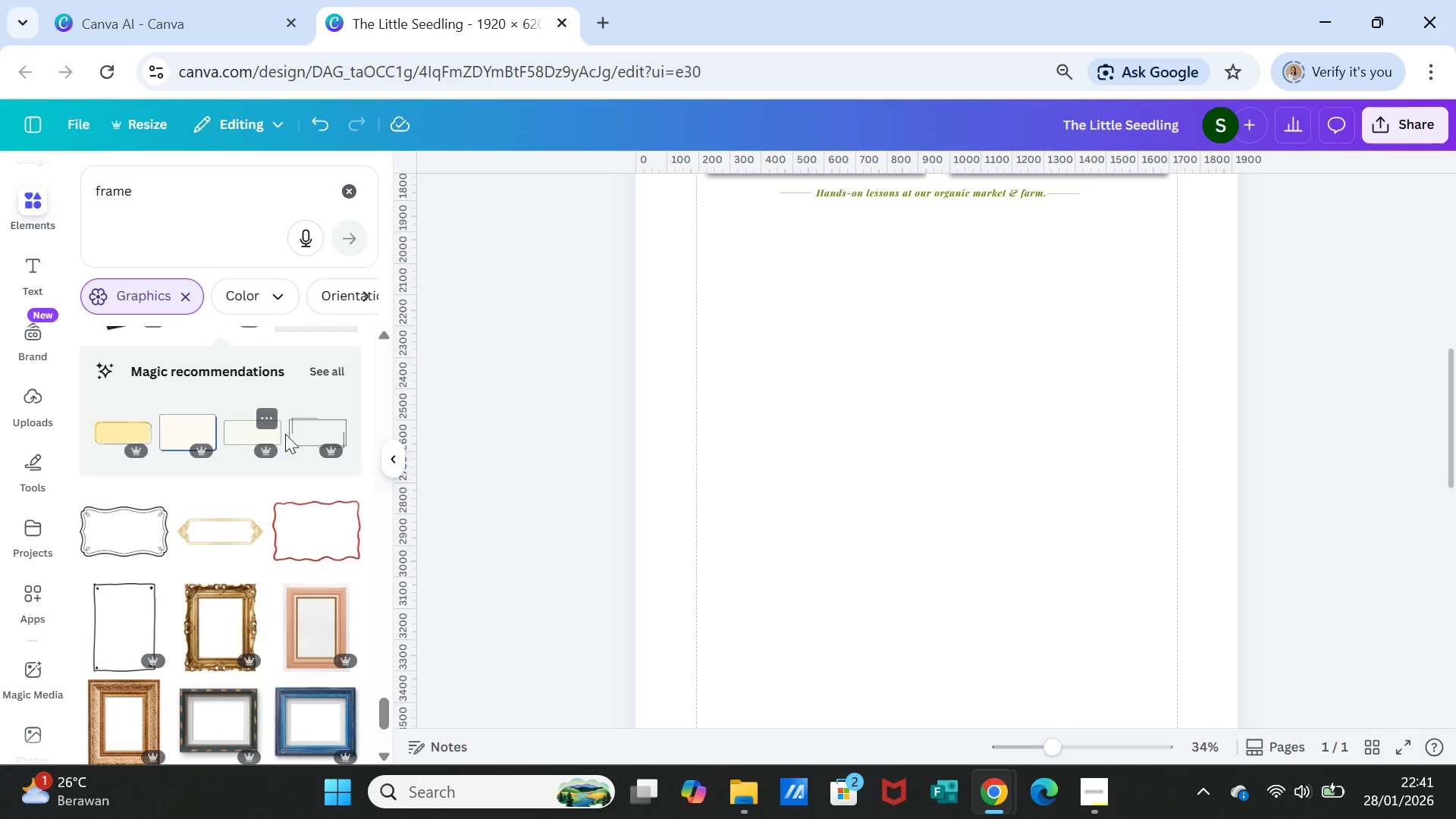 
left_click([293, 419])
 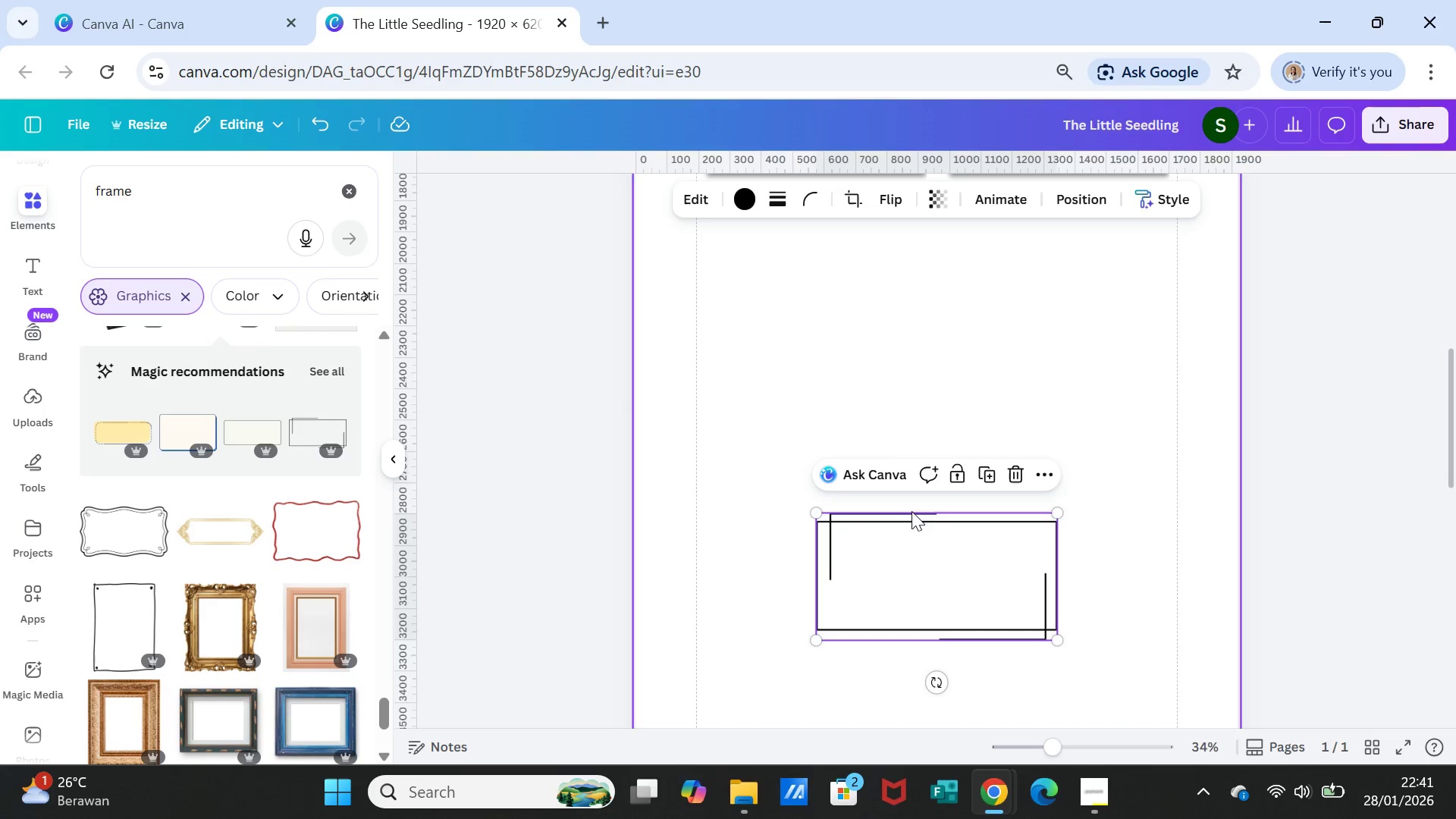 
left_click_drag(start_coordinate=[920, 530], to_coordinate=[739, 316])
 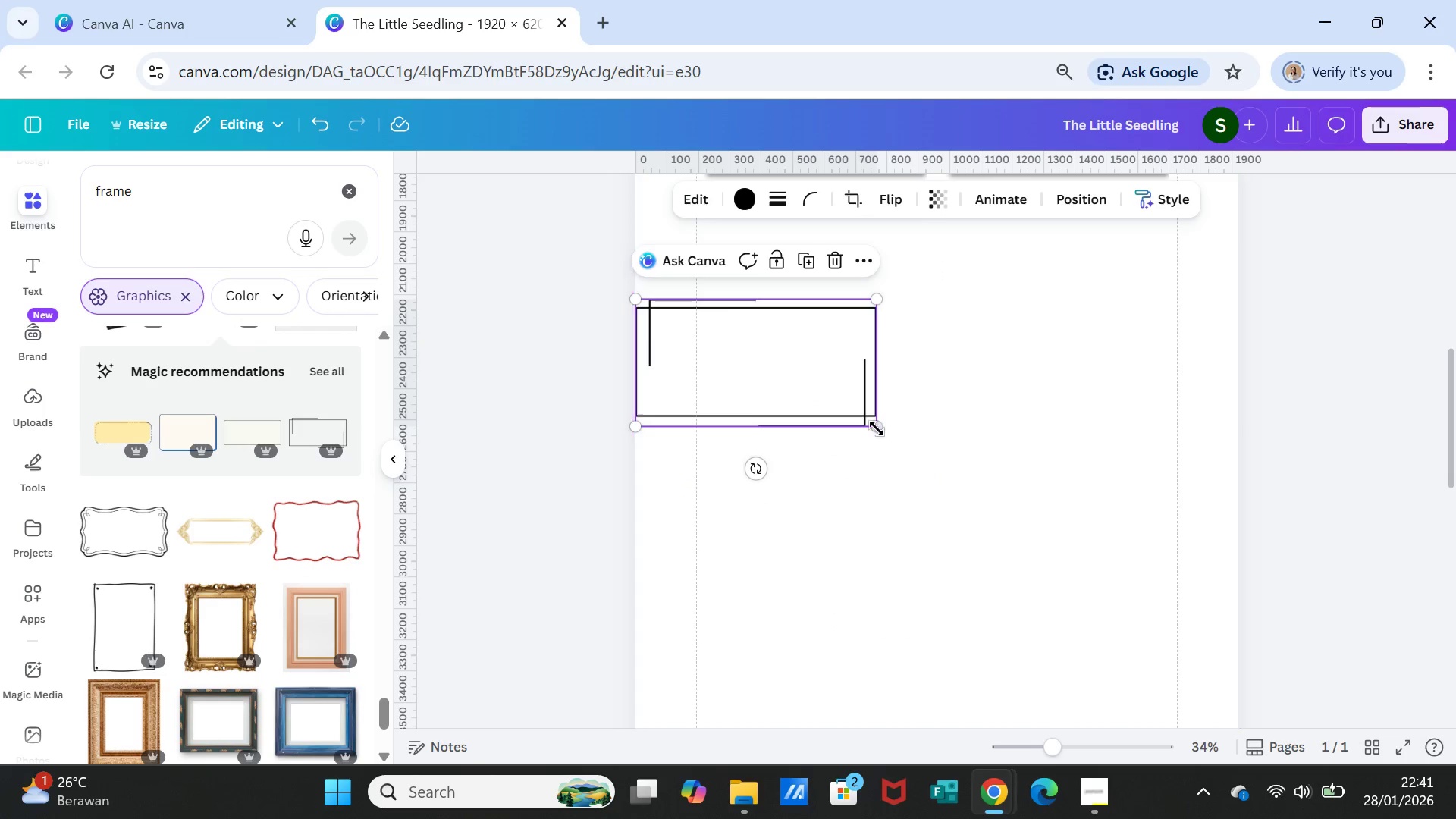 
left_click_drag(start_coordinate=[876, 429], to_coordinate=[1290, 518])
 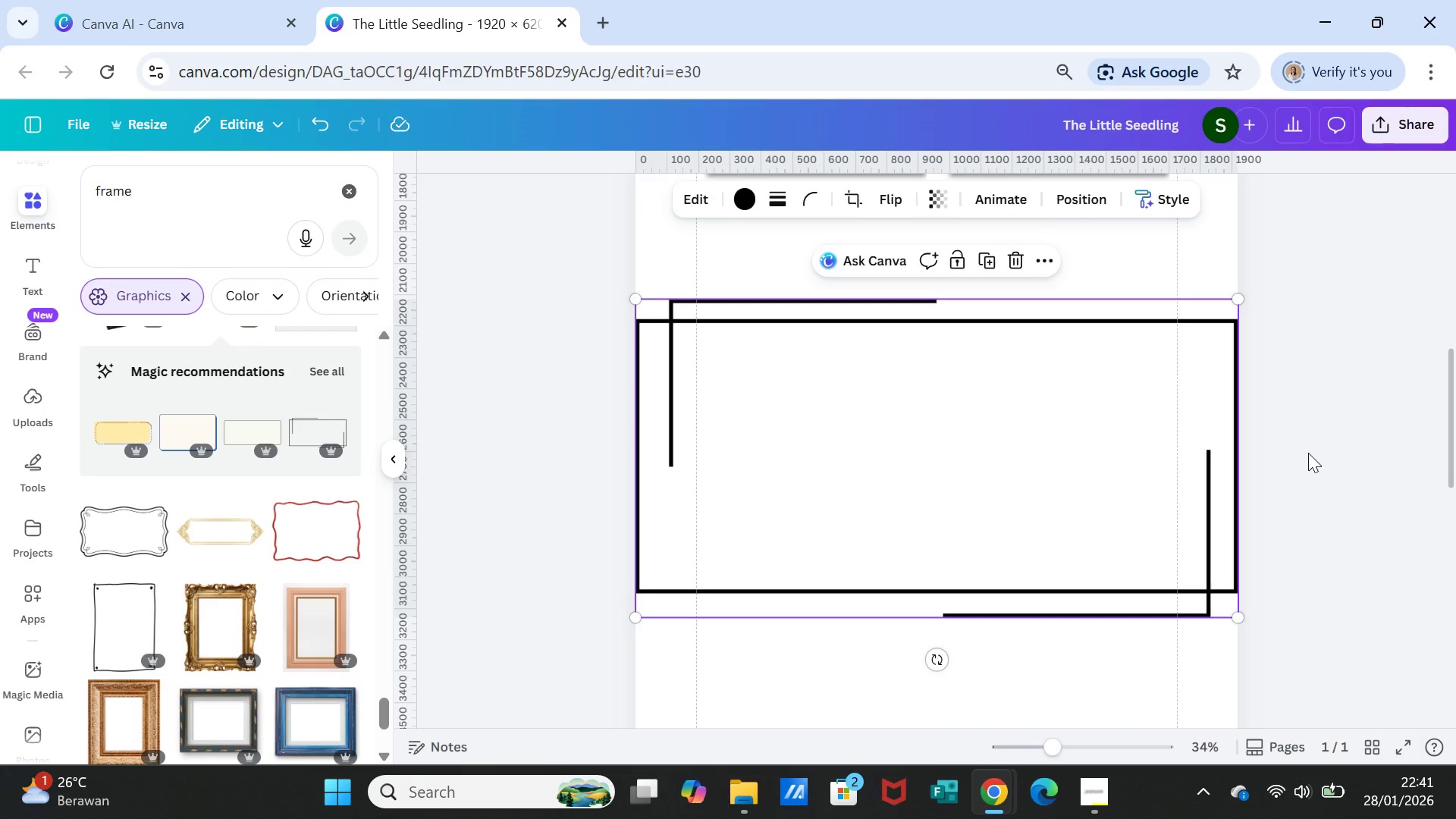 
left_click([1308, 453])
 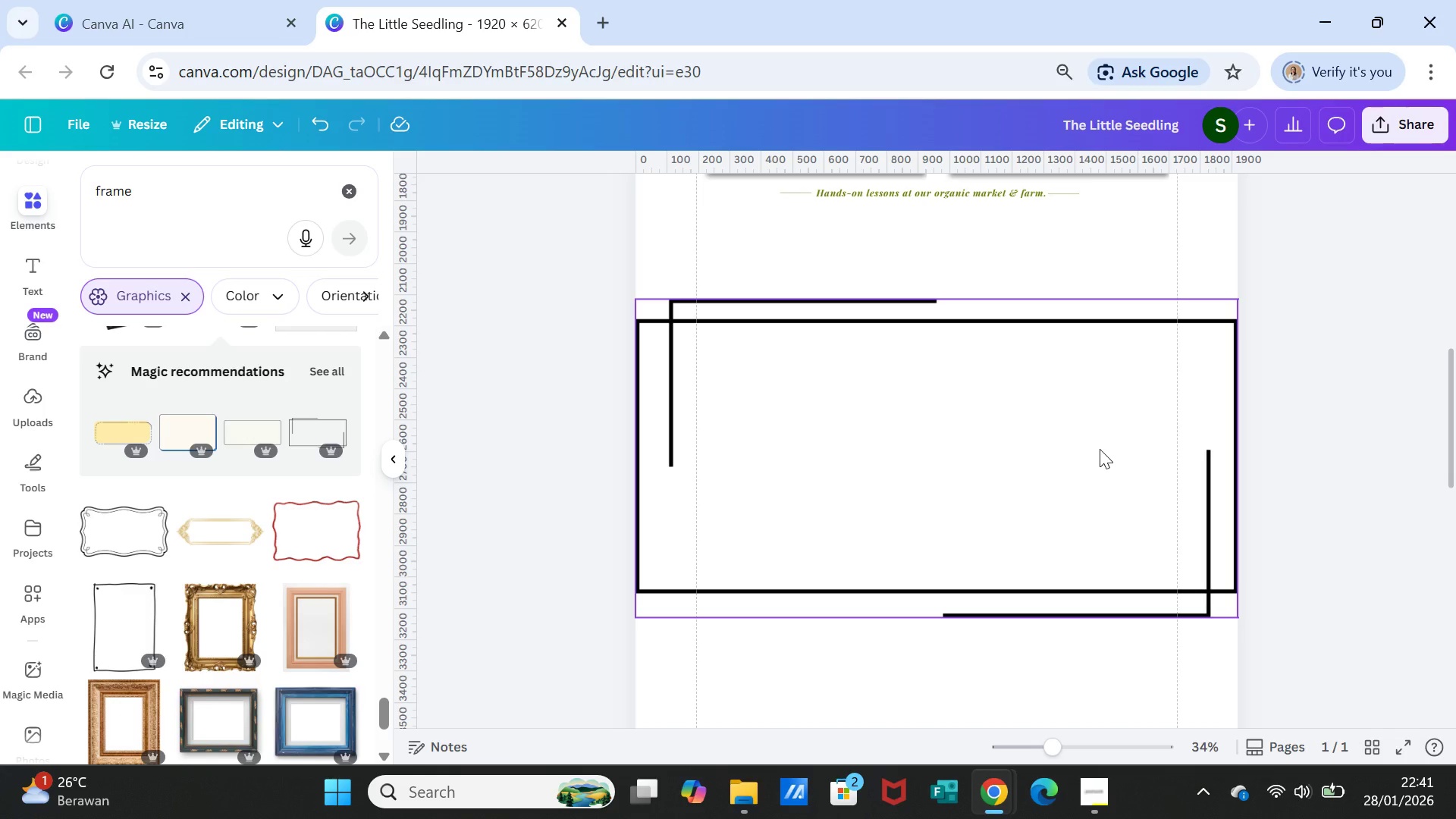 
key(Delete)
 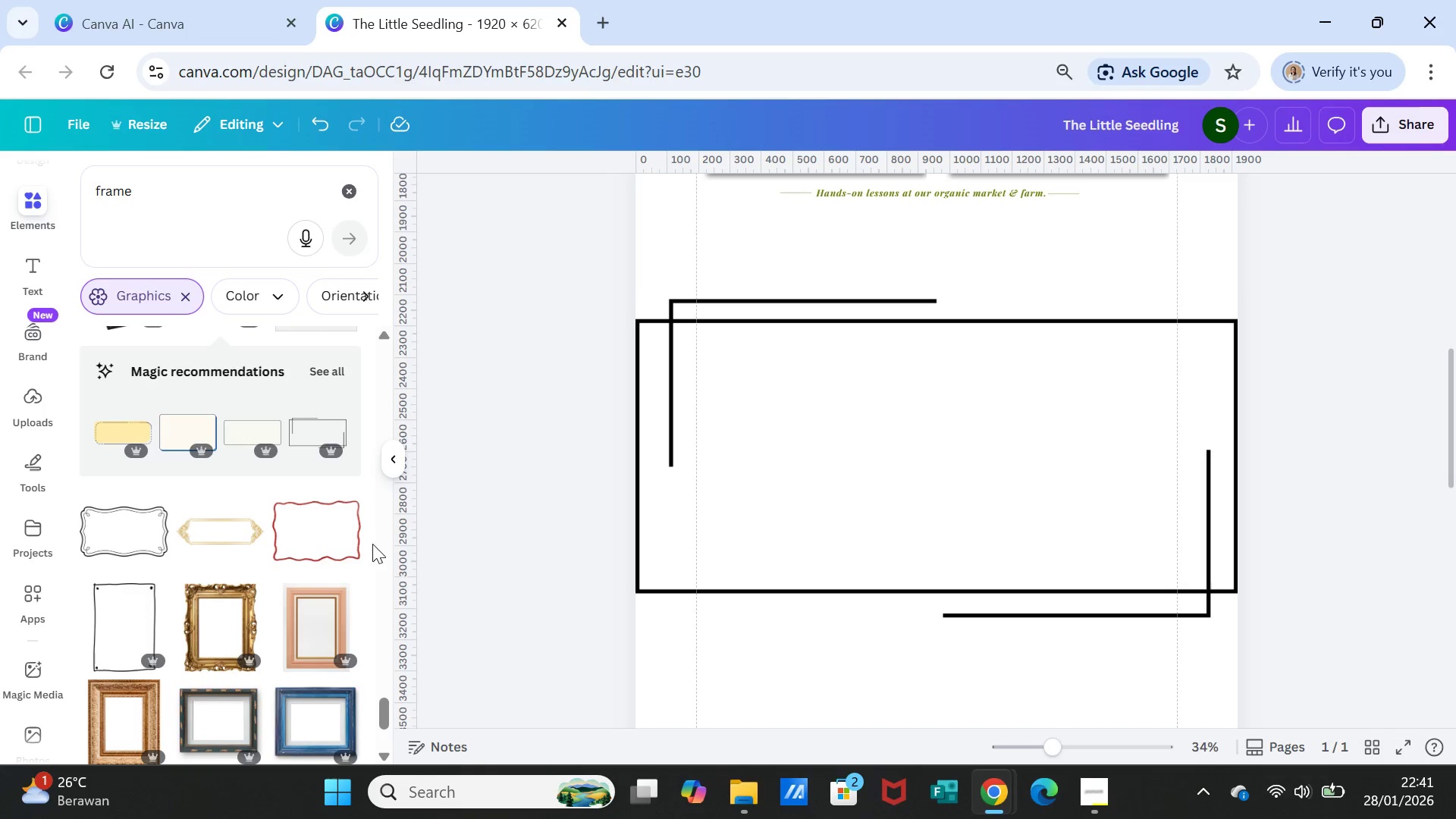 
scroll: coordinate [281, 559], scroll_direction: down, amount: 5.0
 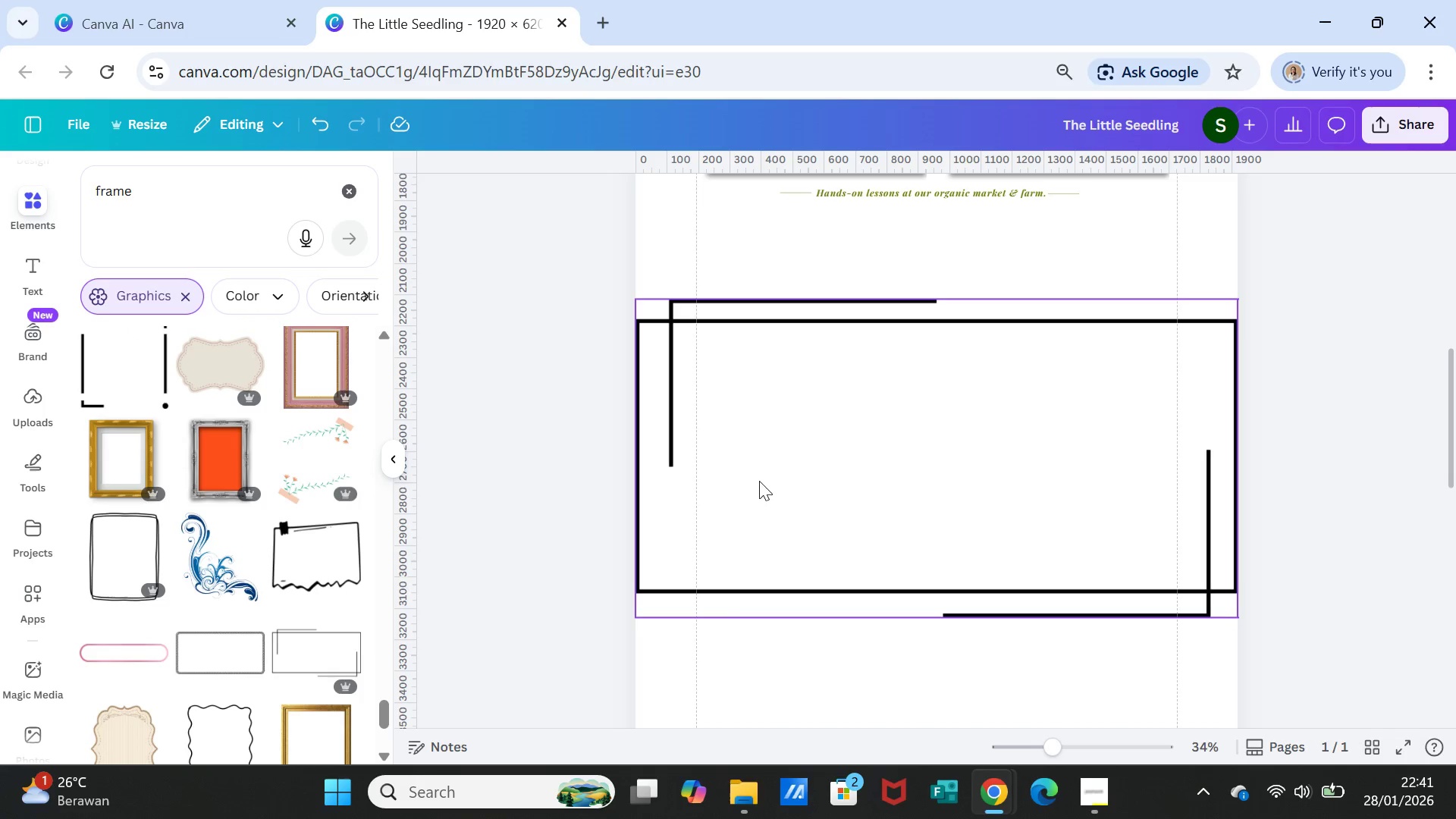 
left_click([811, 481])
 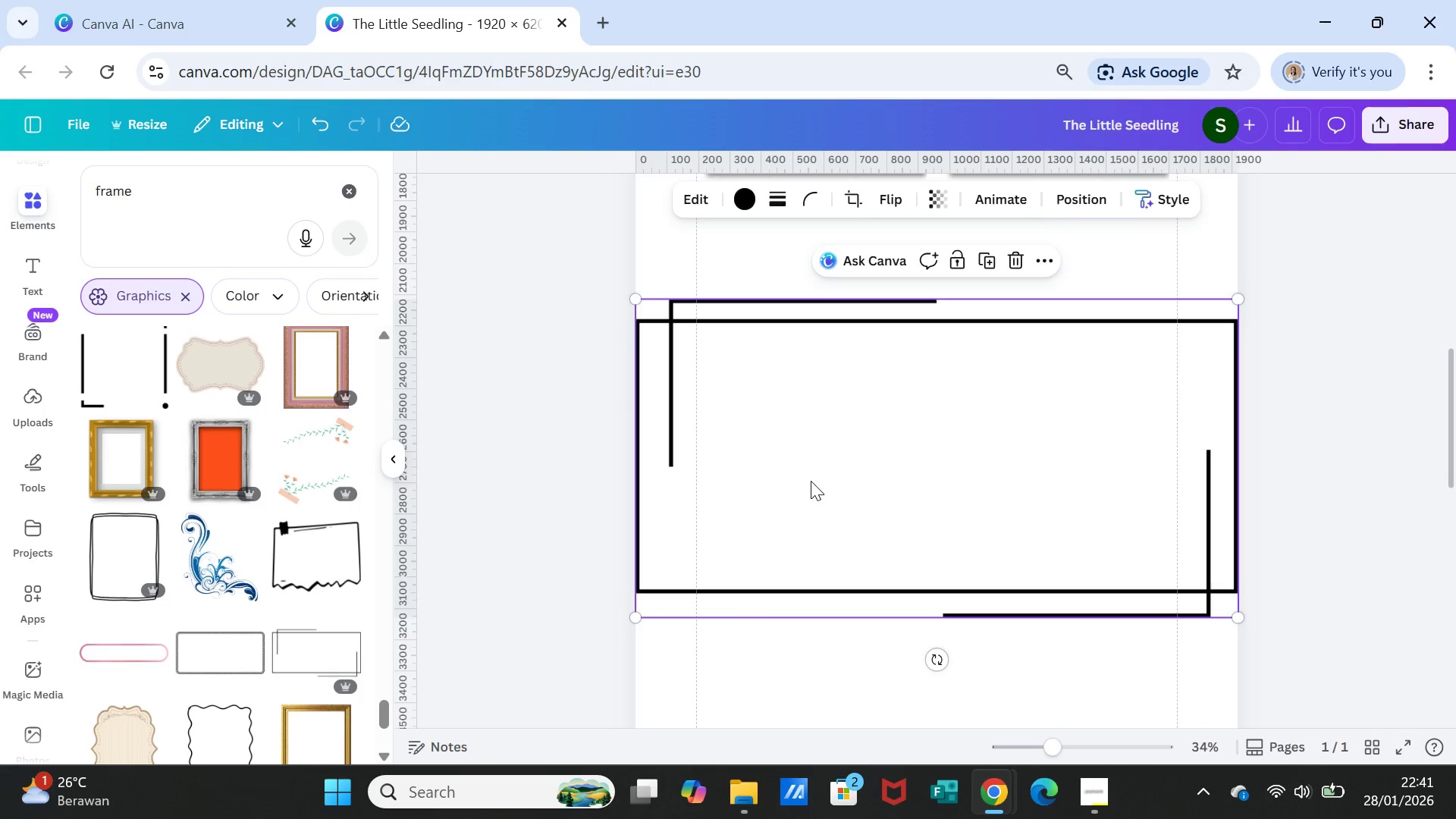 
key(Delete)
 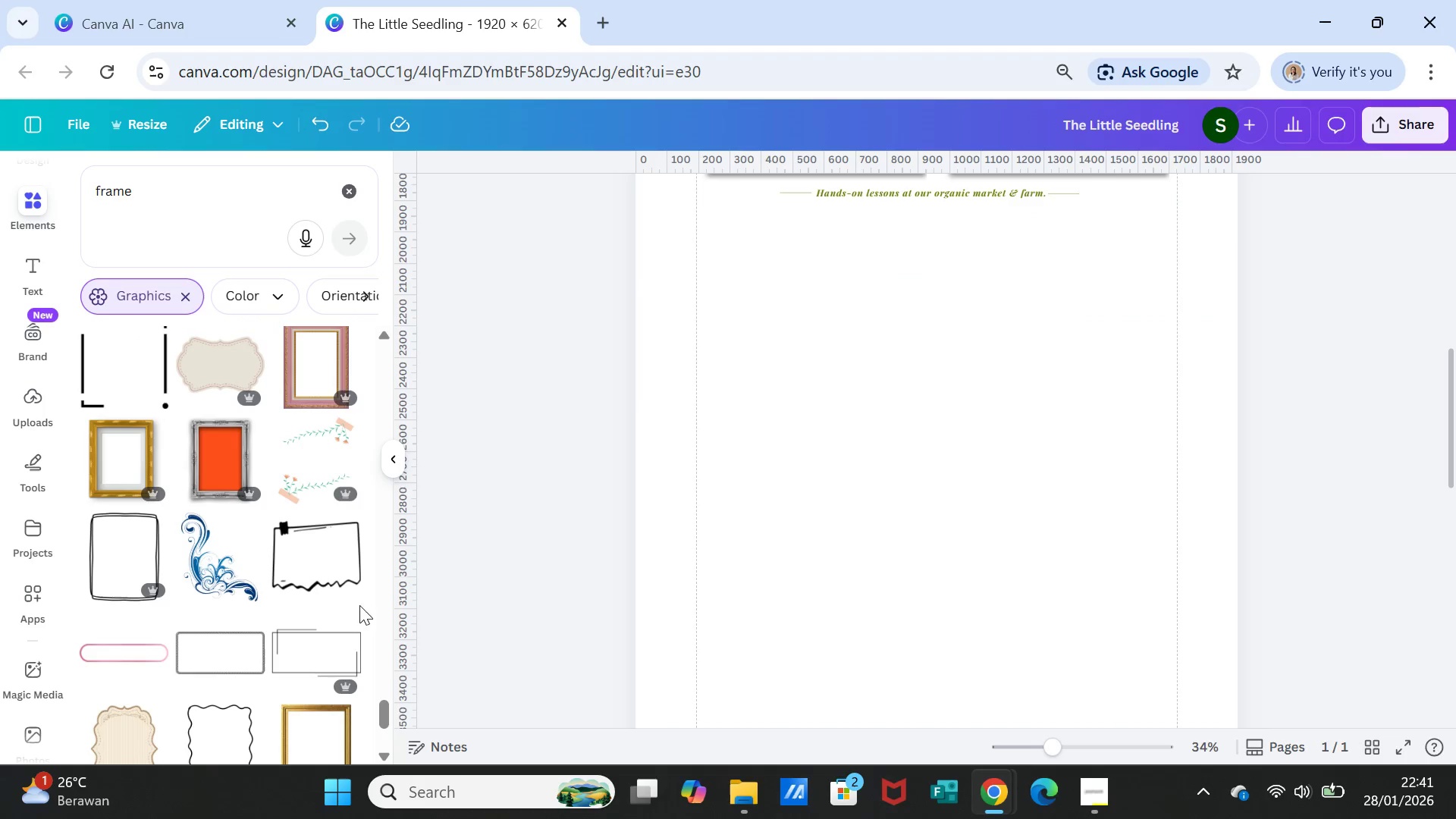 
left_click([315, 639])
 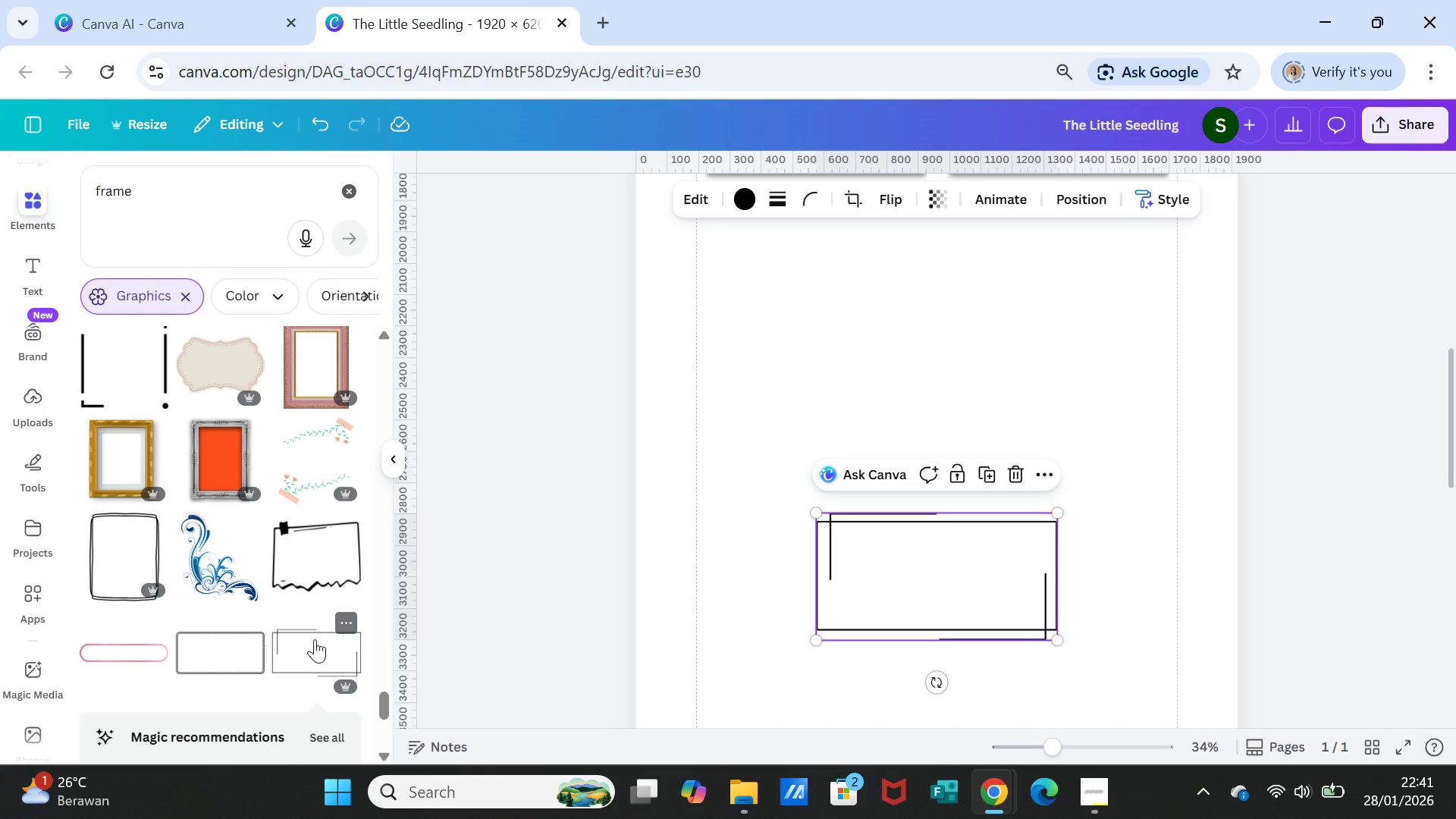 
key(Delete)
 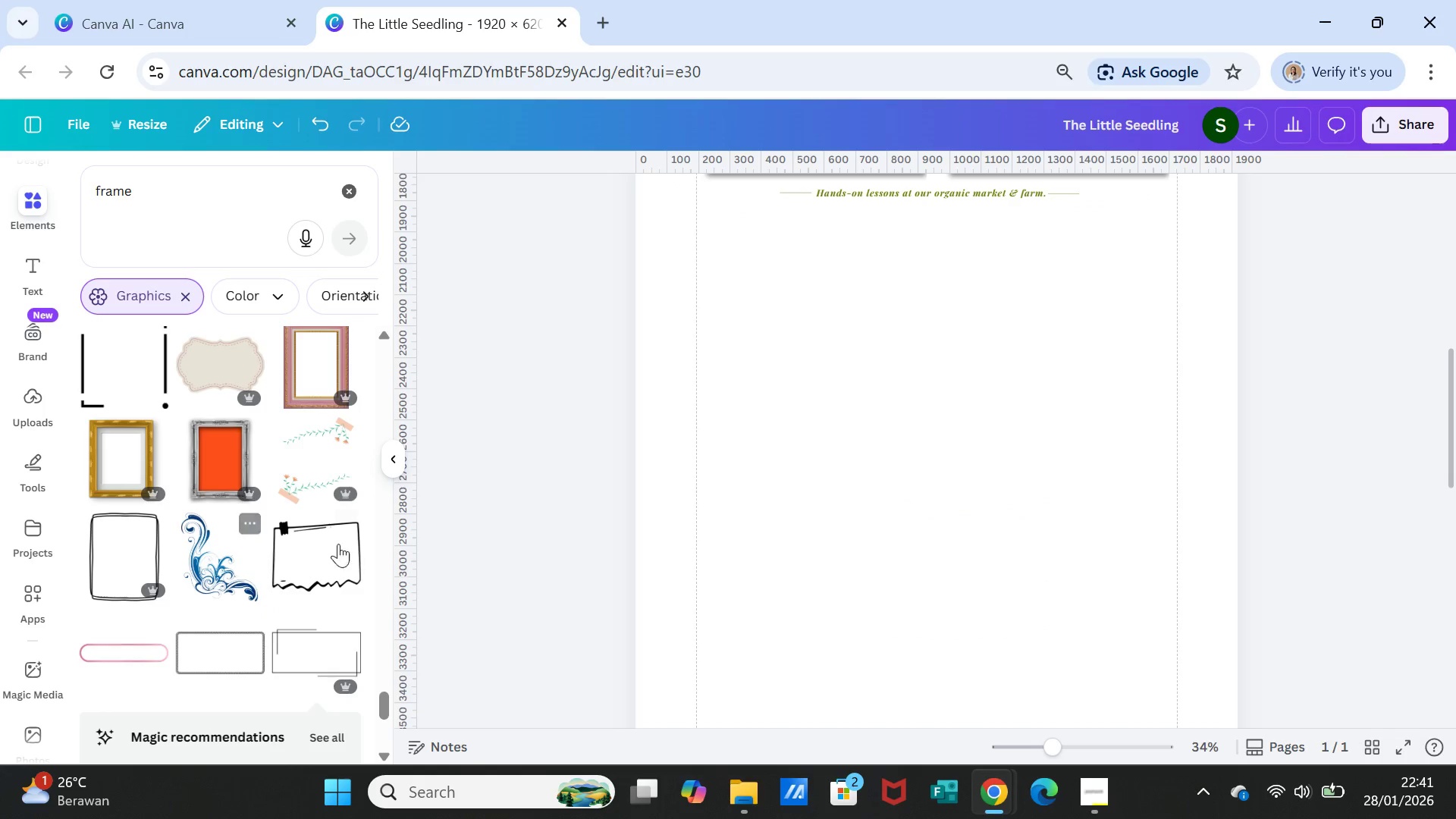 
left_click([381, 533])
 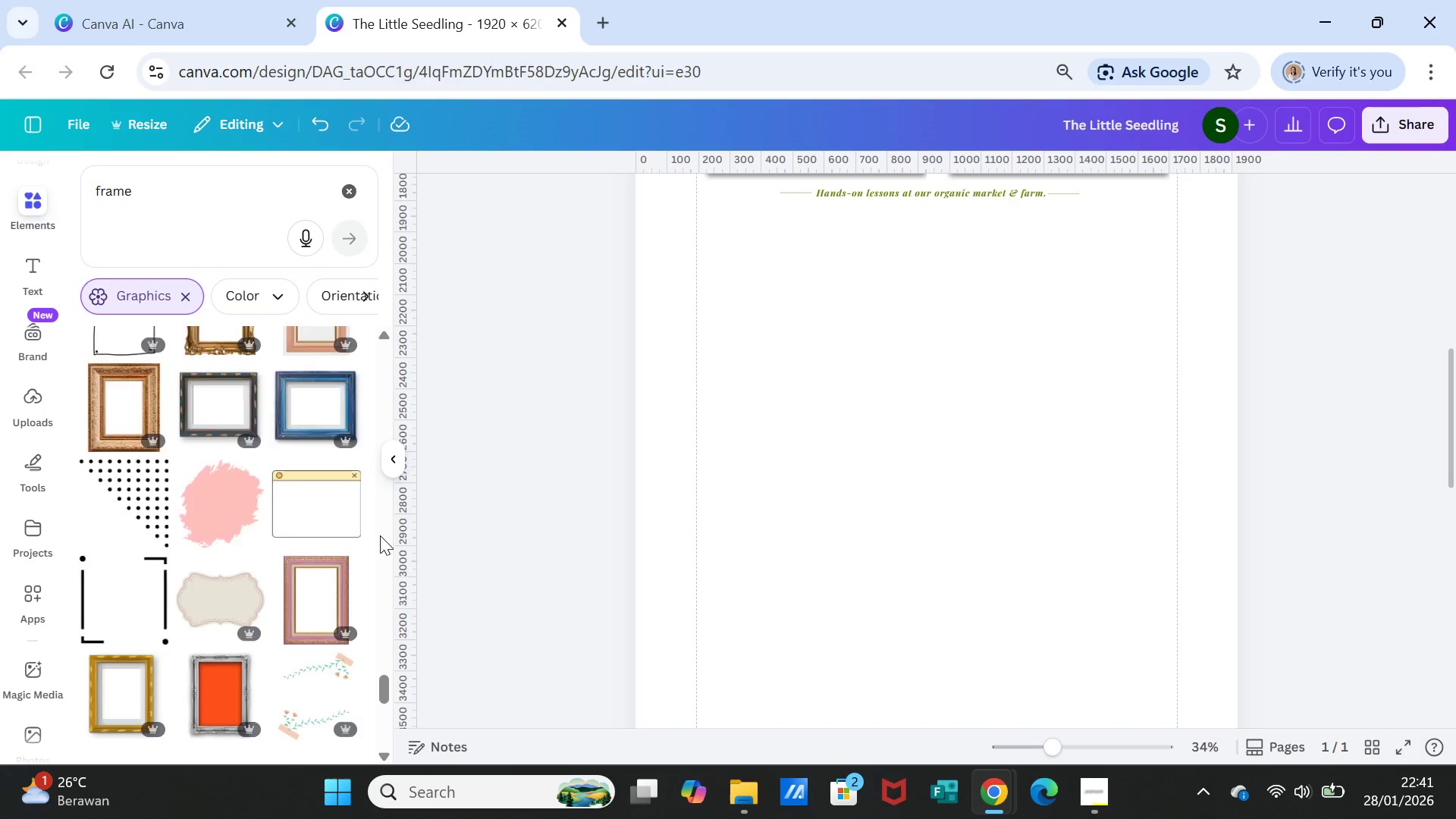 
scroll: coordinate [381, 538], scroll_direction: down, amount: 3.0
 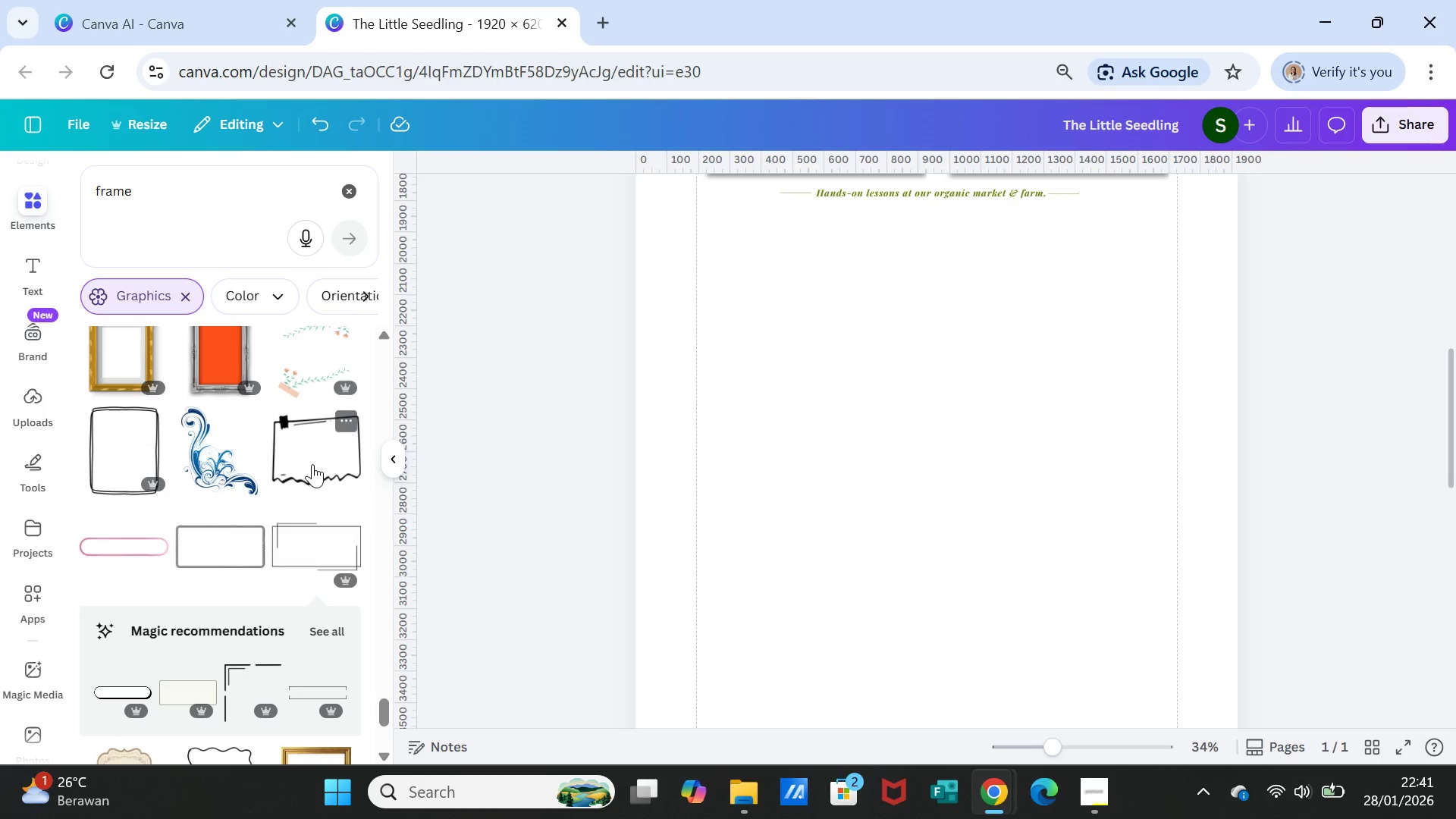 
left_click([312, 464])
 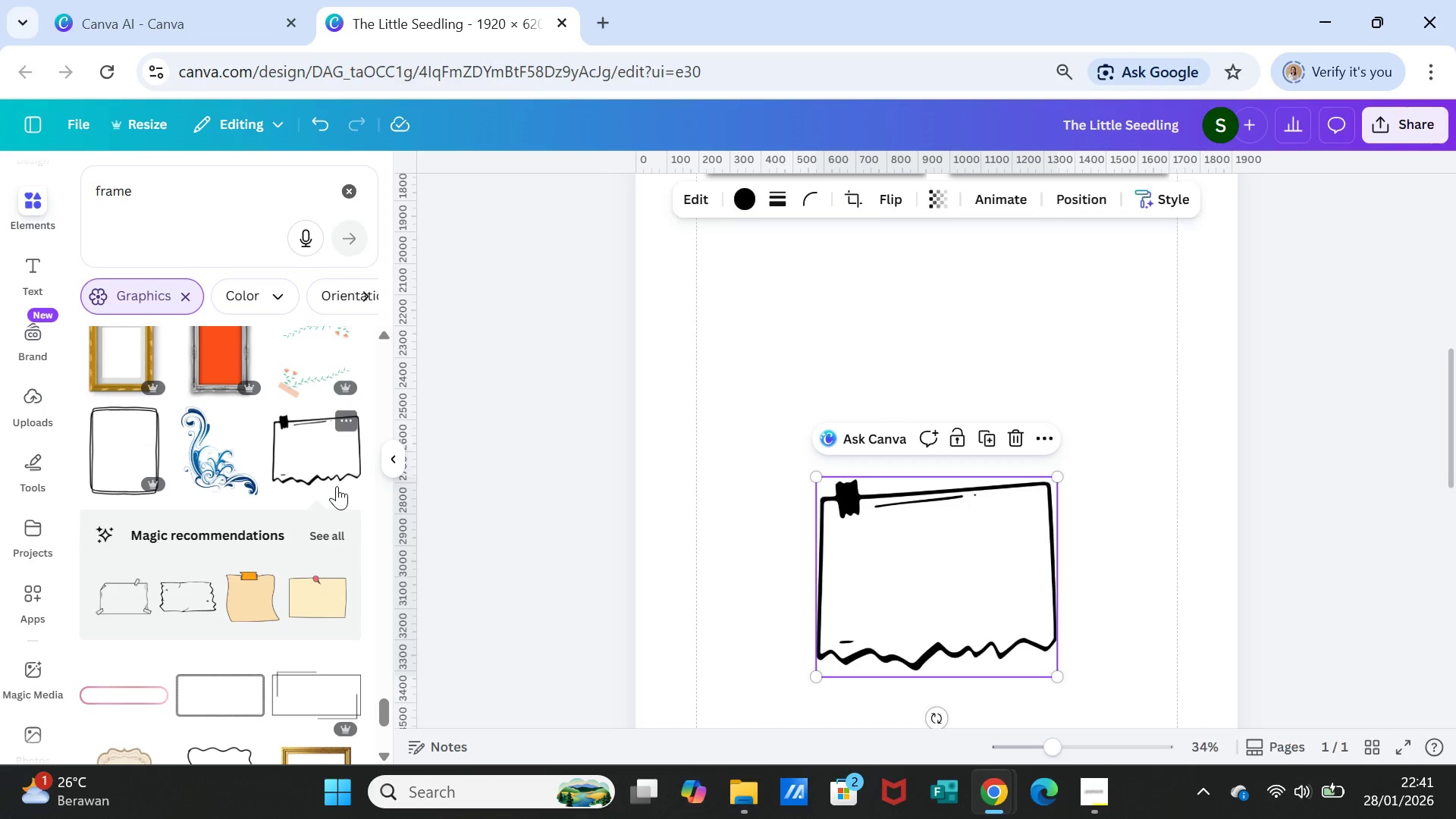 
key(Delete)
 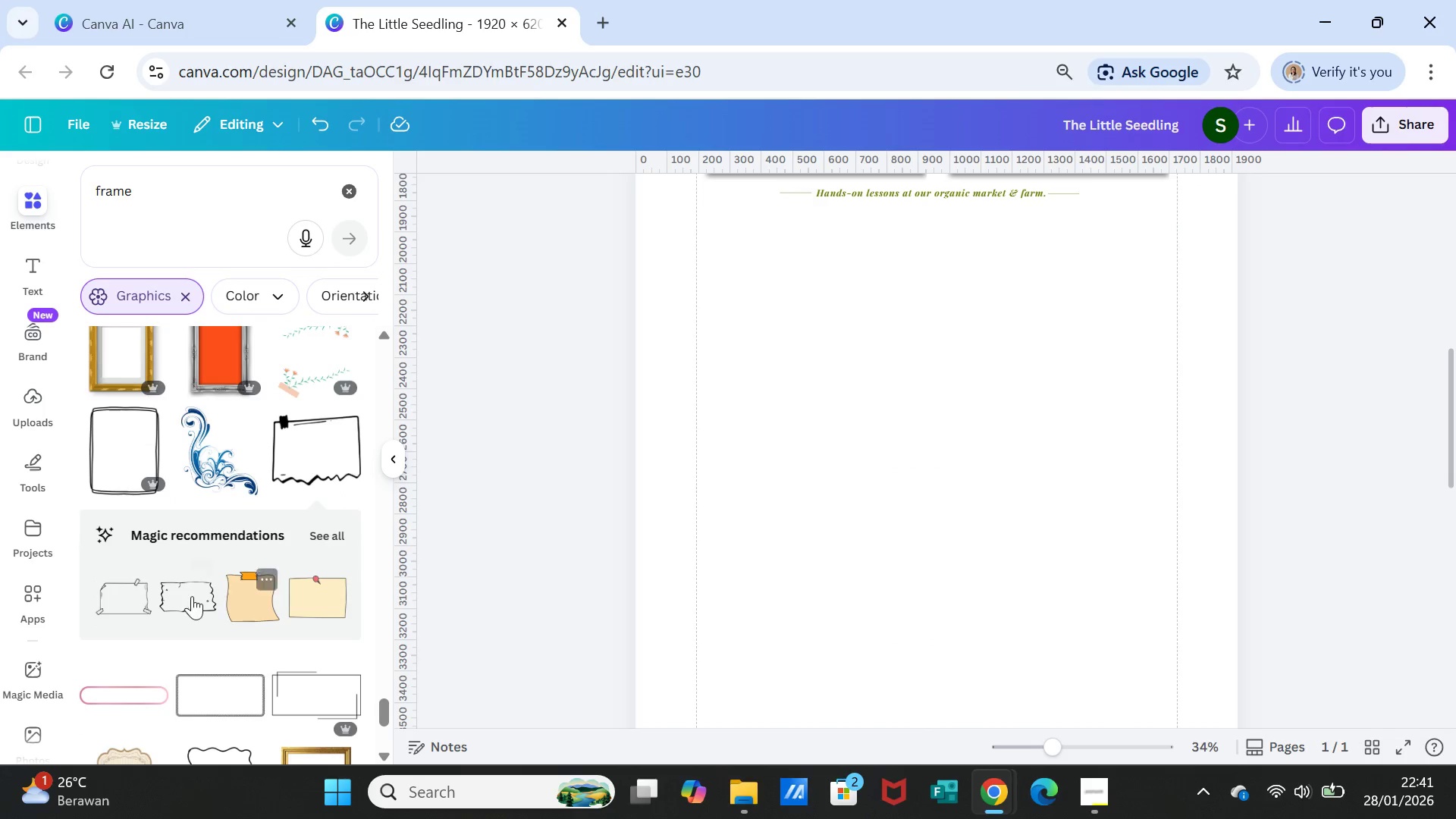 
left_click([182, 599])
 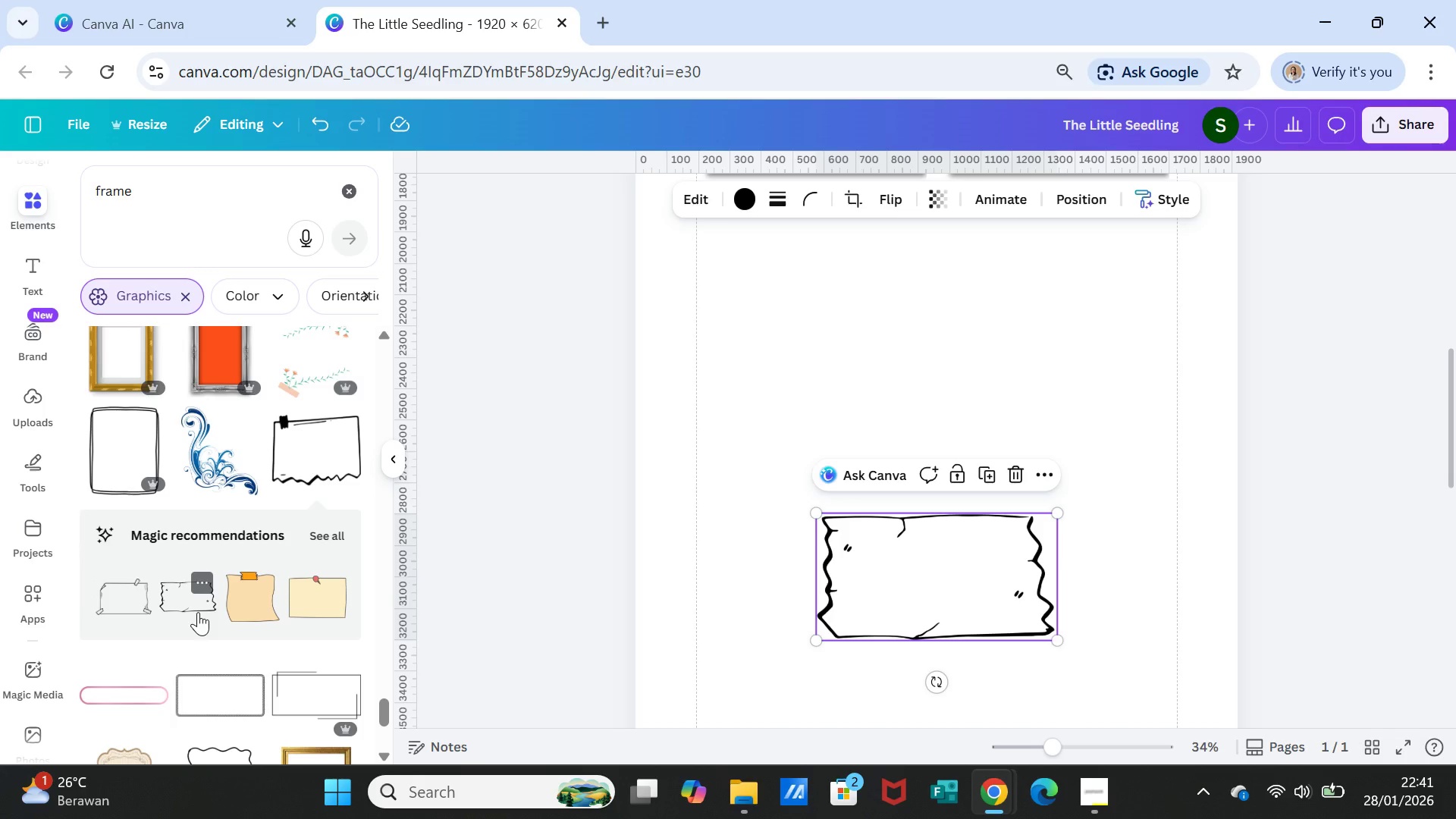 
key(Delete)
 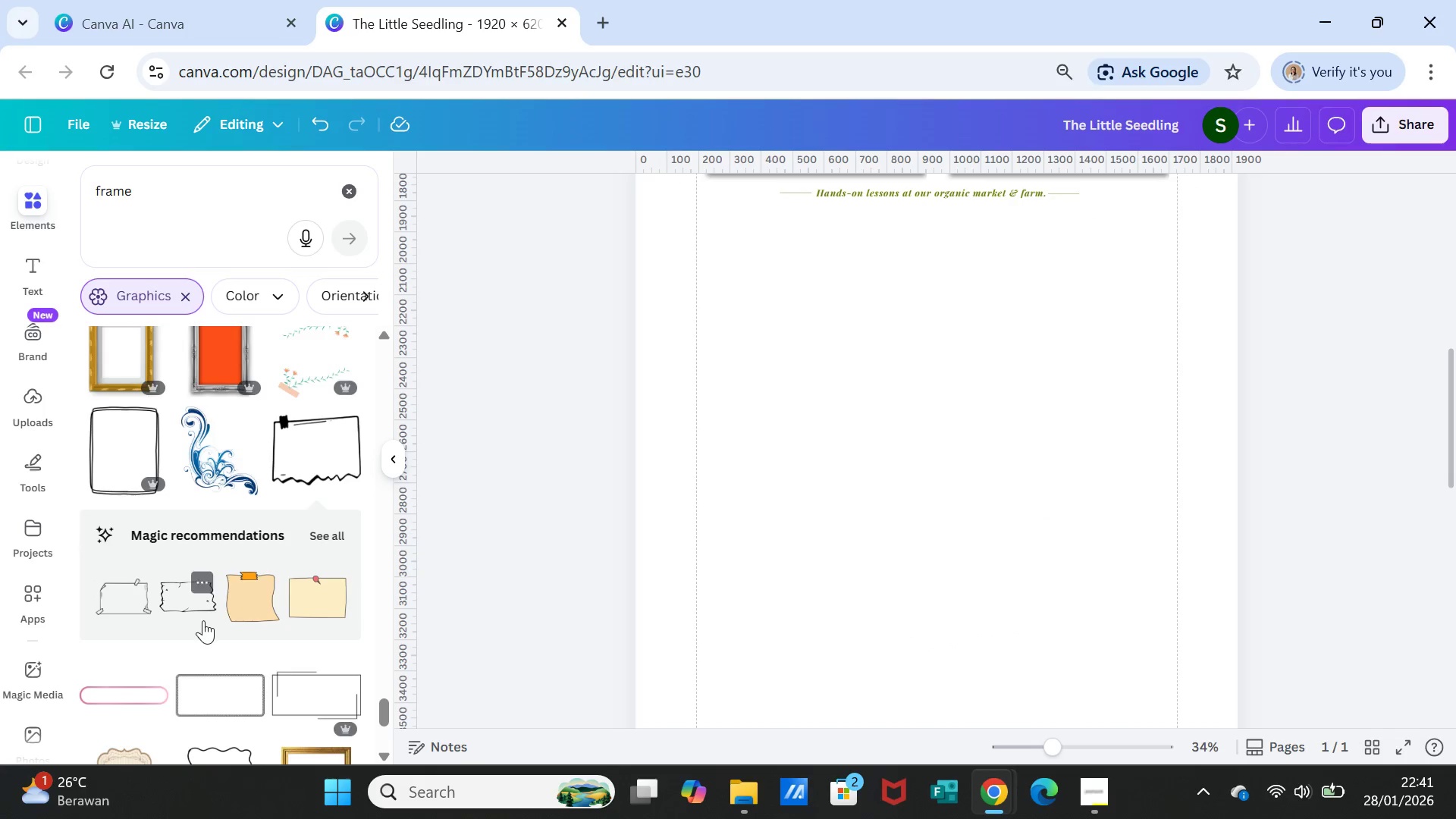 
scroll: coordinate [203, 620], scroll_direction: down, amount: 2.0
 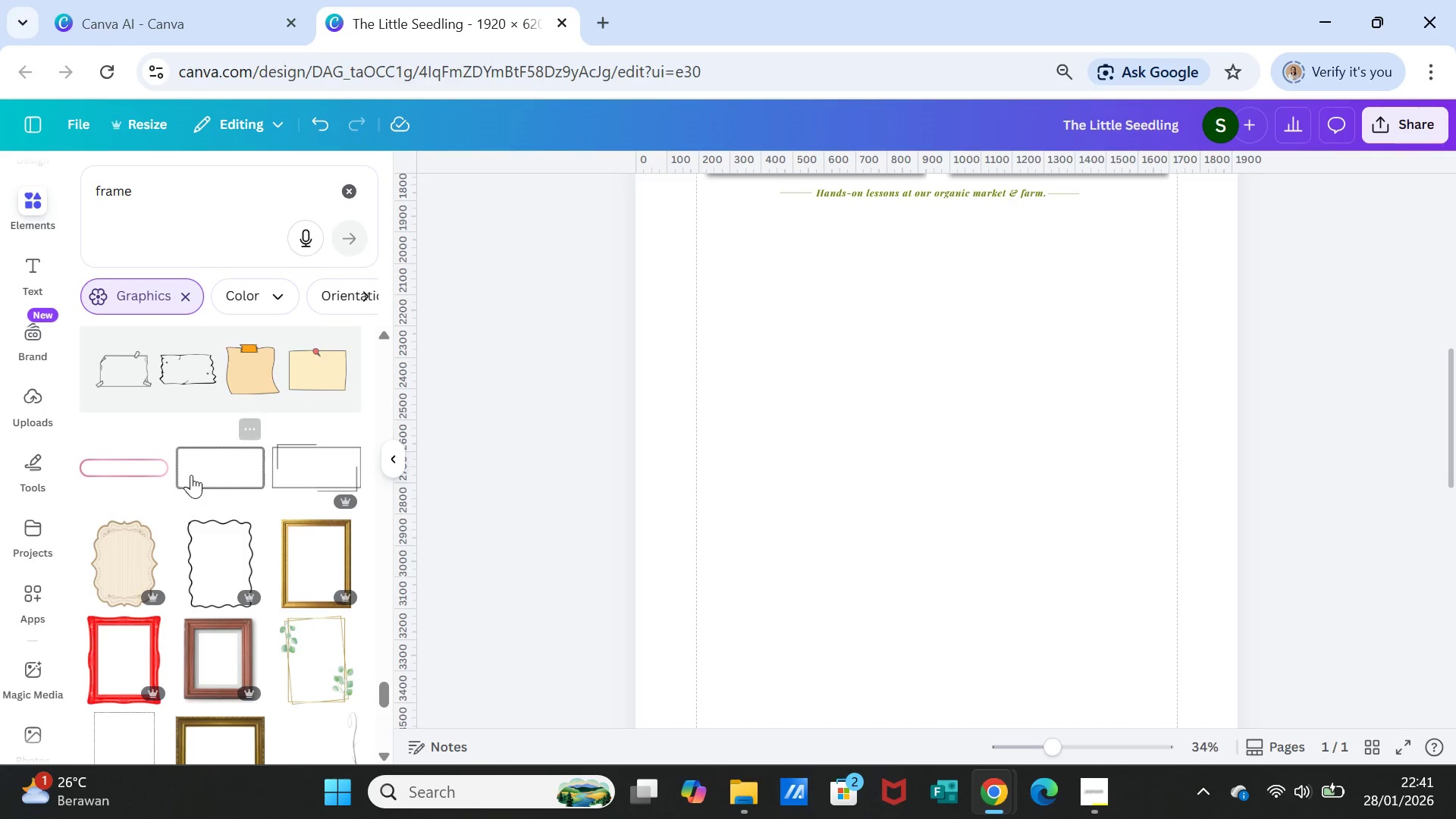 
left_click([193, 466])
 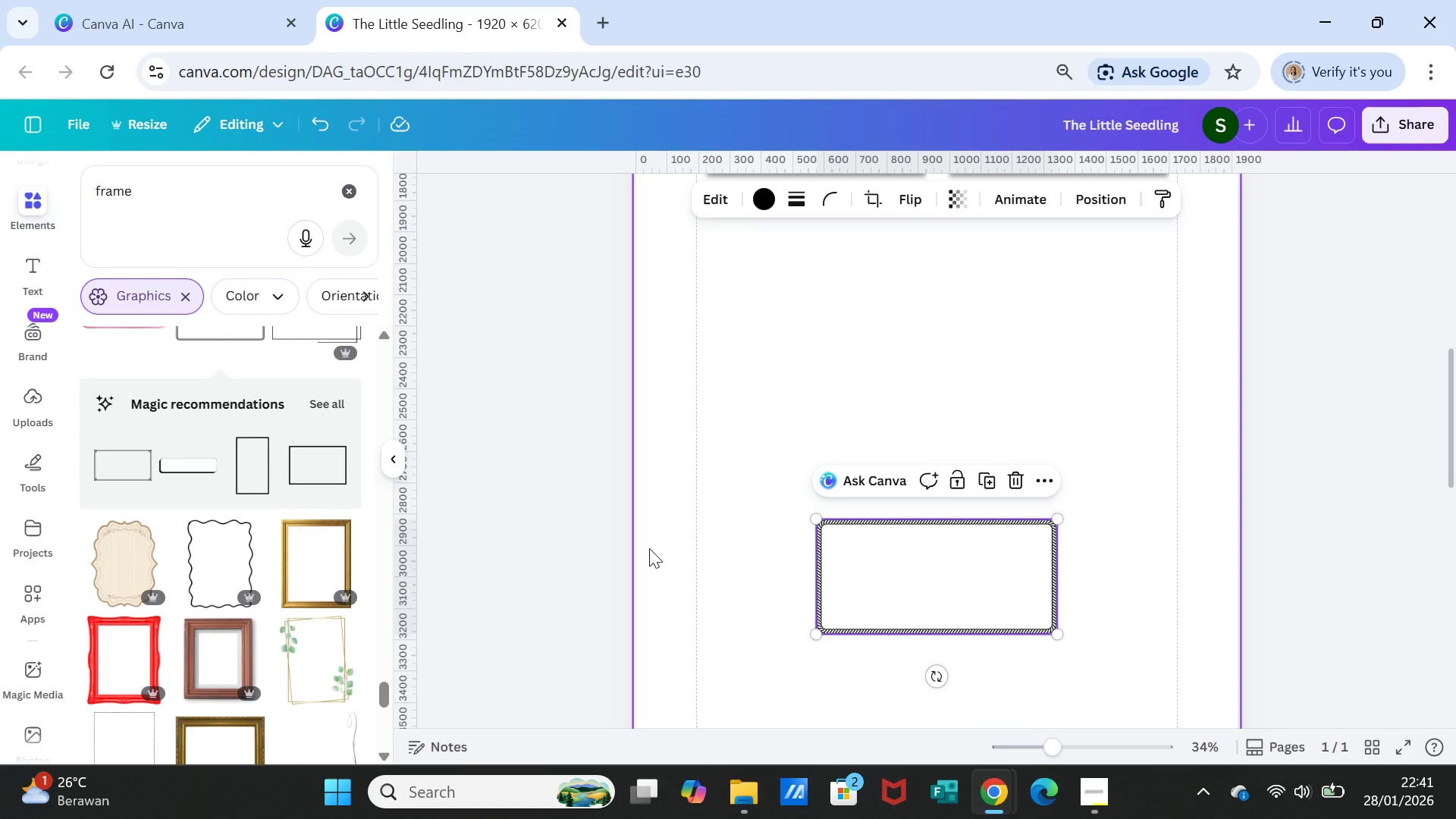 
key(Delete)
 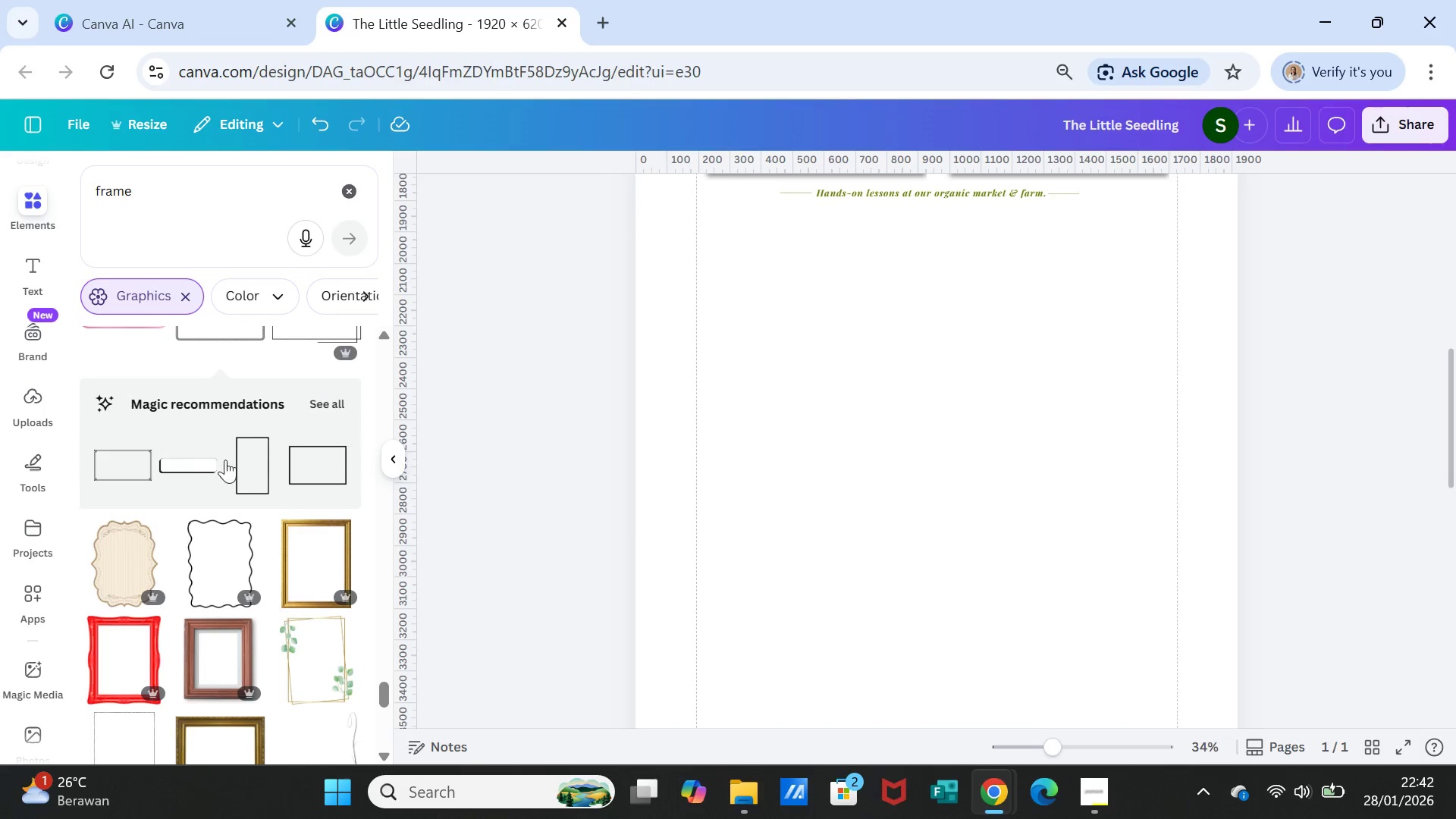 
scroll: coordinate [217, 443], scroll_direction: up, amount: 11.0
 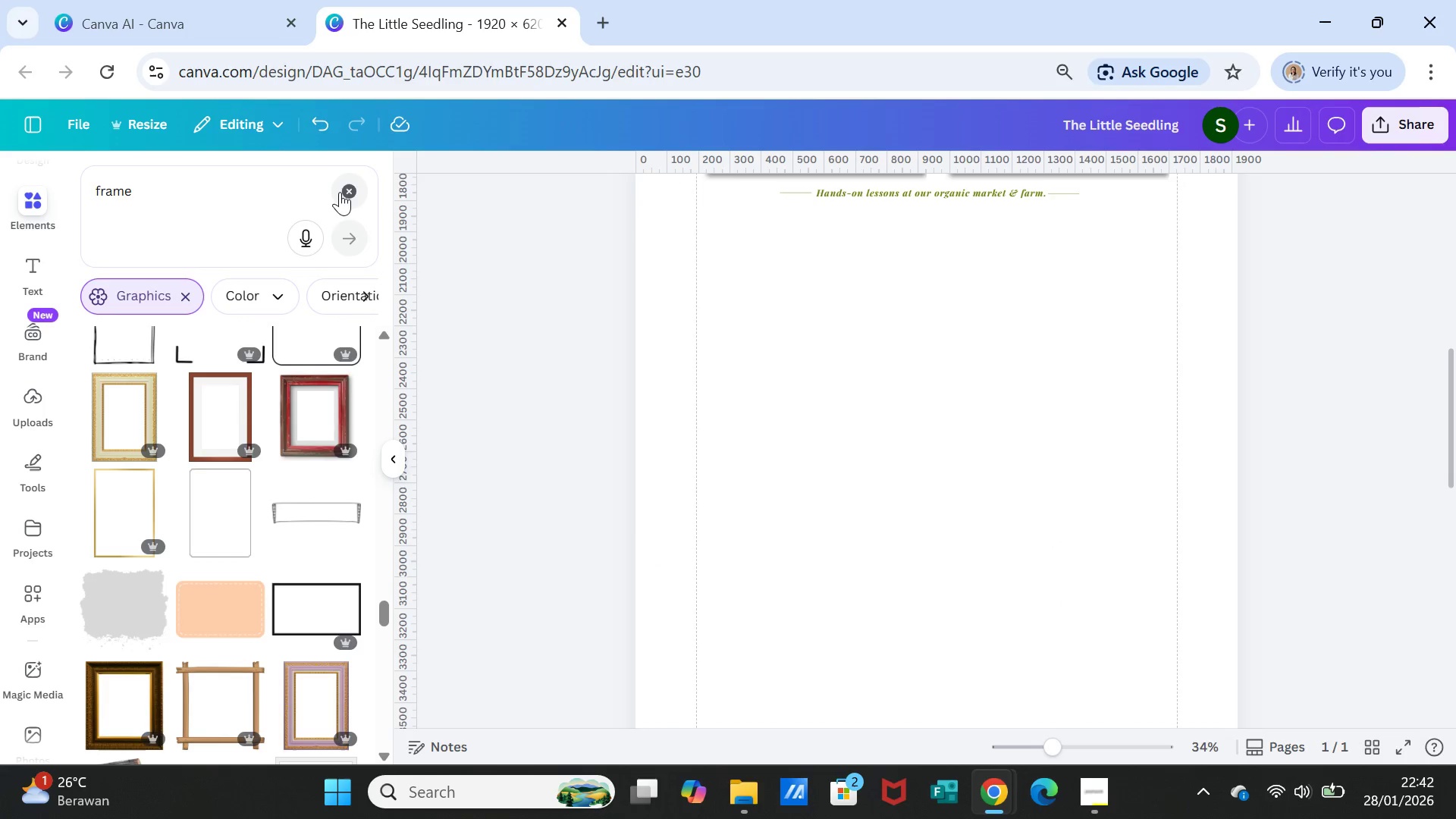 
left_click([340, 192])
 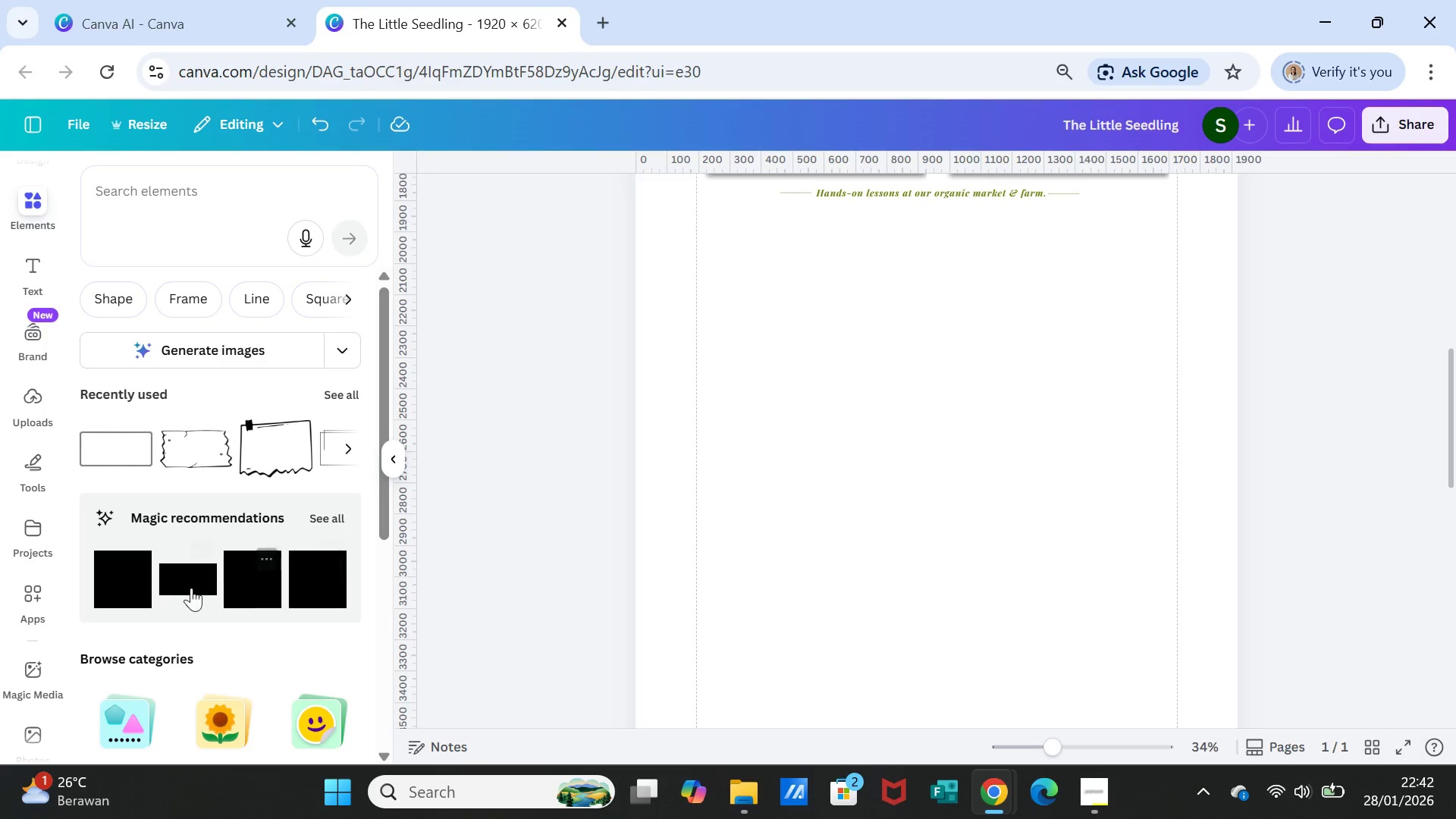 
left_click([117, 586])
 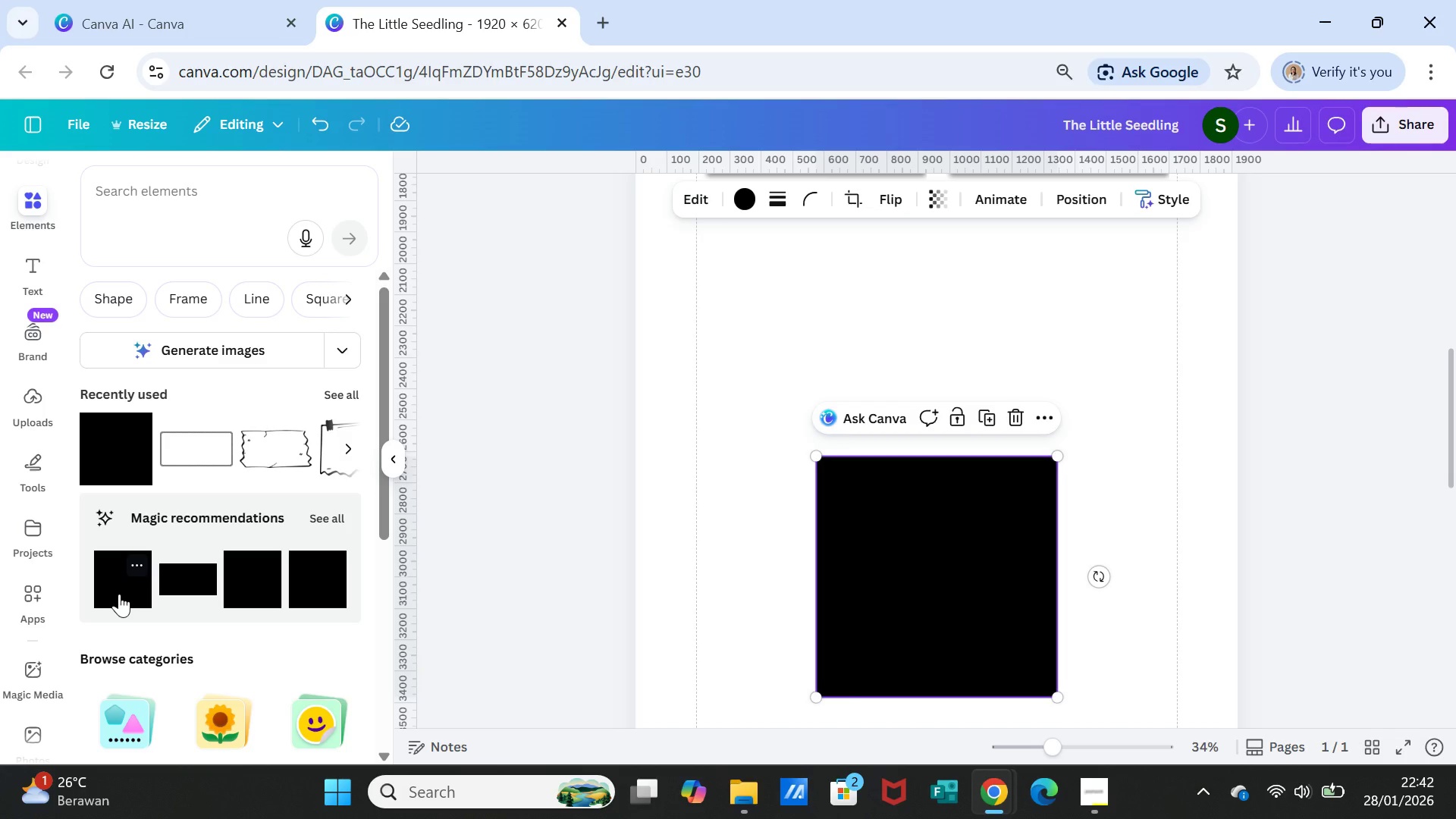 
key(Delete)
 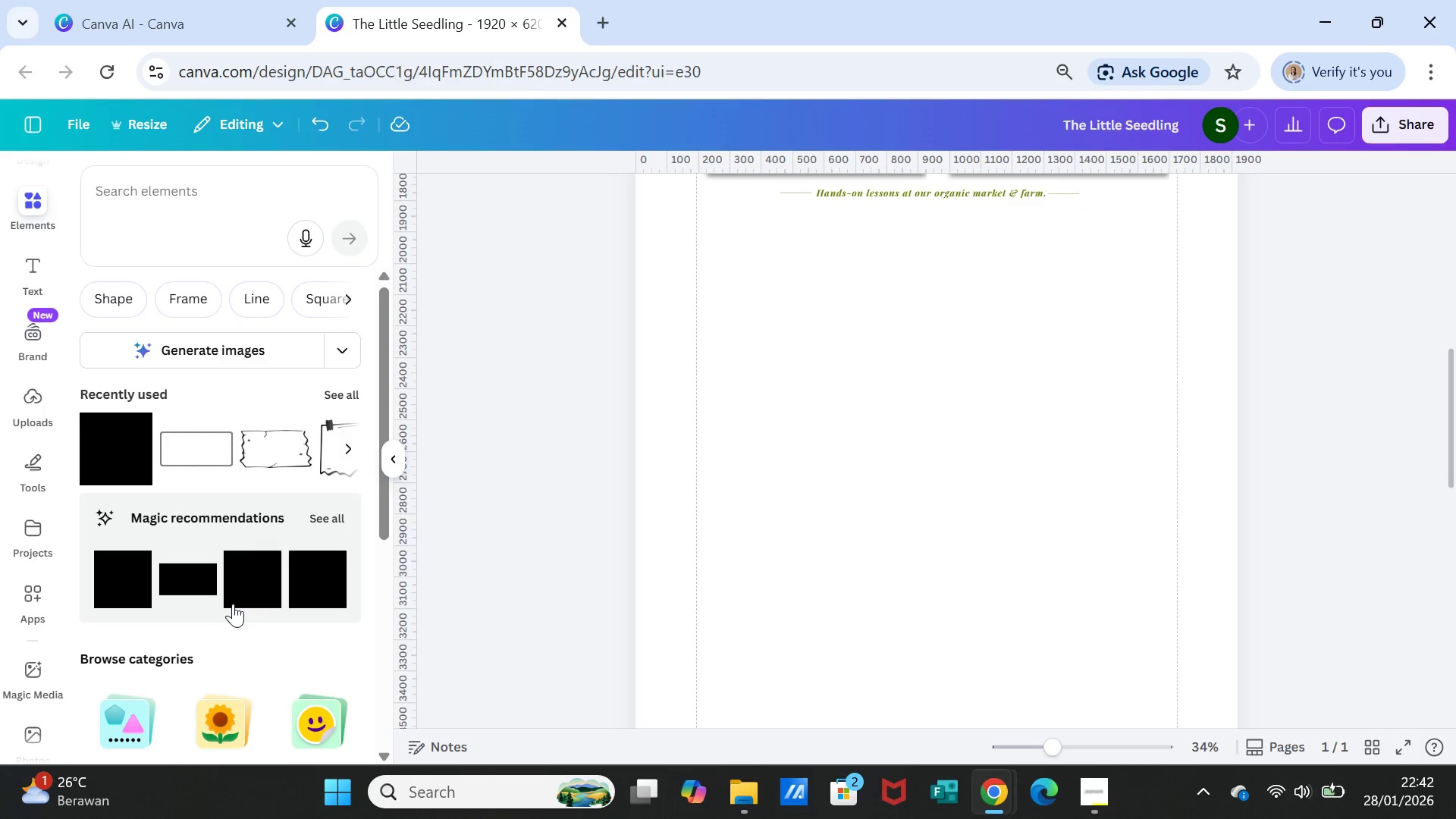 
left_click([257, 591])
 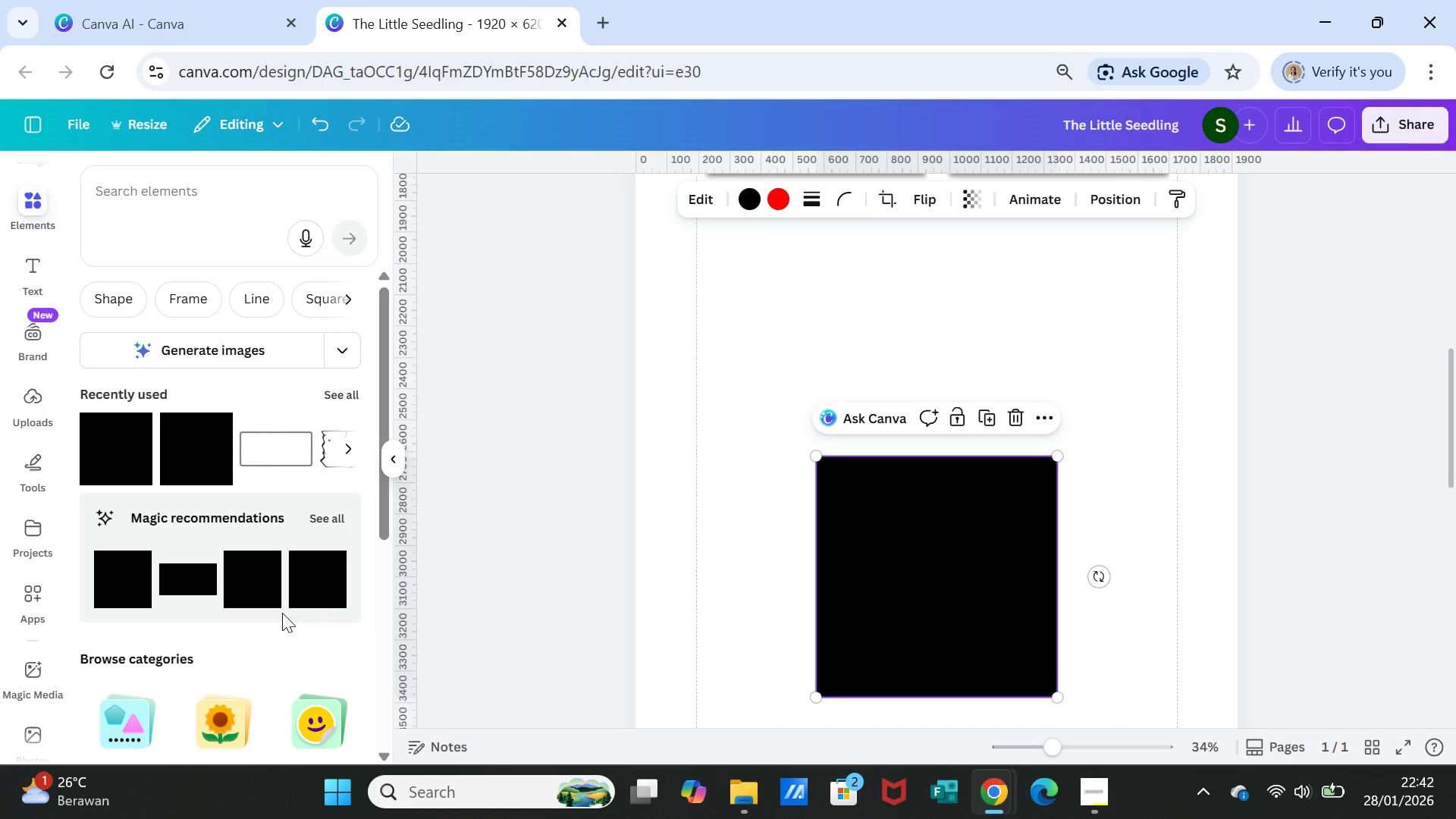 
key(Delete)
 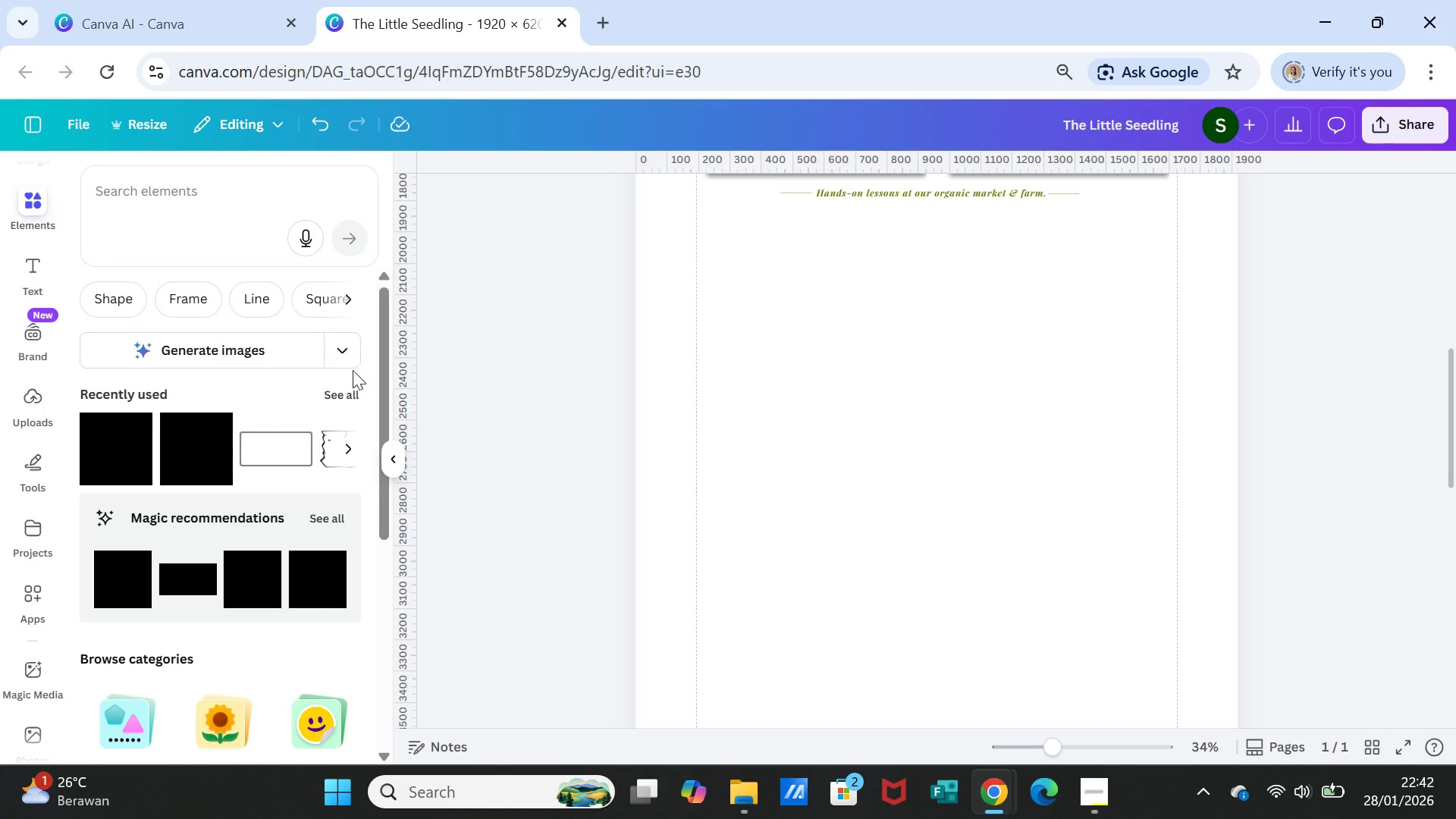 
left_click([350, 387])
 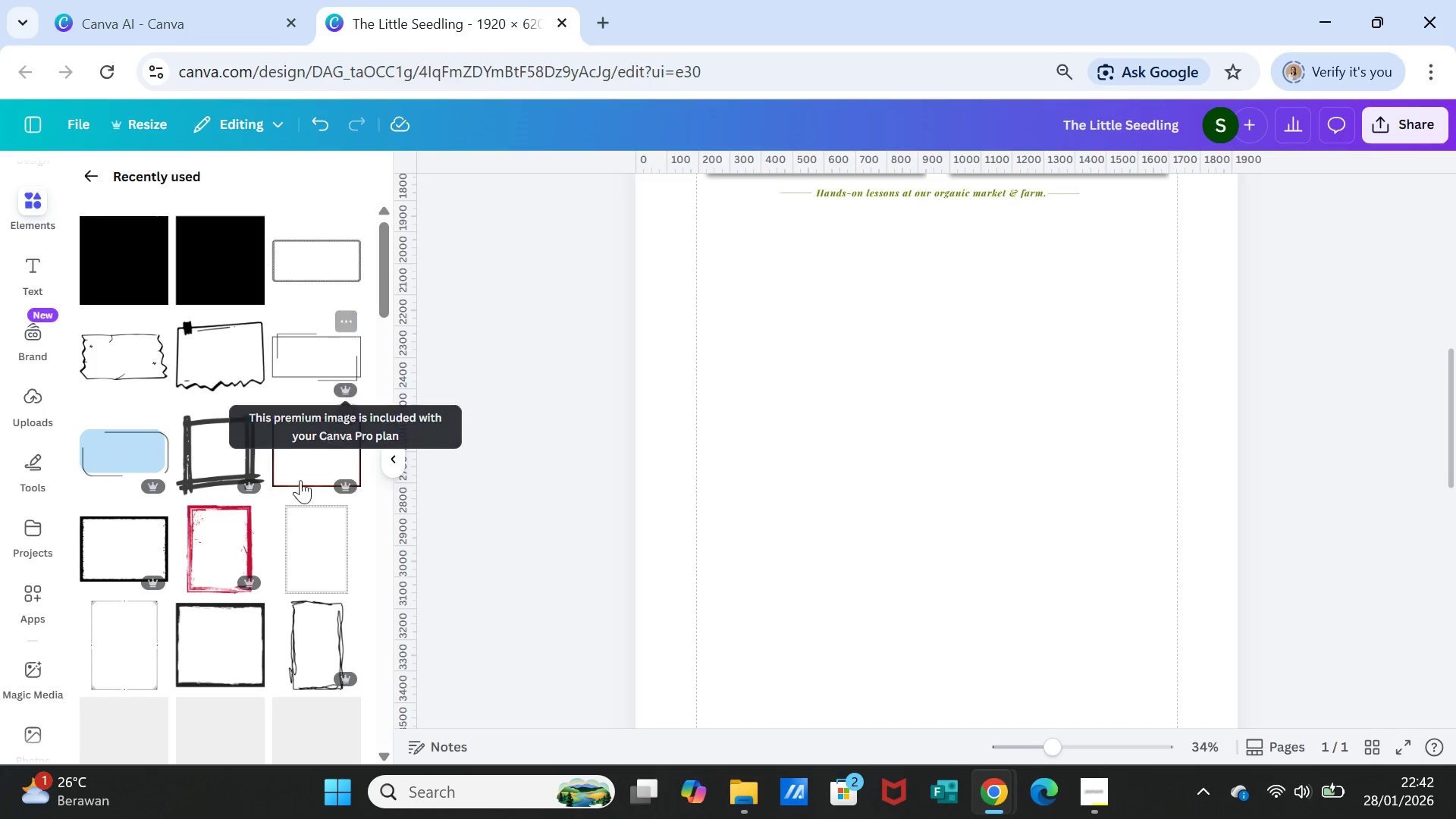 
scroll: coordinate [280, 523], scroll_direction: down, amount: 8.0
 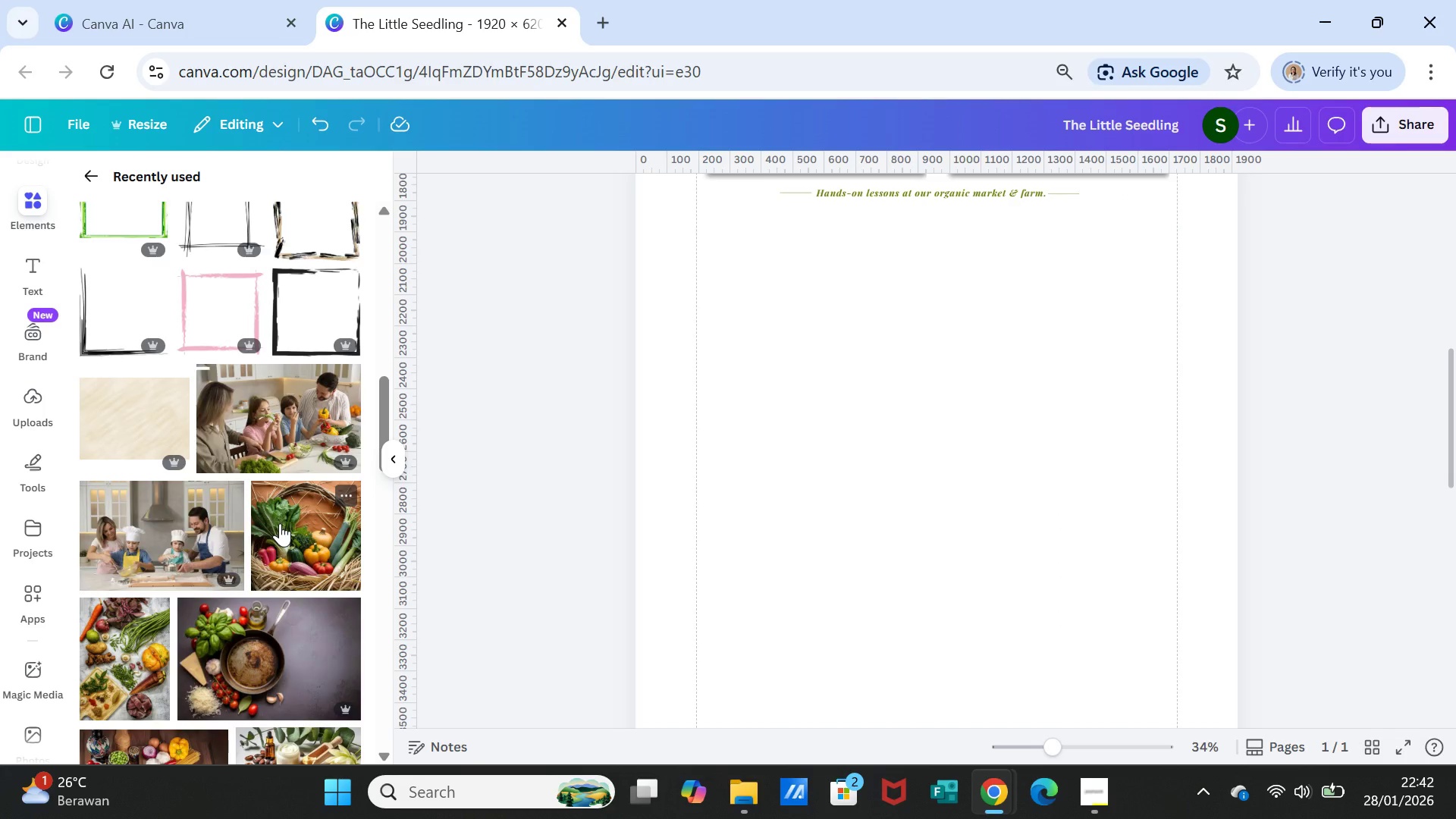 
scroll: coordinate [280, 522], scroll_direction: up, amount: 17.0
 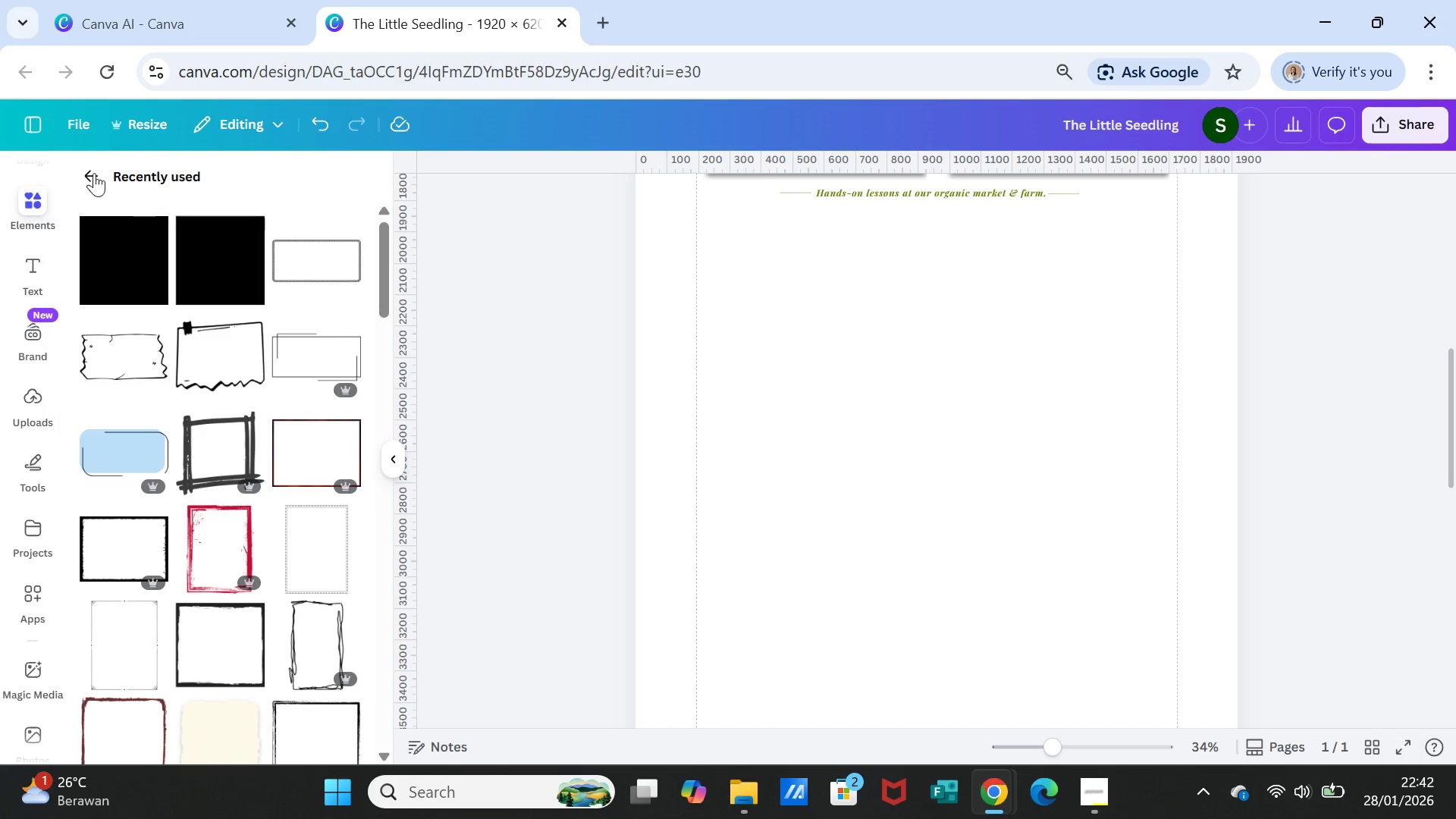 
left_click([95, 172])
 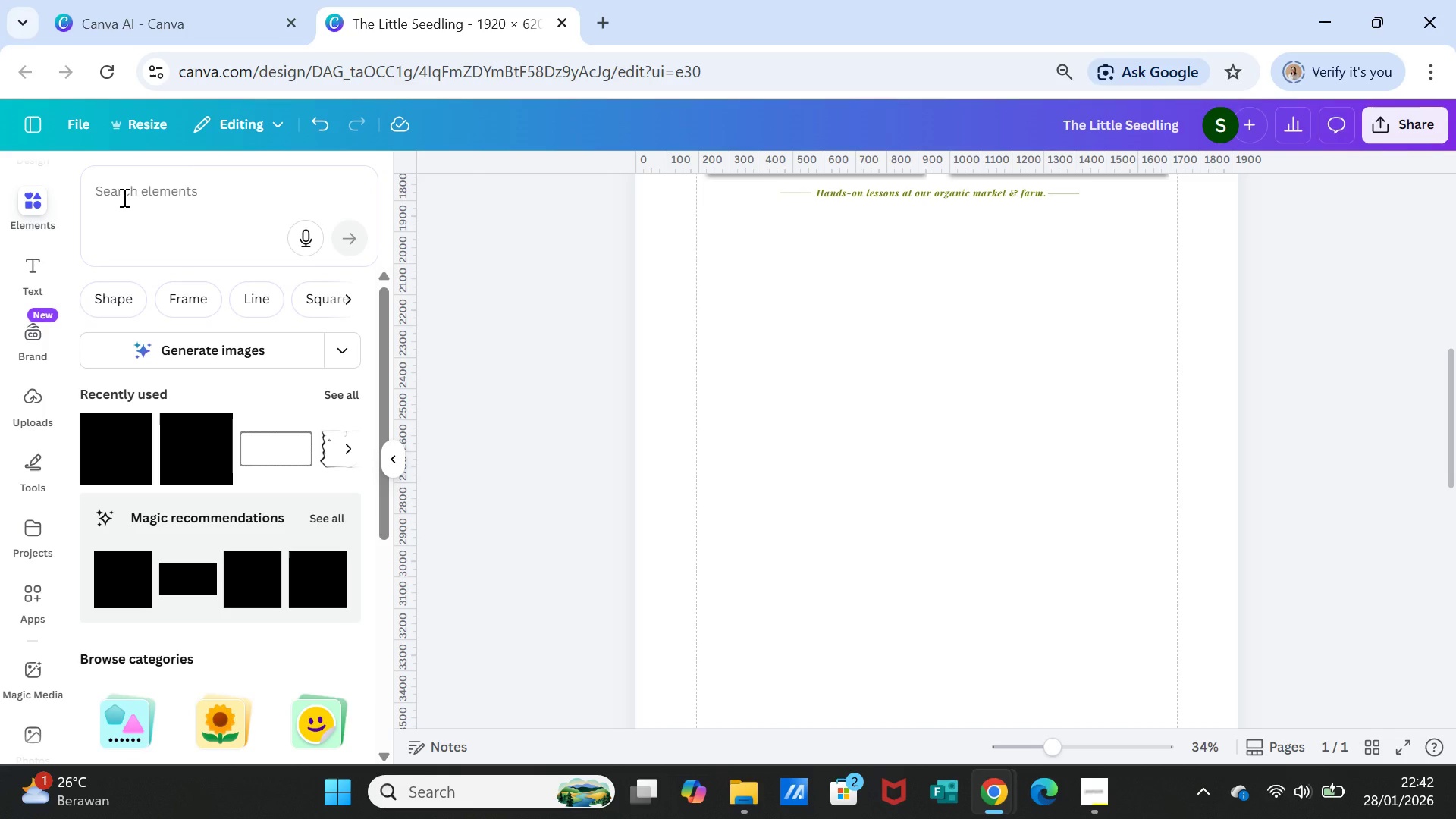 
left_click([123, 197])
 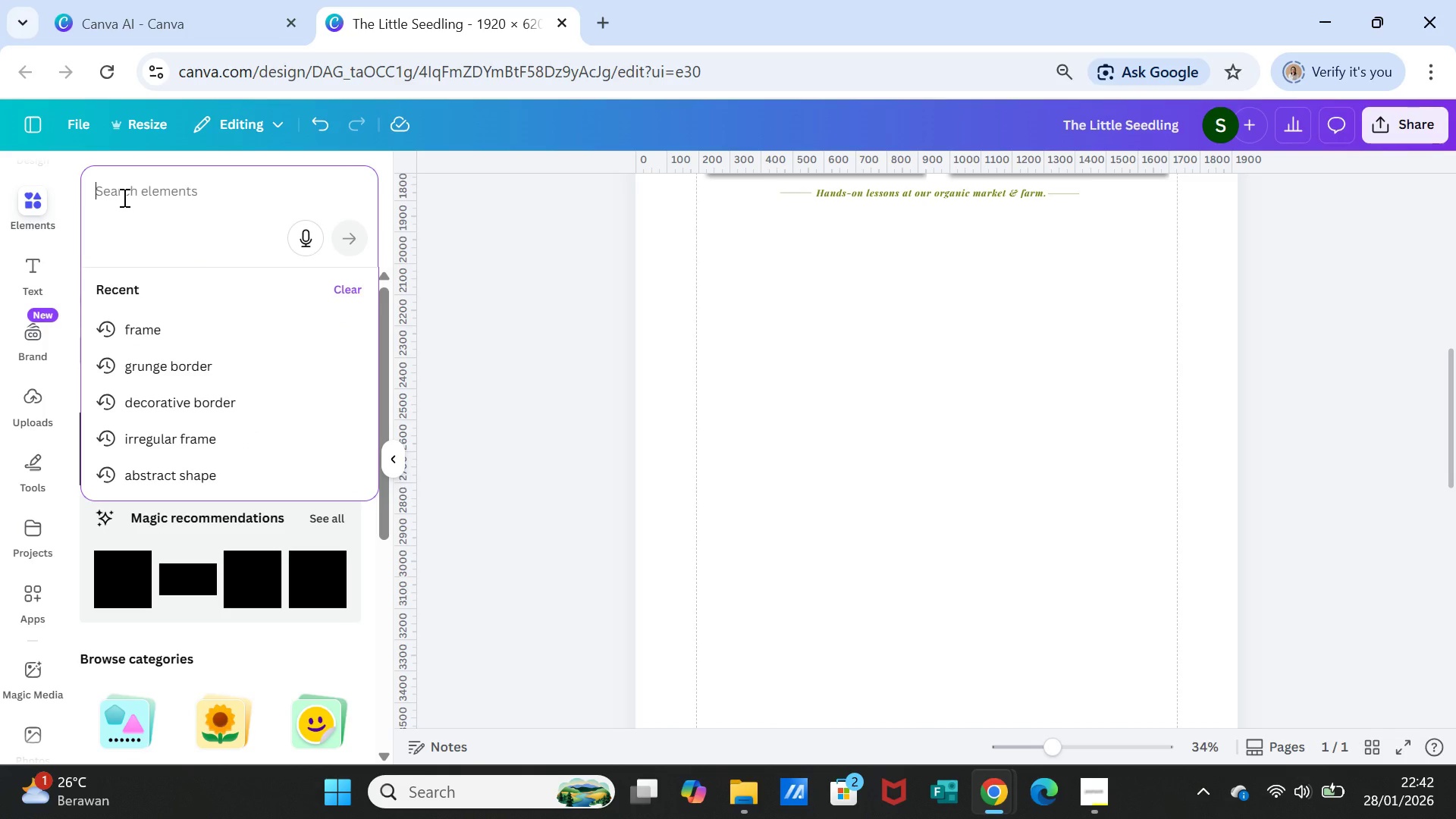 
type(recta)
 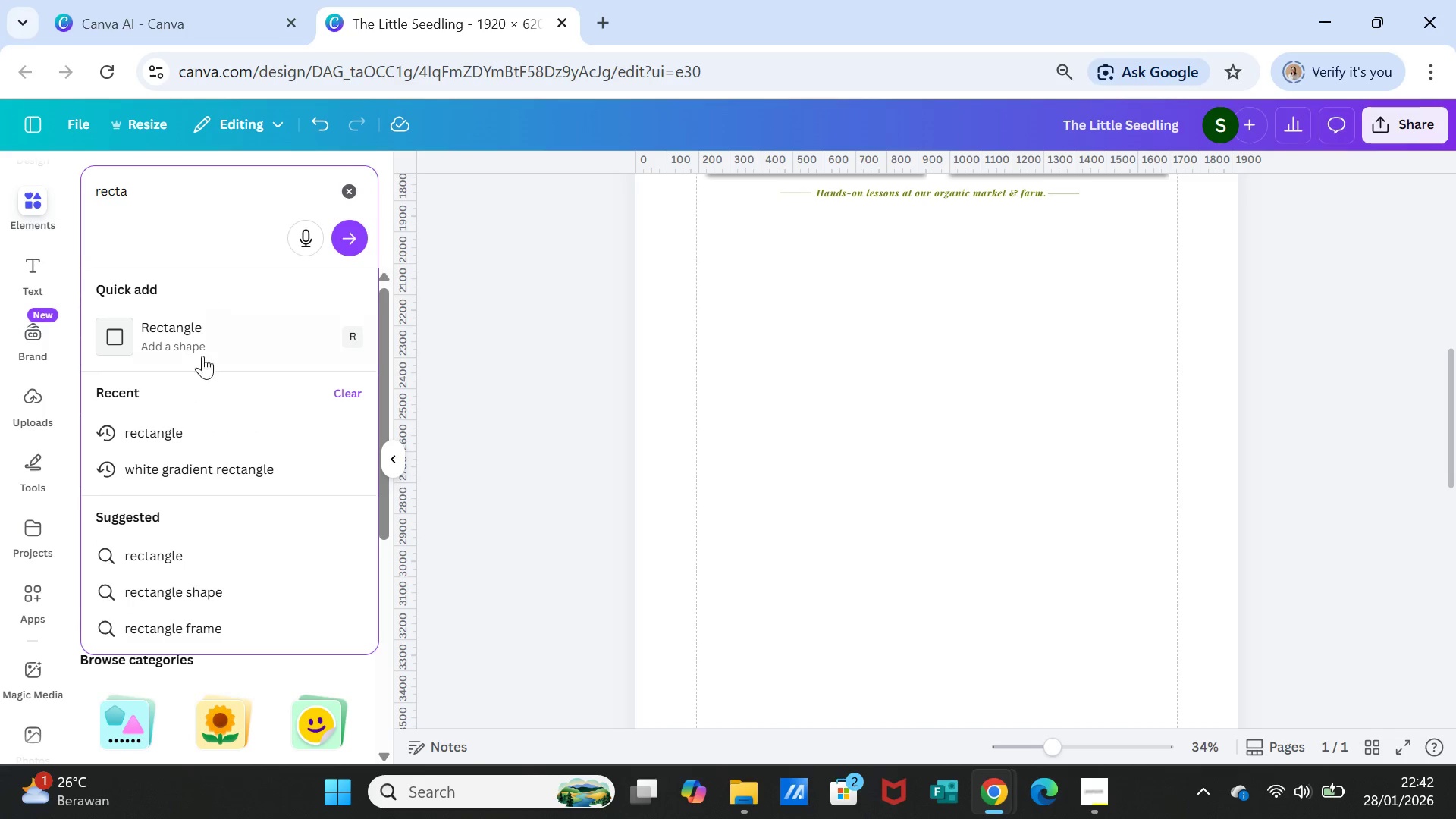 
mouse_move([177, 435])
 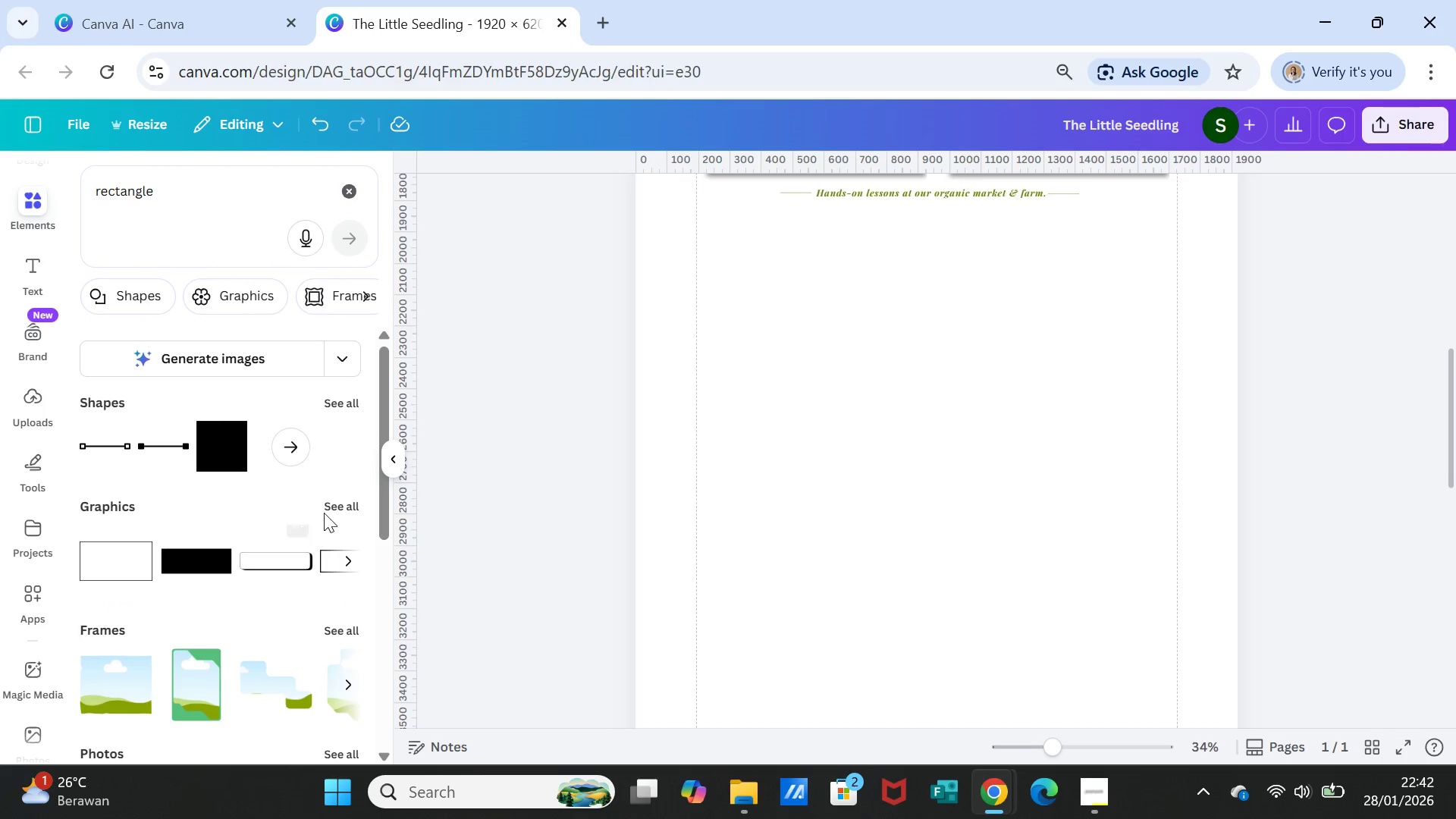 
left_click([329, 504])
 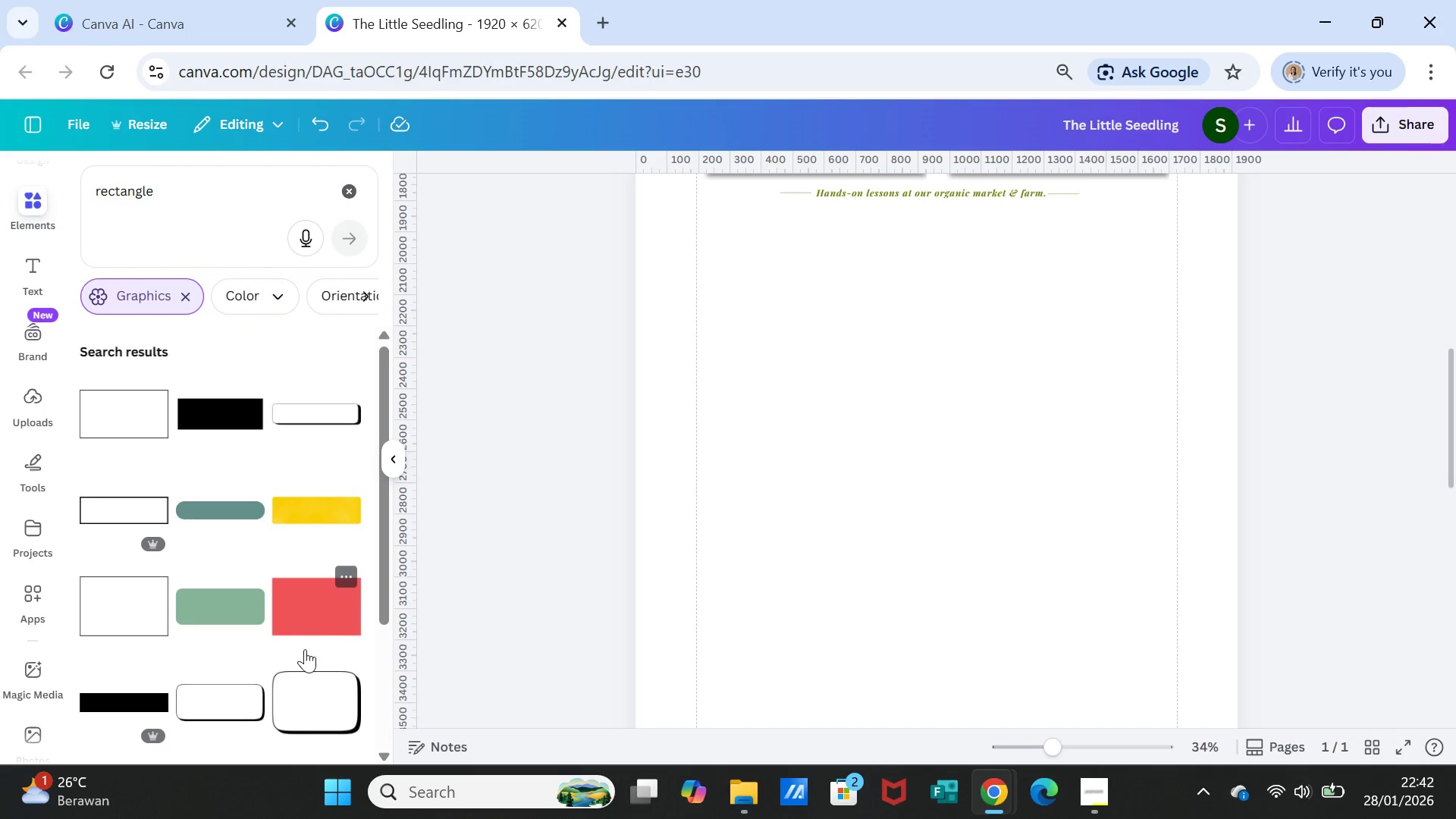 
scroll: coordinate [302, 651], scroll_direction: down, amount: 3.0
 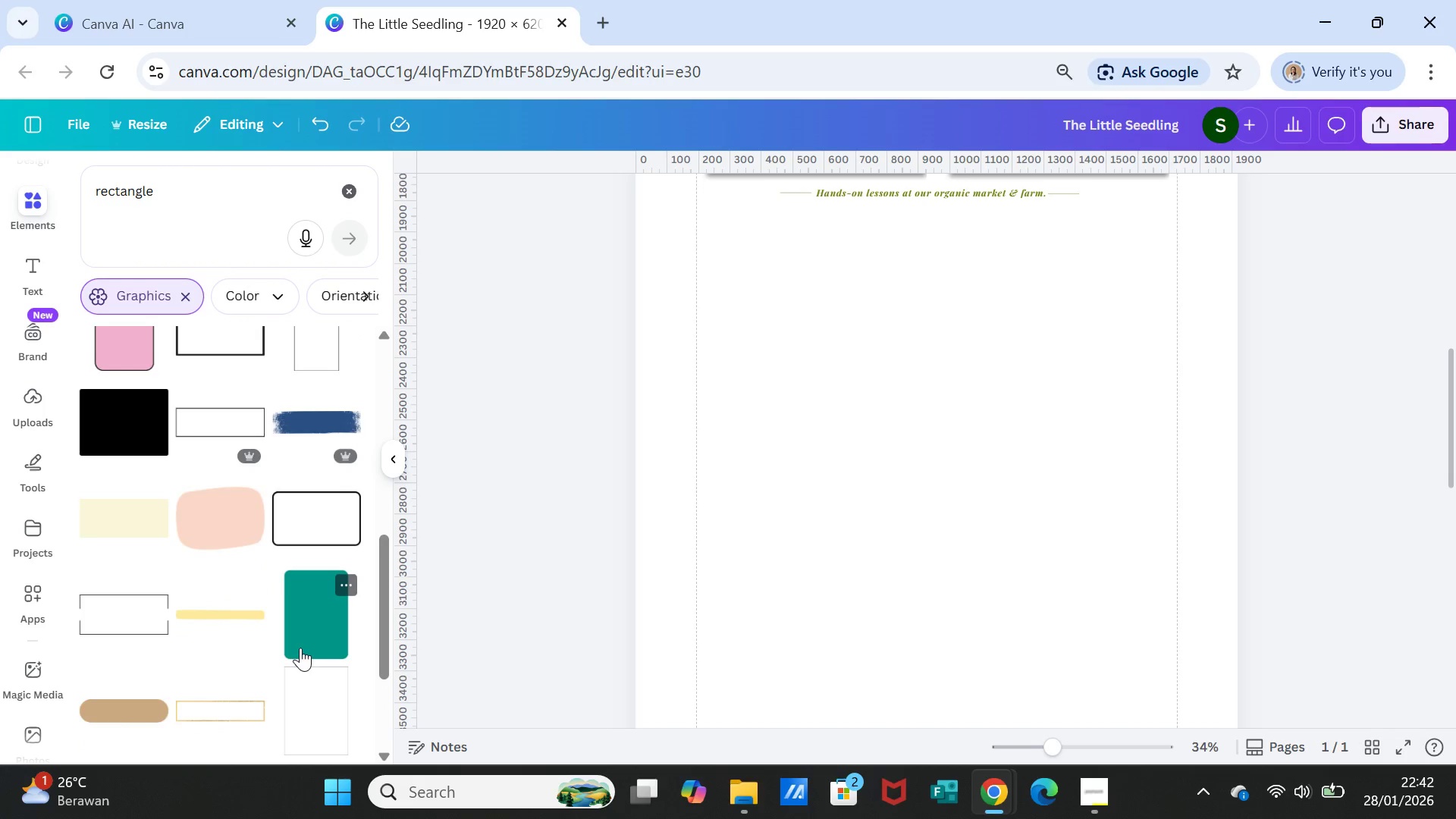 
mouse_move([284, 449])
 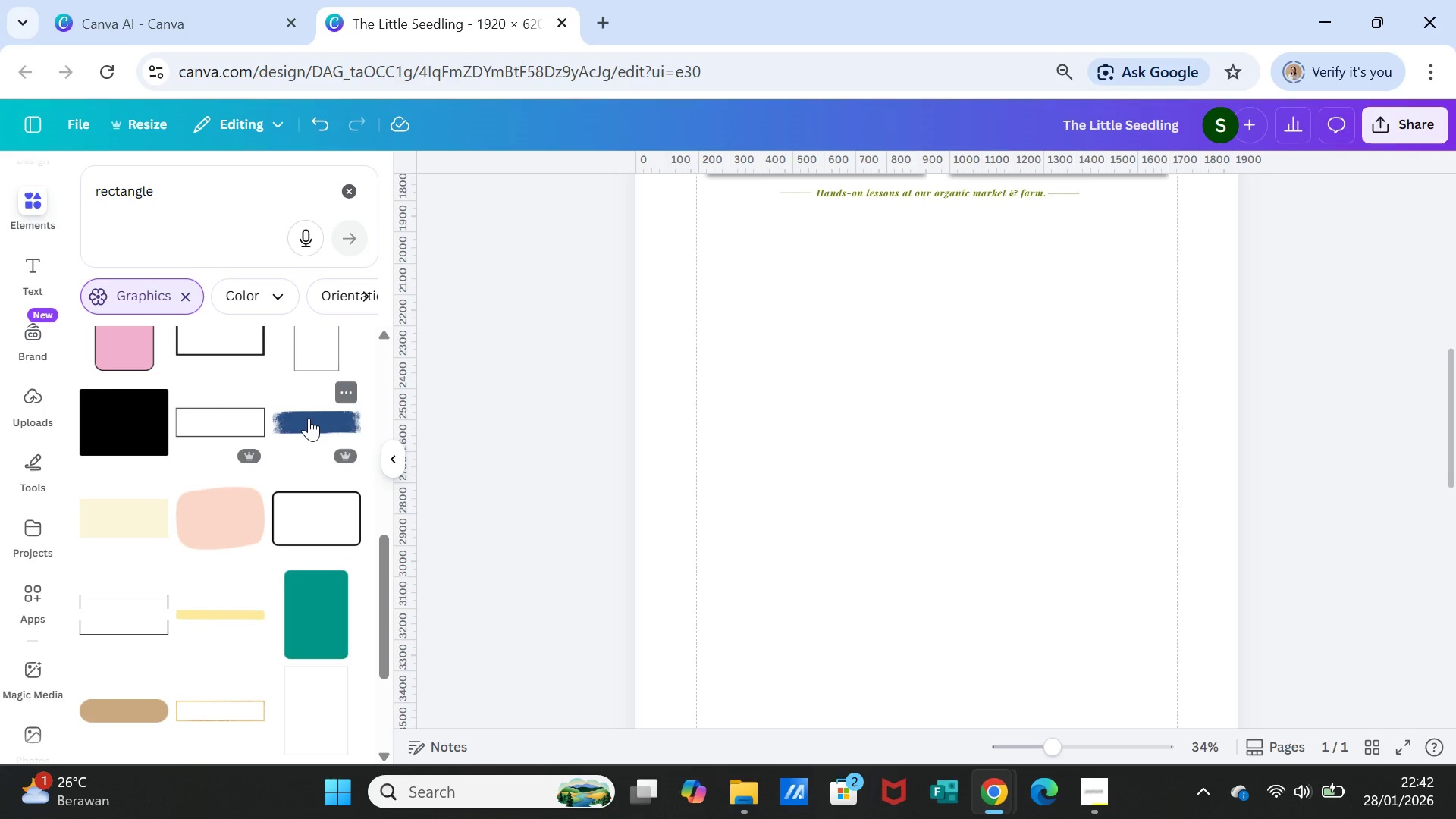 
left_click([309, 418])
 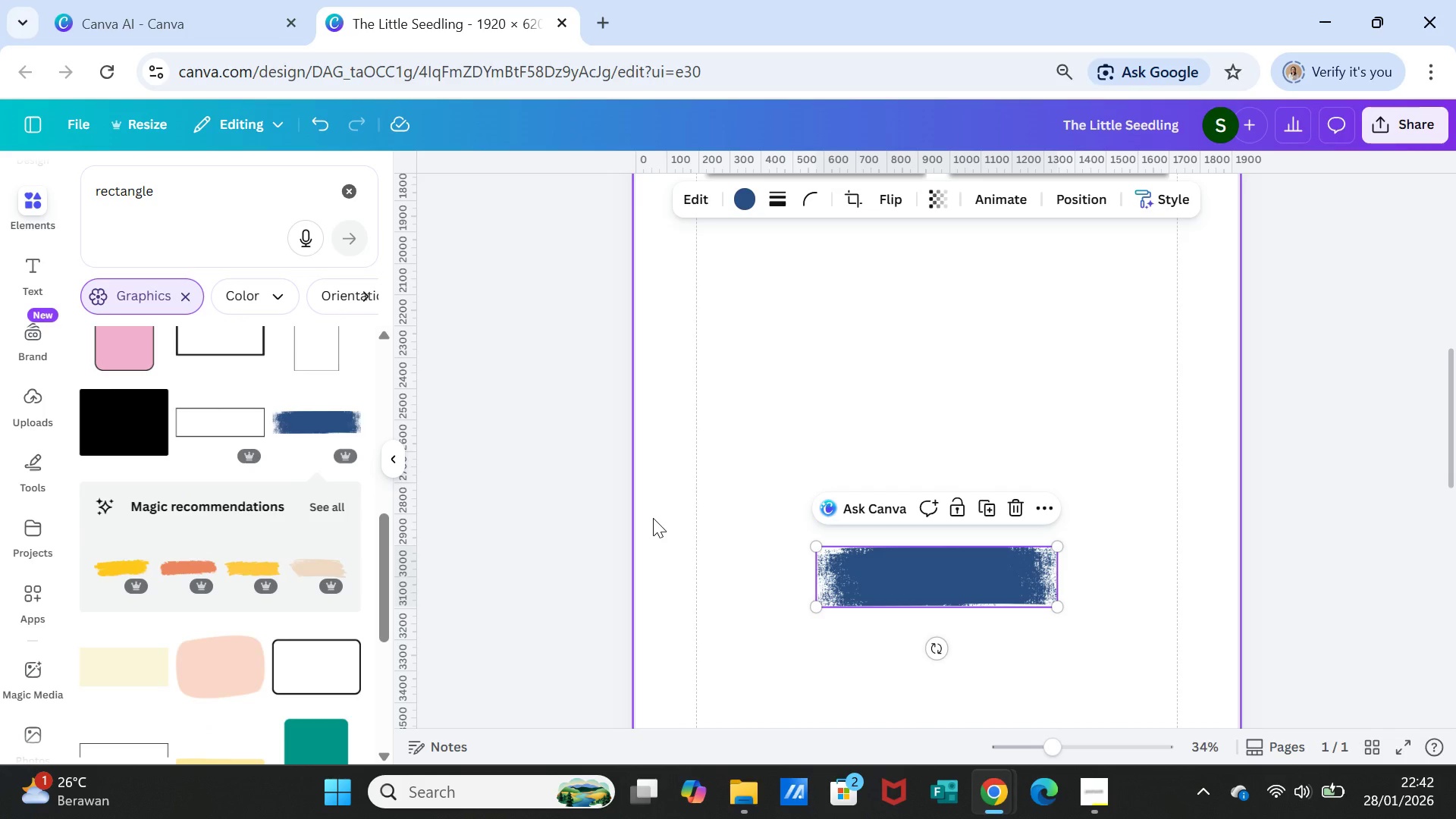 
key(Delete)
 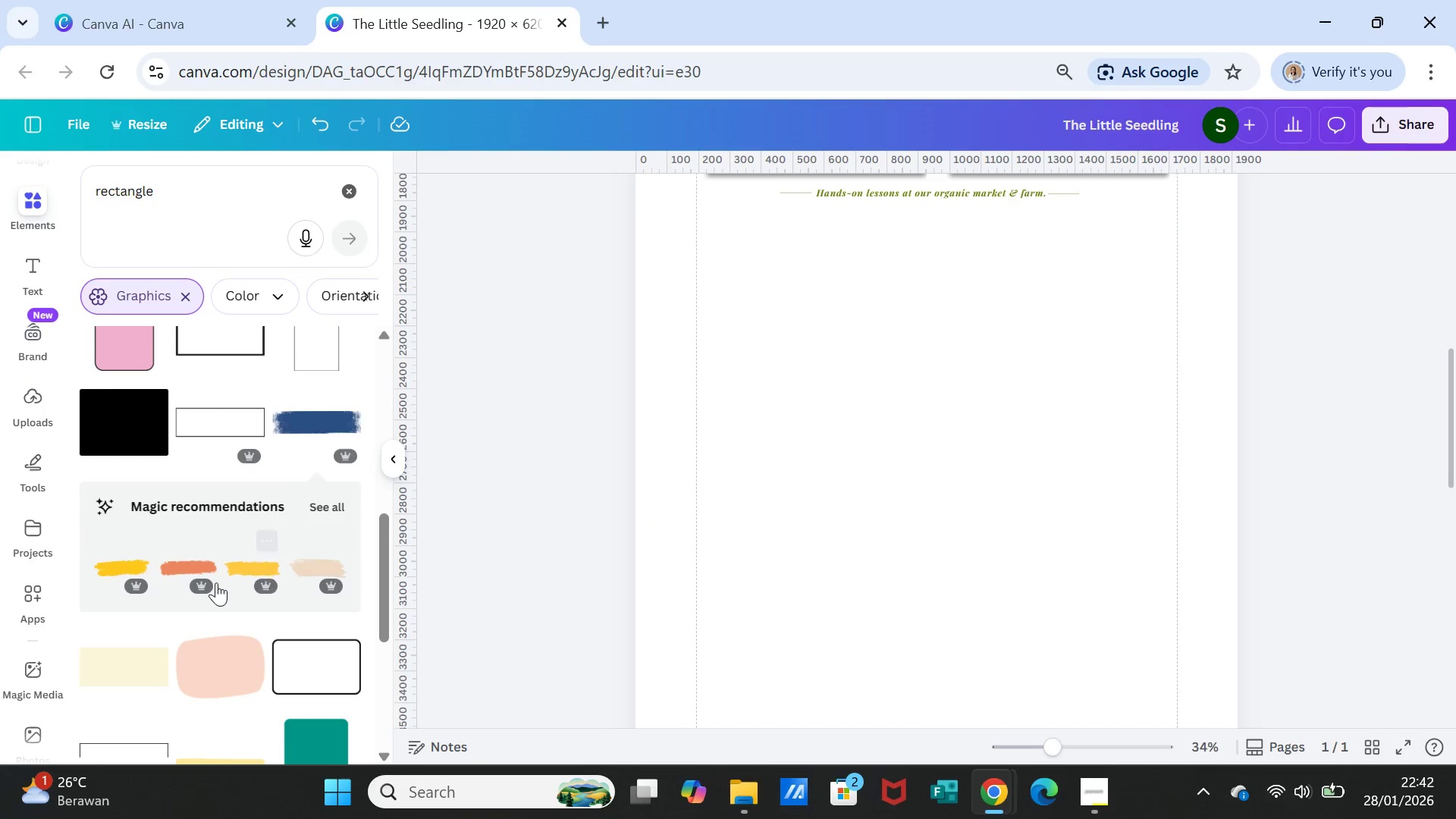 
scroll: coordinate [213, 585], scroll_direction: down, amount: 1.0
 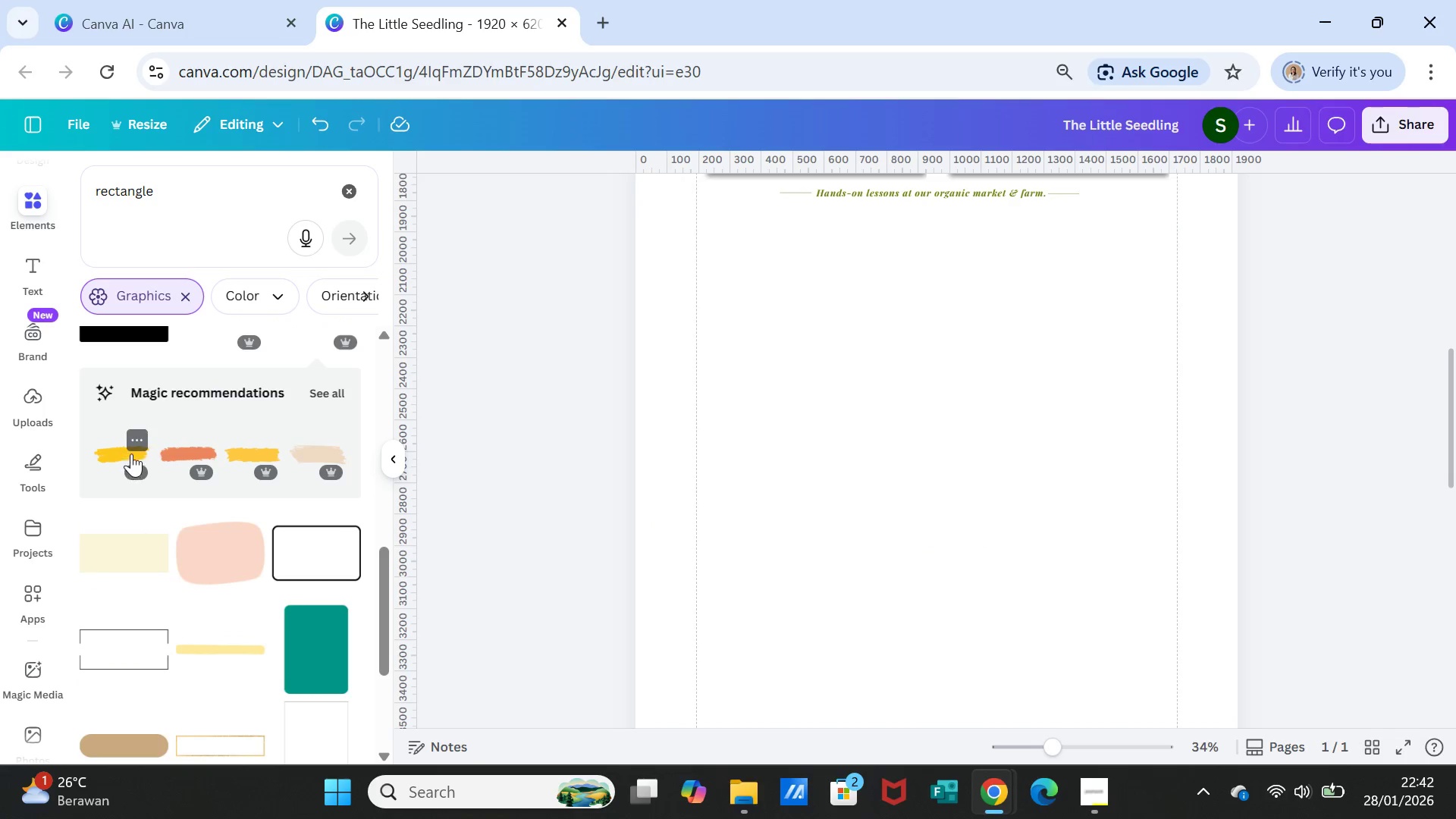 
left_click([112, 450])
 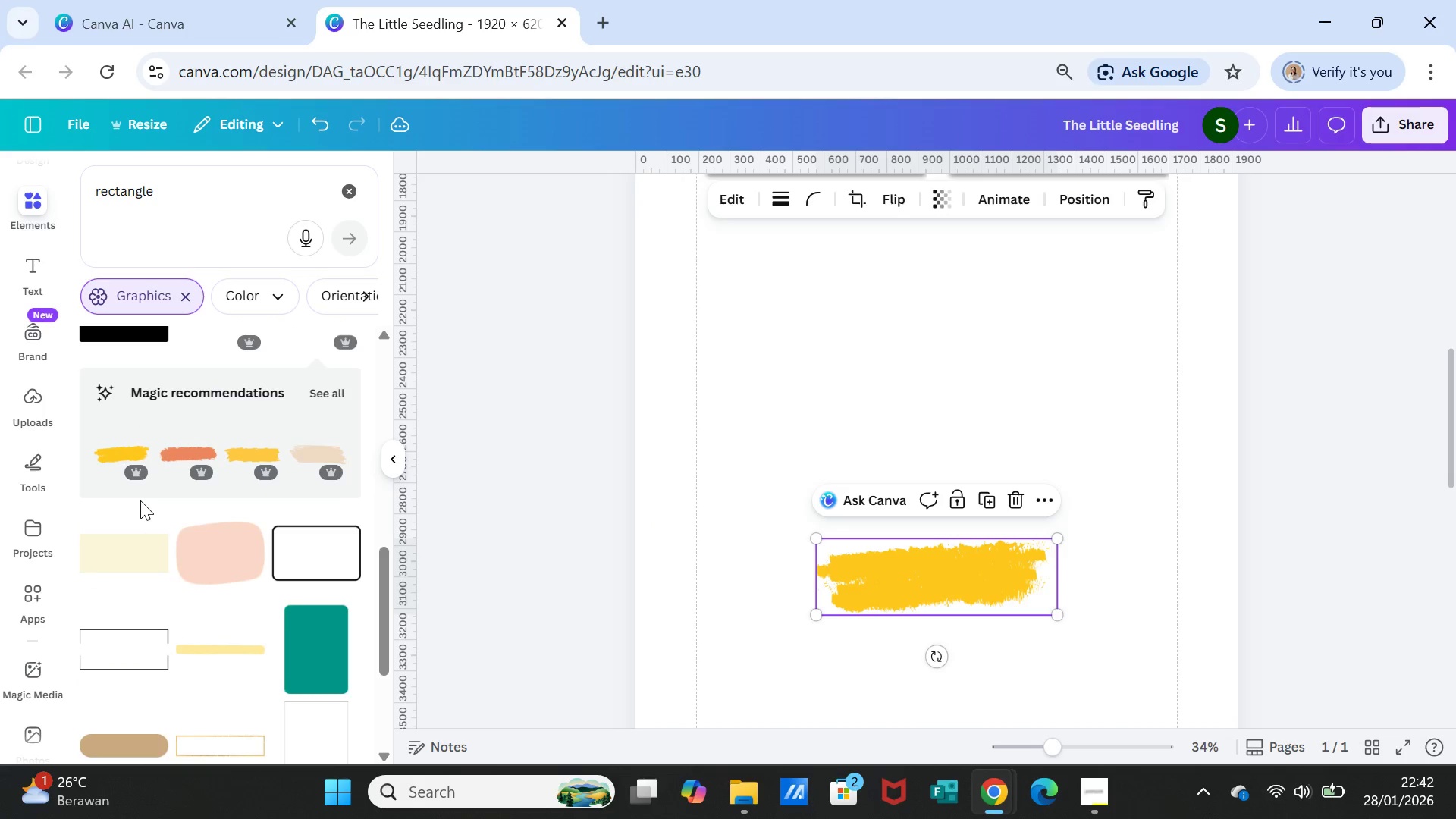 
key(Delete)
 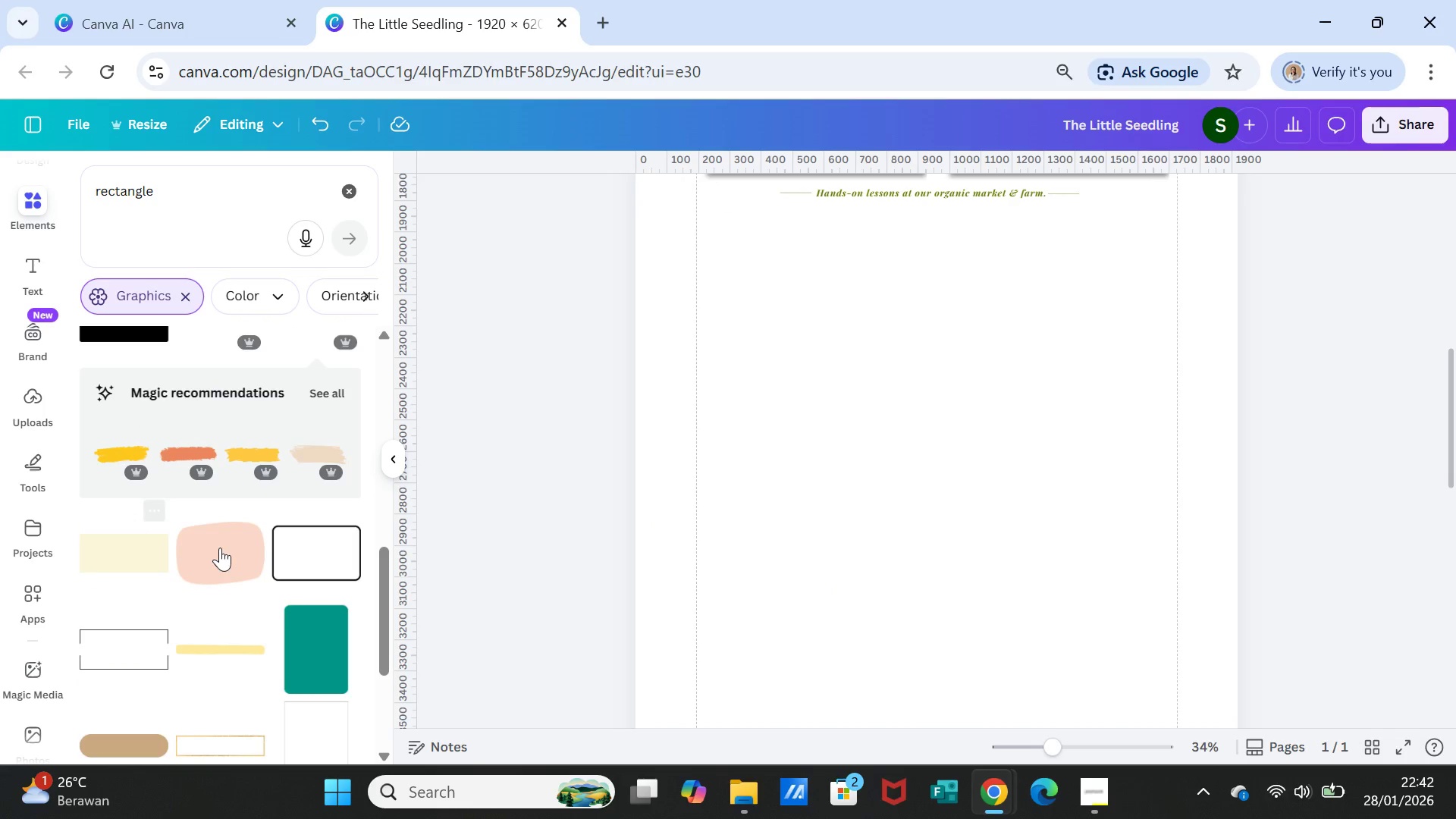 
scroll: coordinate [229, 553], scroll_direction: down, amount: 2.0
 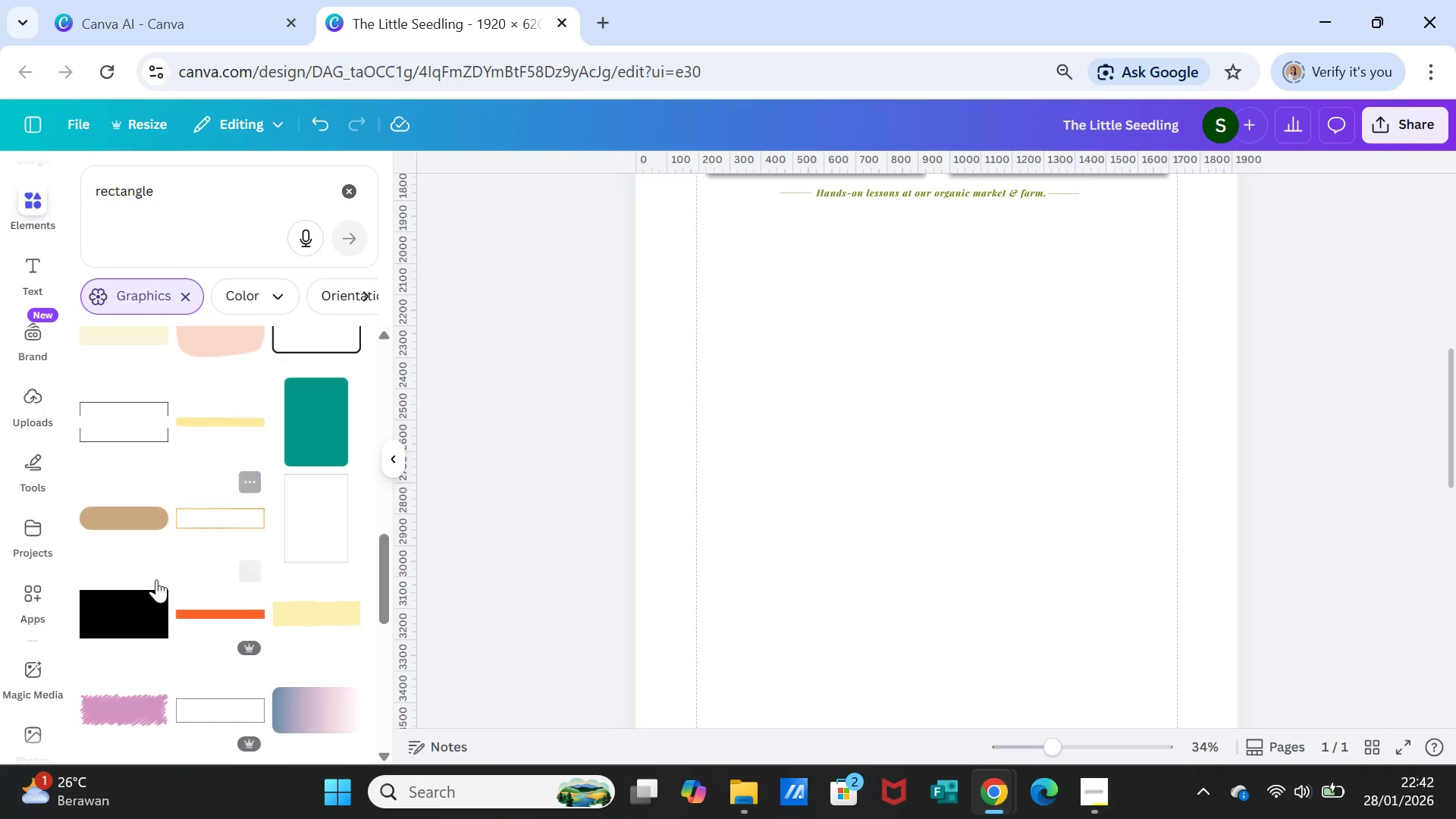 
left_click([120, 604])
 